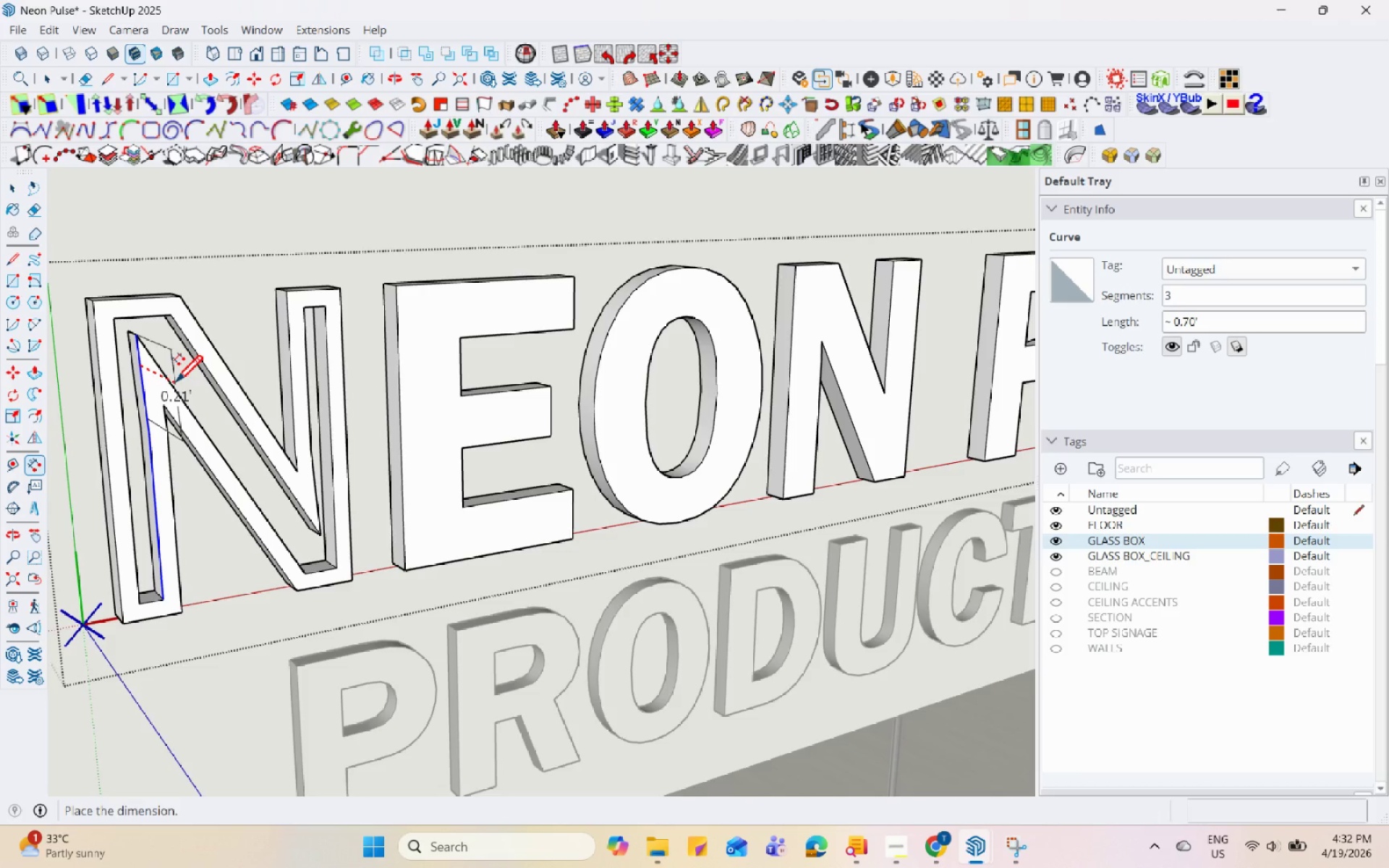 
key(Space)
 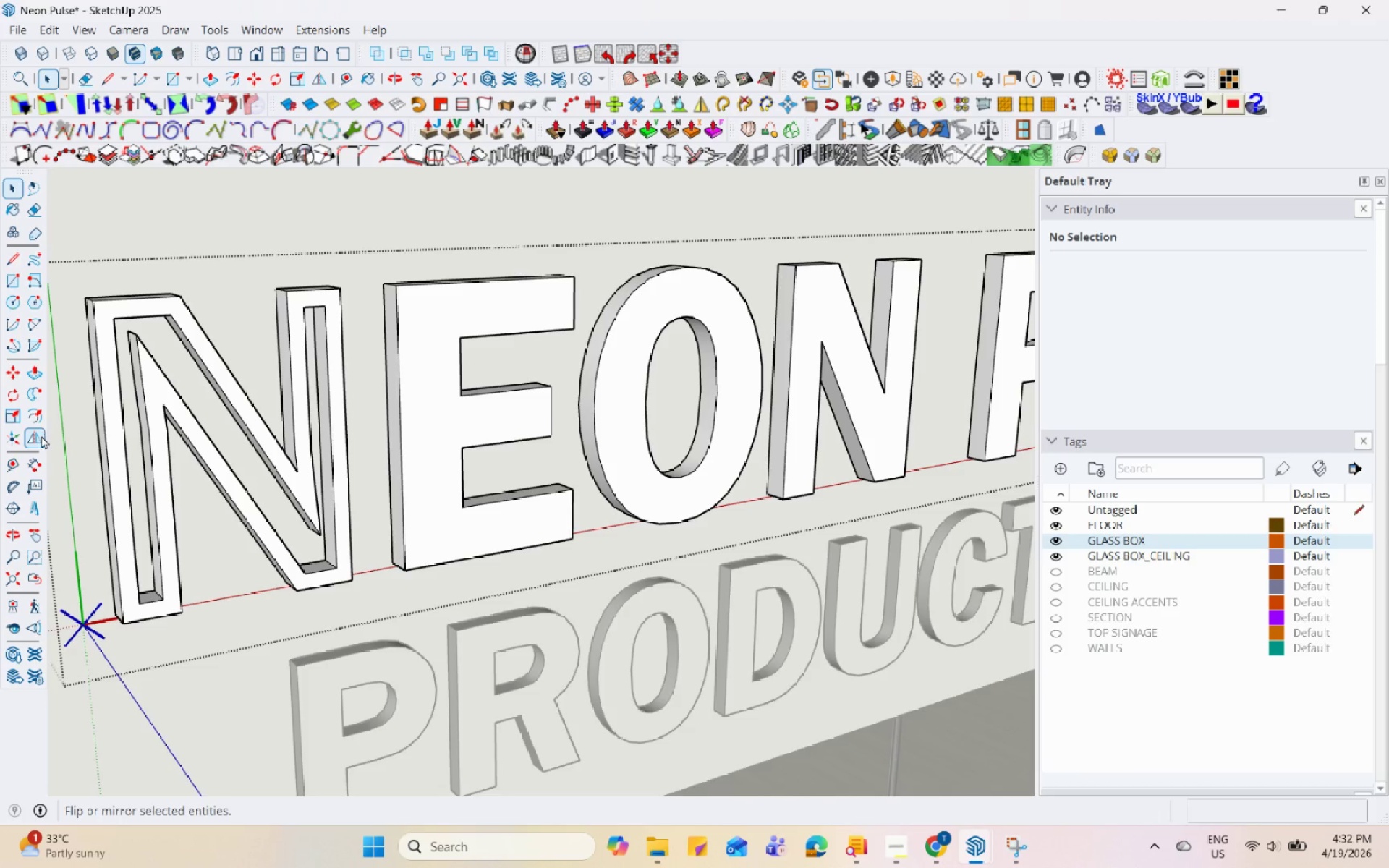 
left_click([12, 468])
 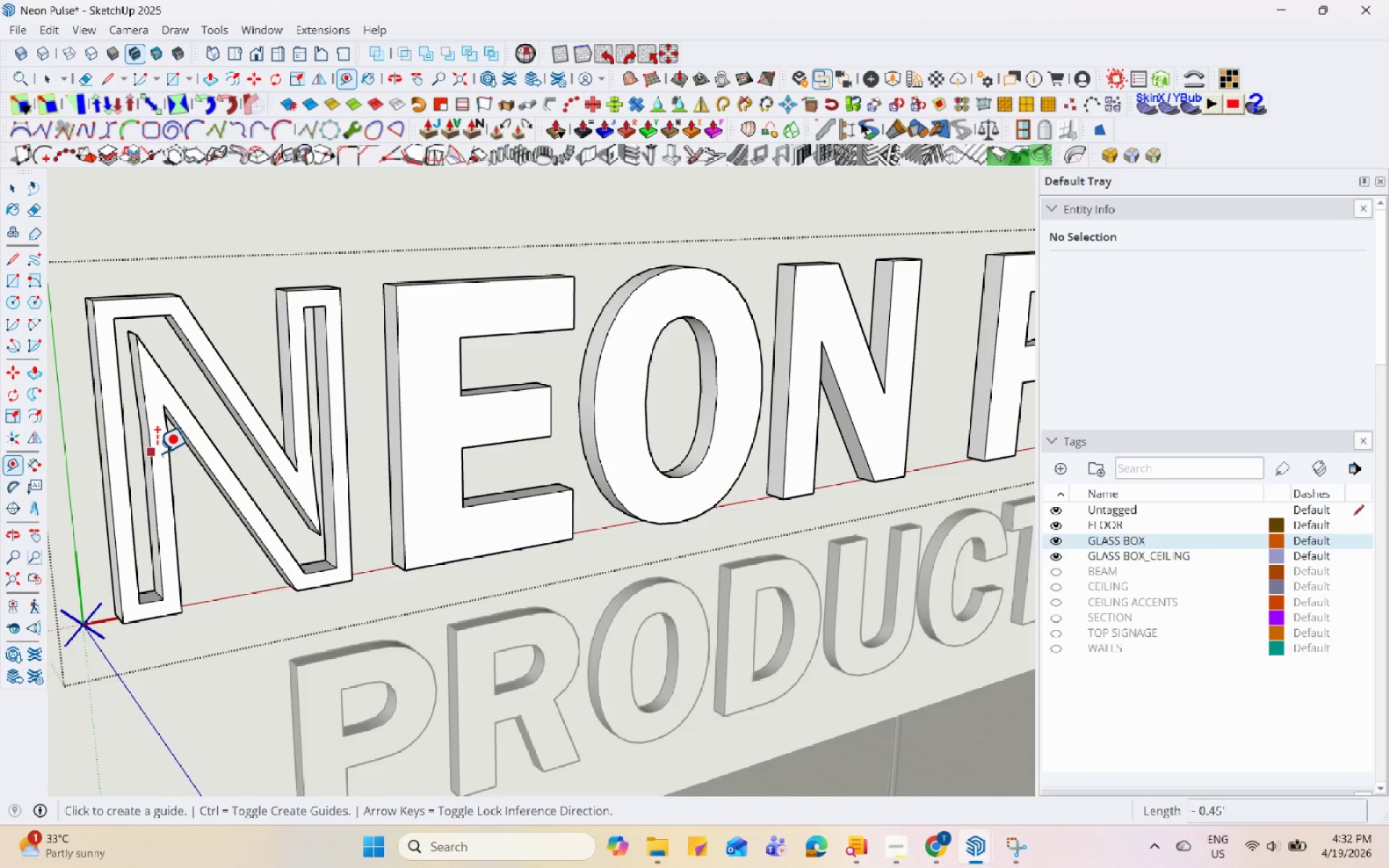 
left_click([154, 453])
 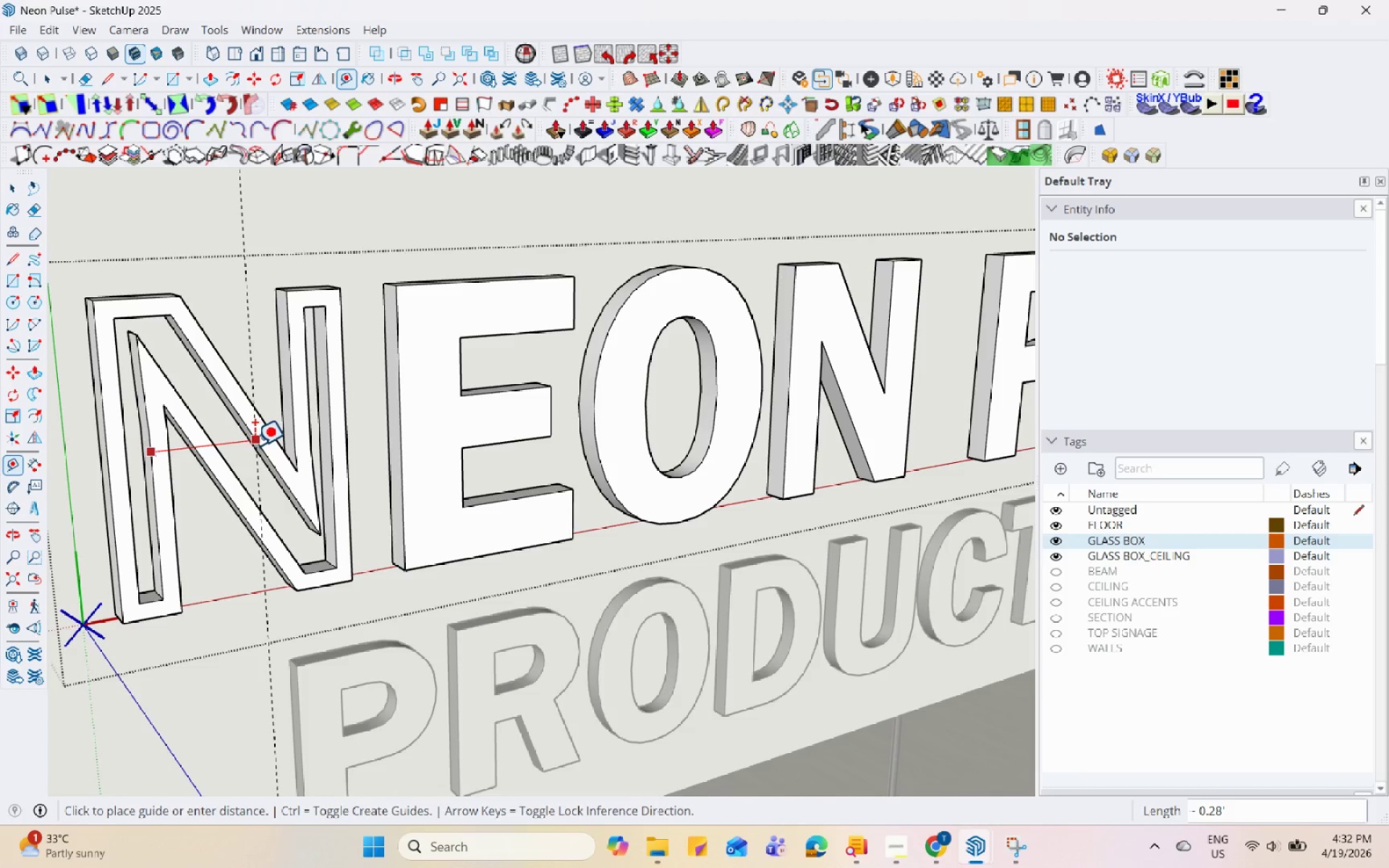 
key(Escape)
 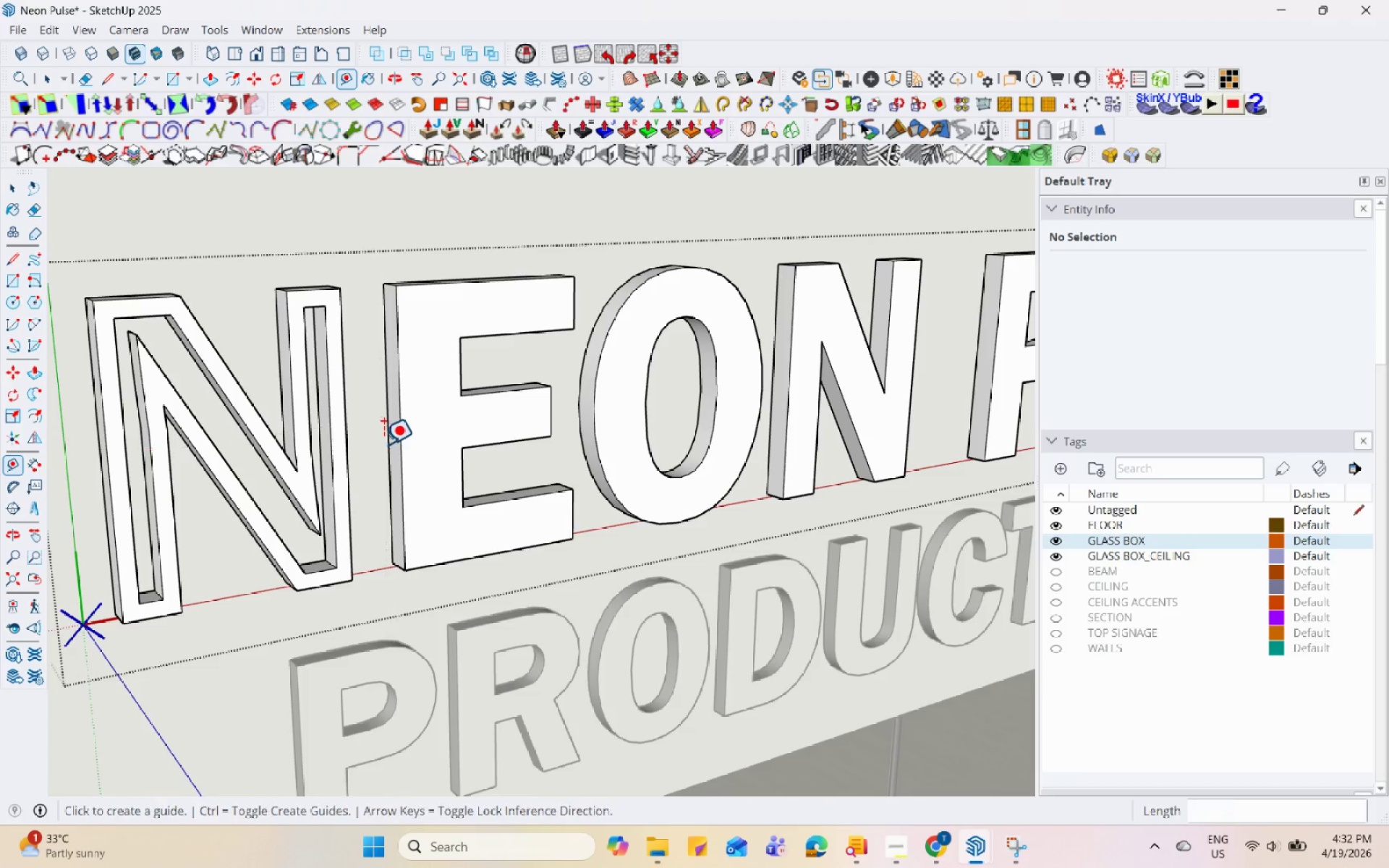 
key(Space)
 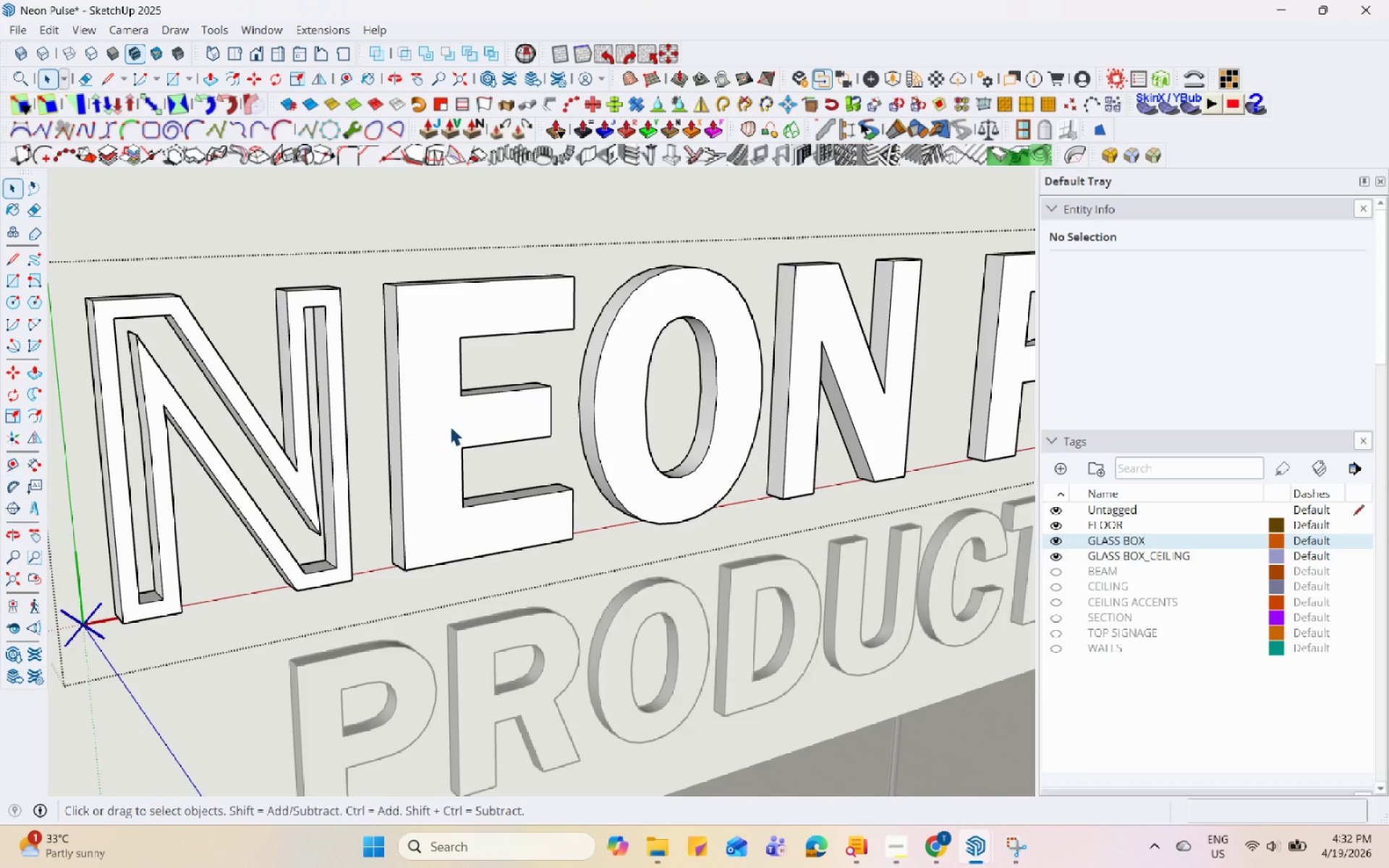 
left_click([439, 427])
 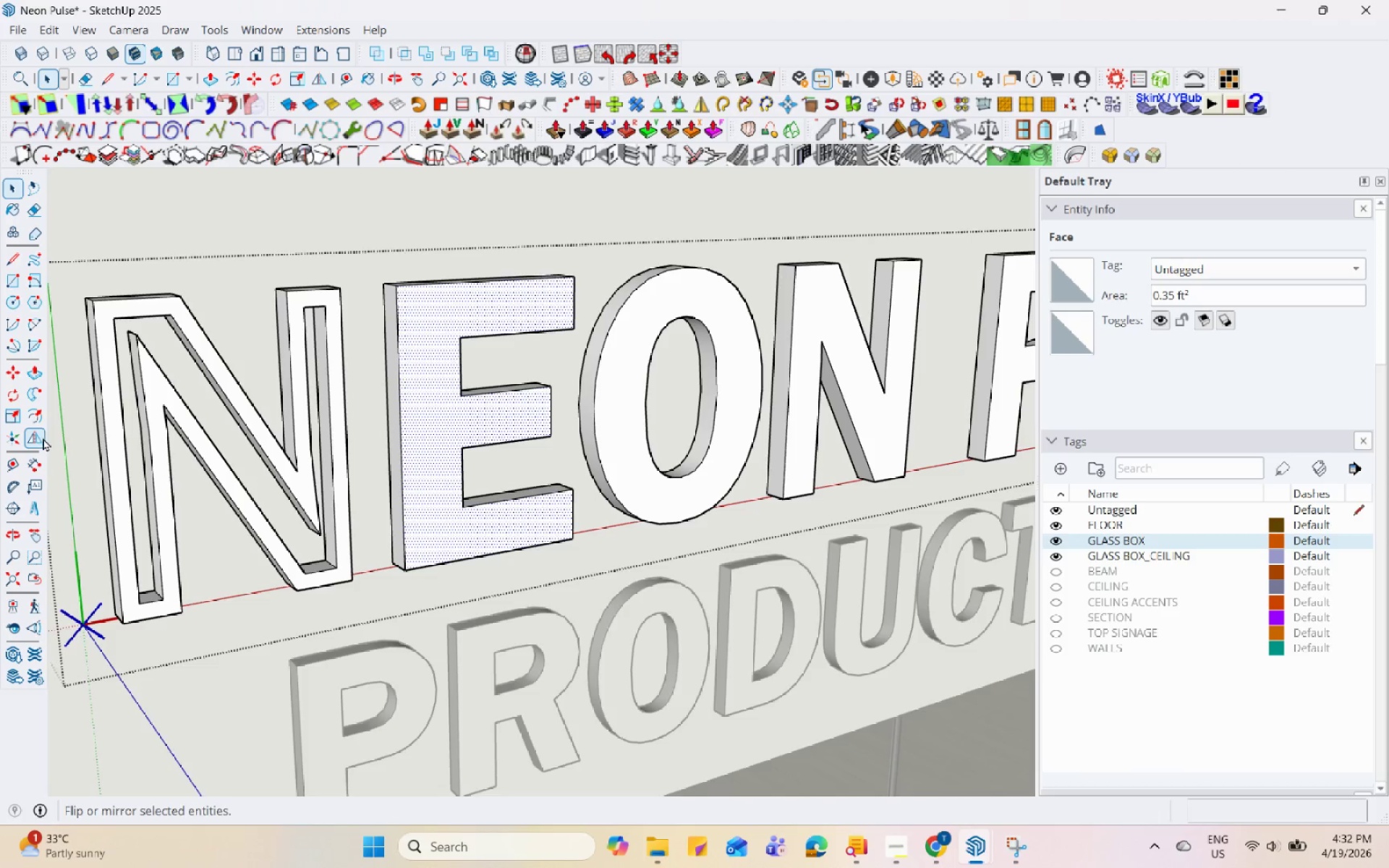 
left_click([39, 417])
 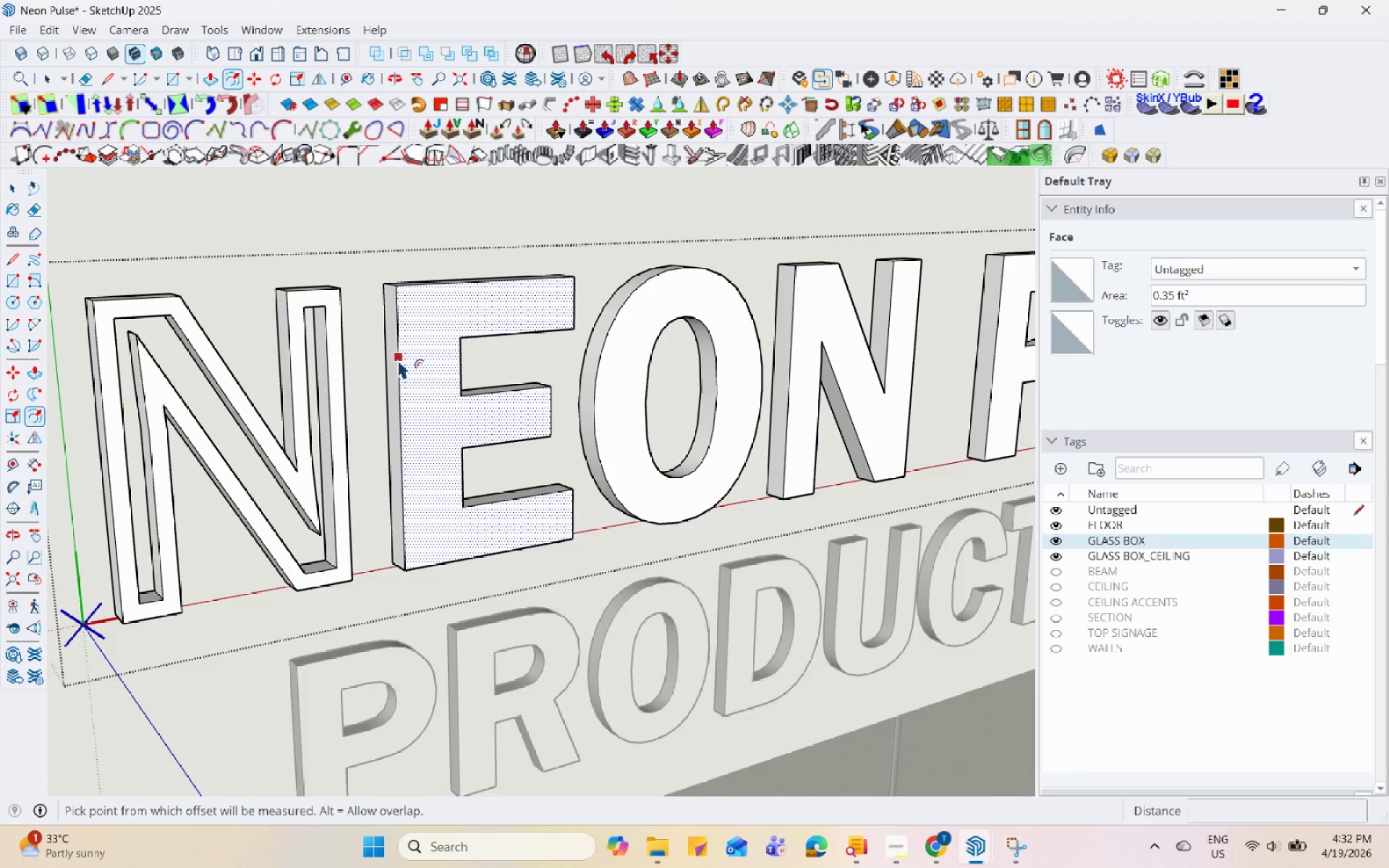 
left_click([398, 359])
 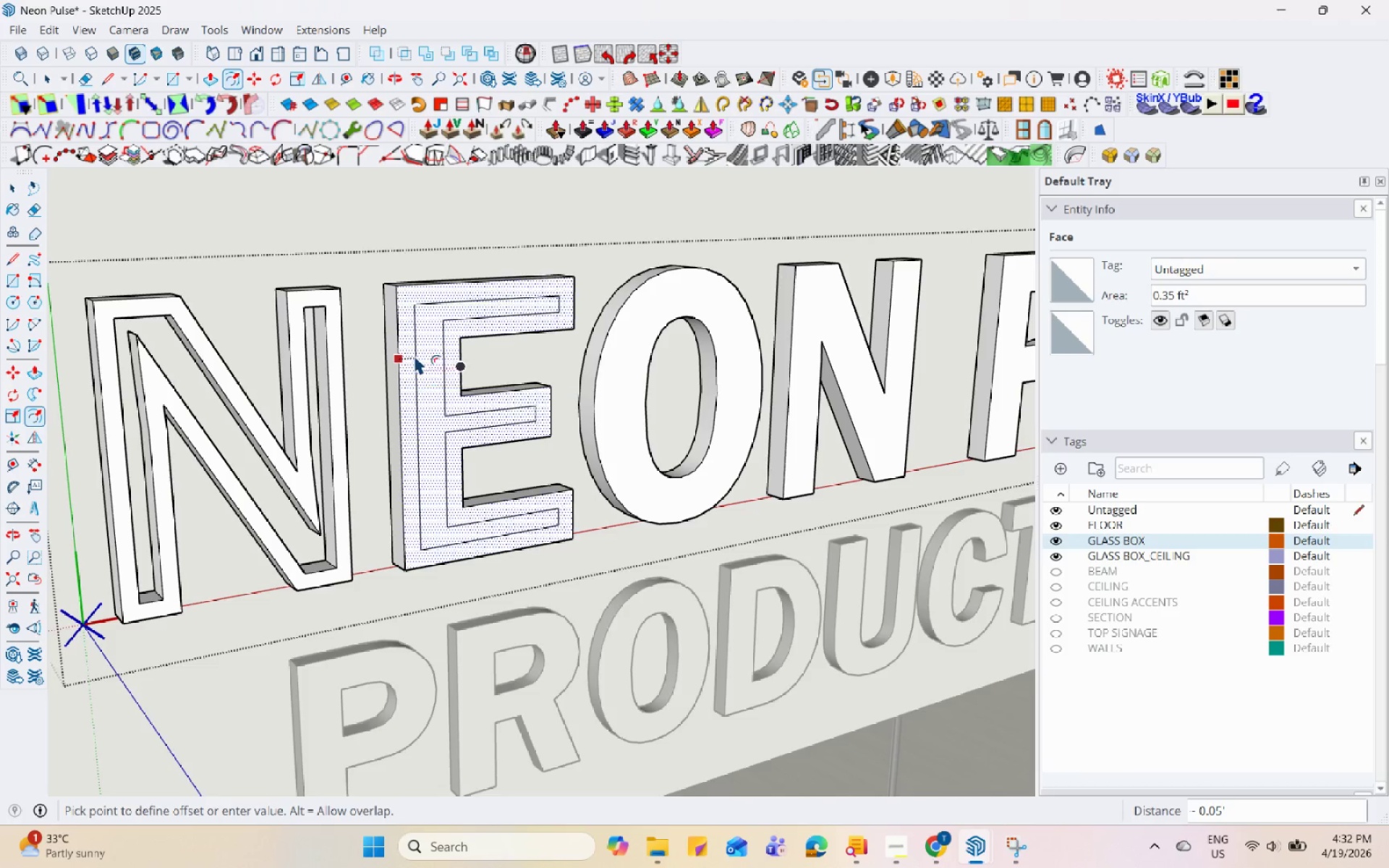 
key(Numpad0)
 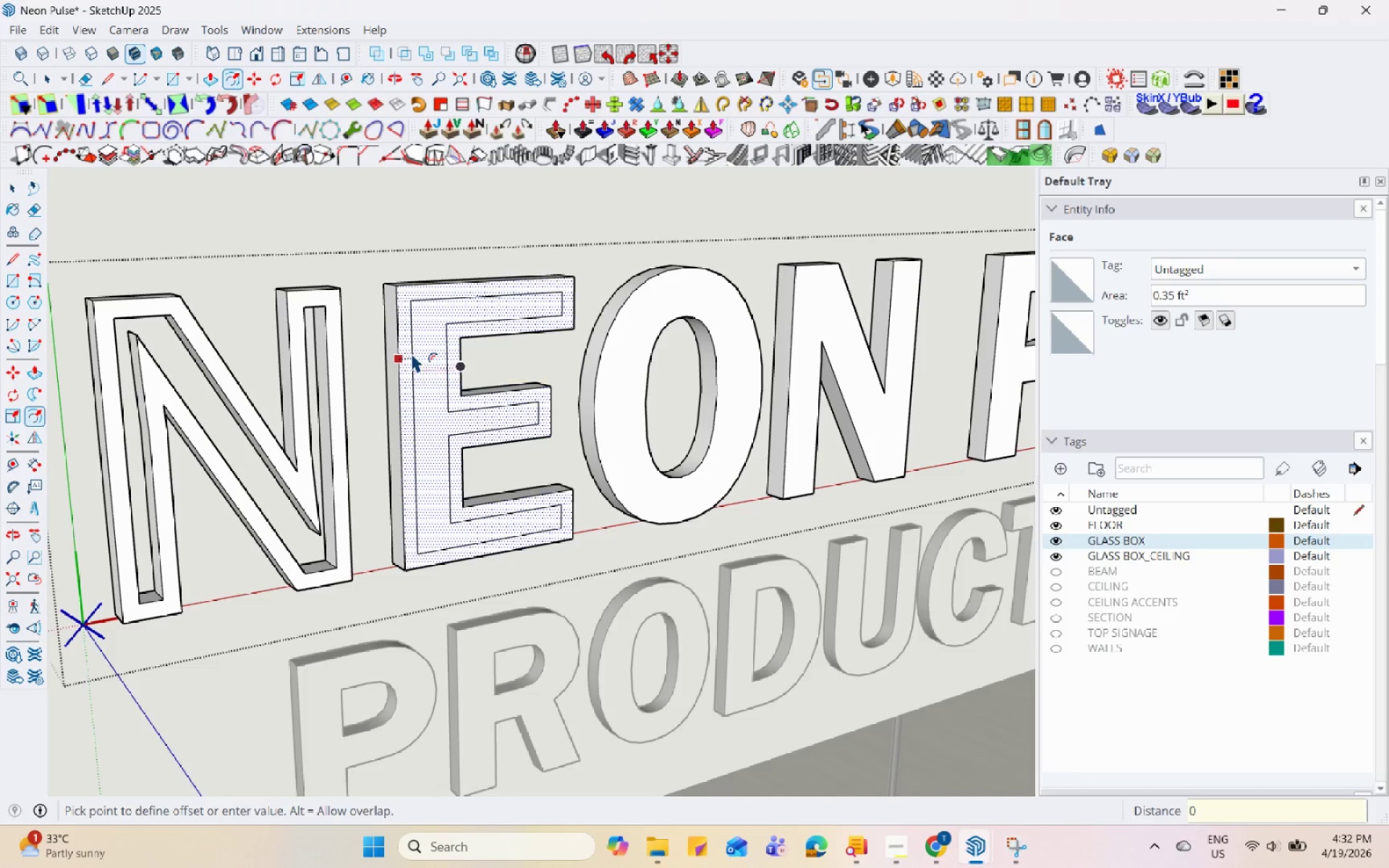 
key(NumpadDecimal)
 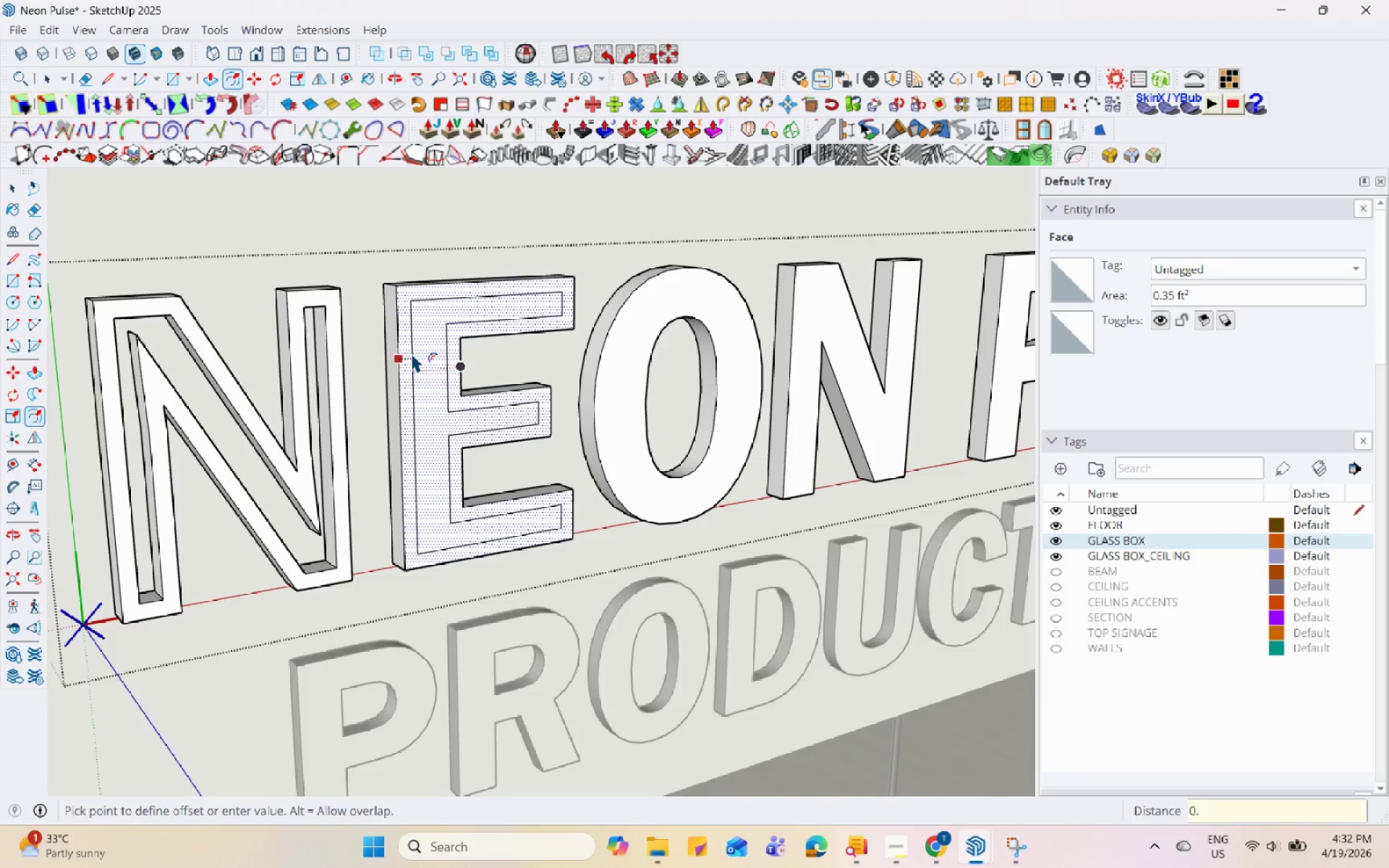 
key(Numpad0)
 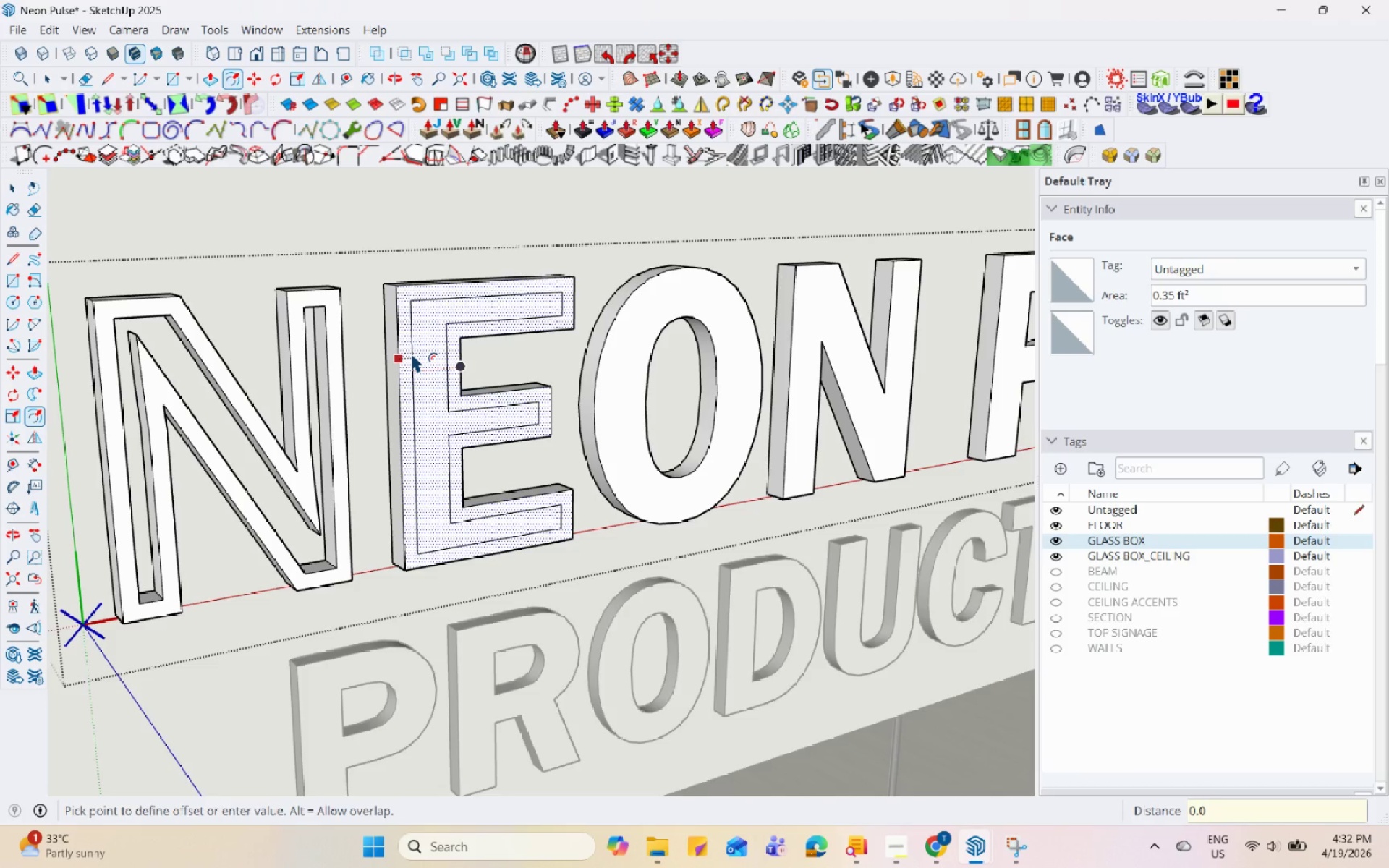 
key(Numpad5)
 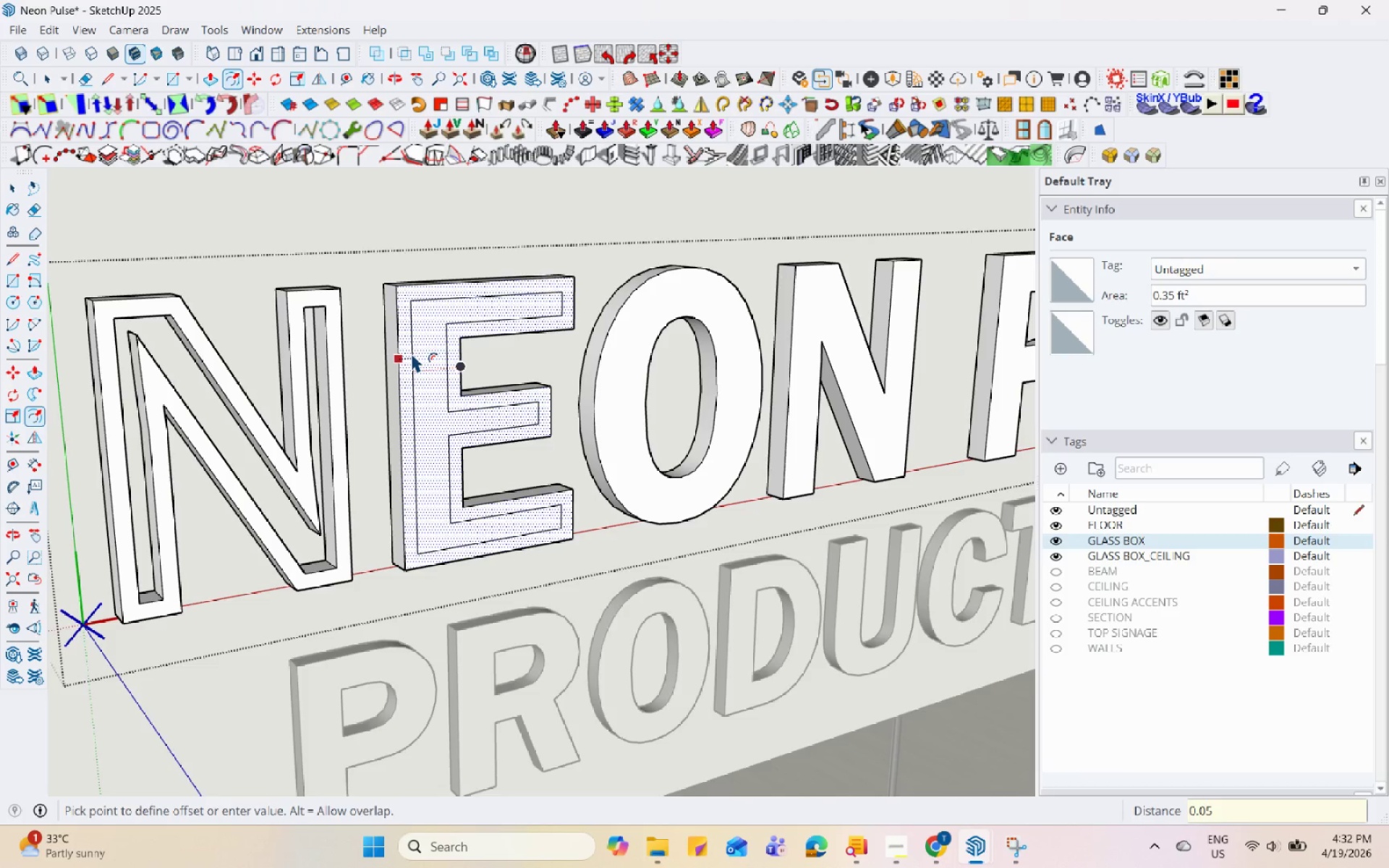 
key(Enter)
 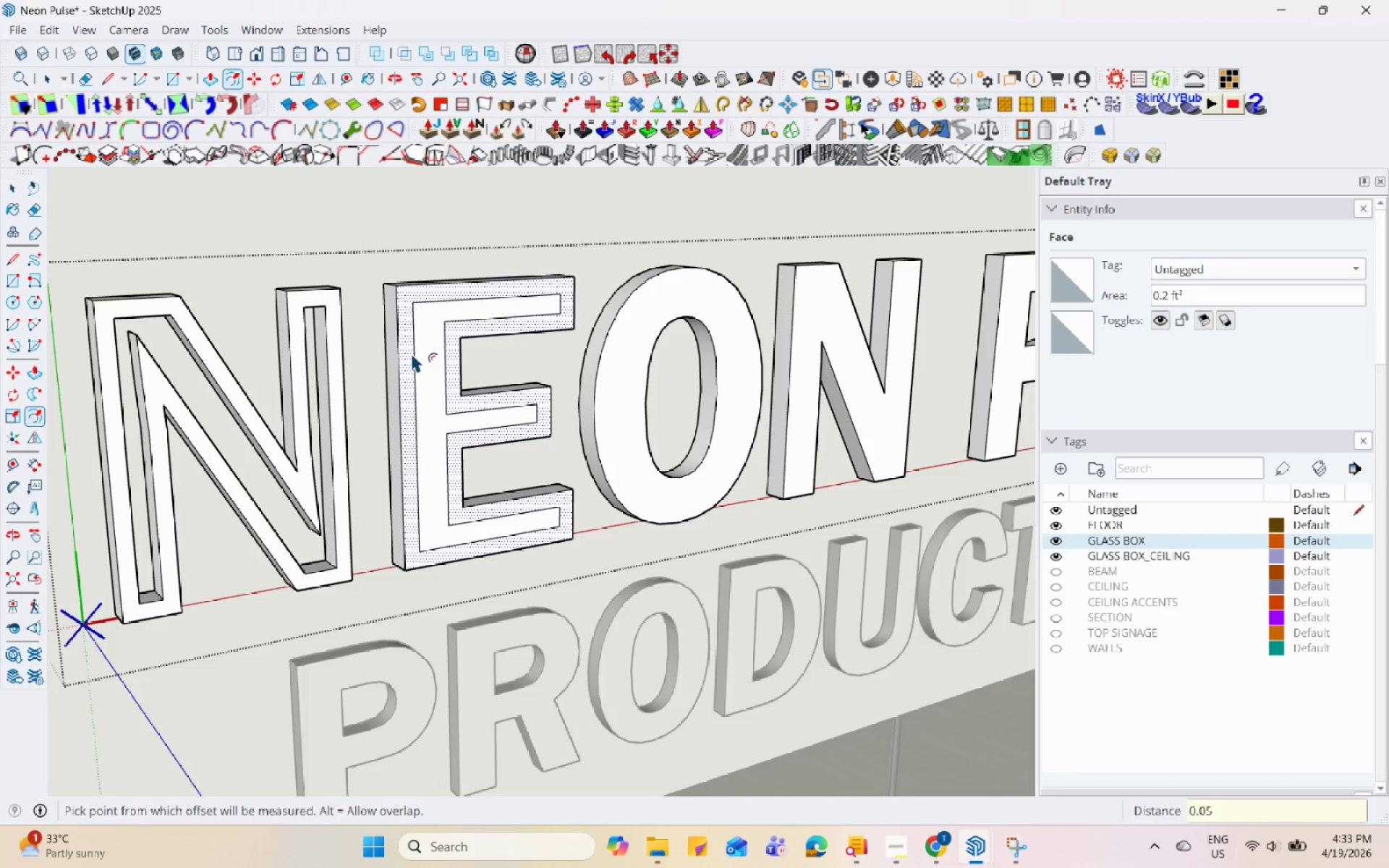 
key(Space)
 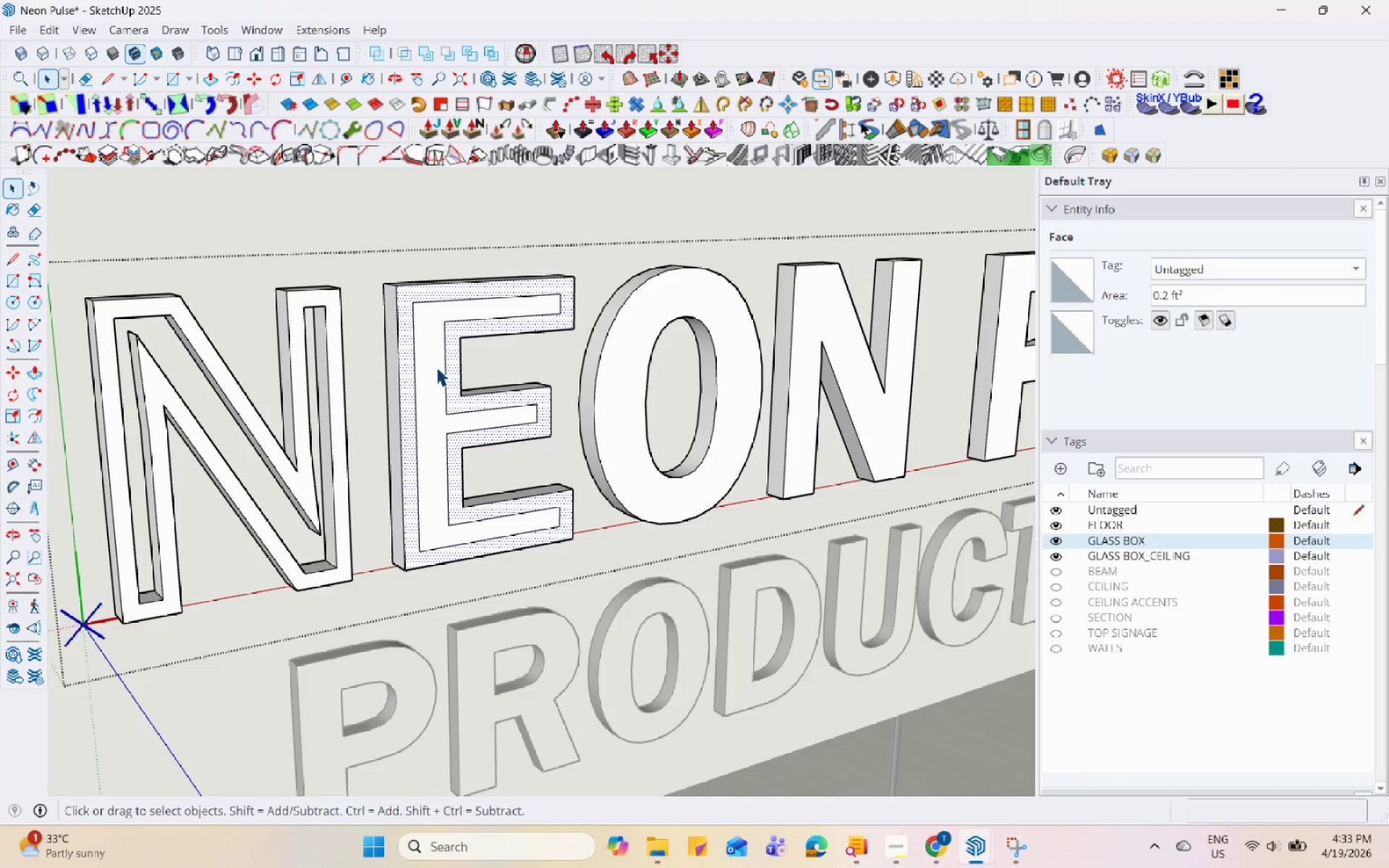 
left_click([438, 367])
 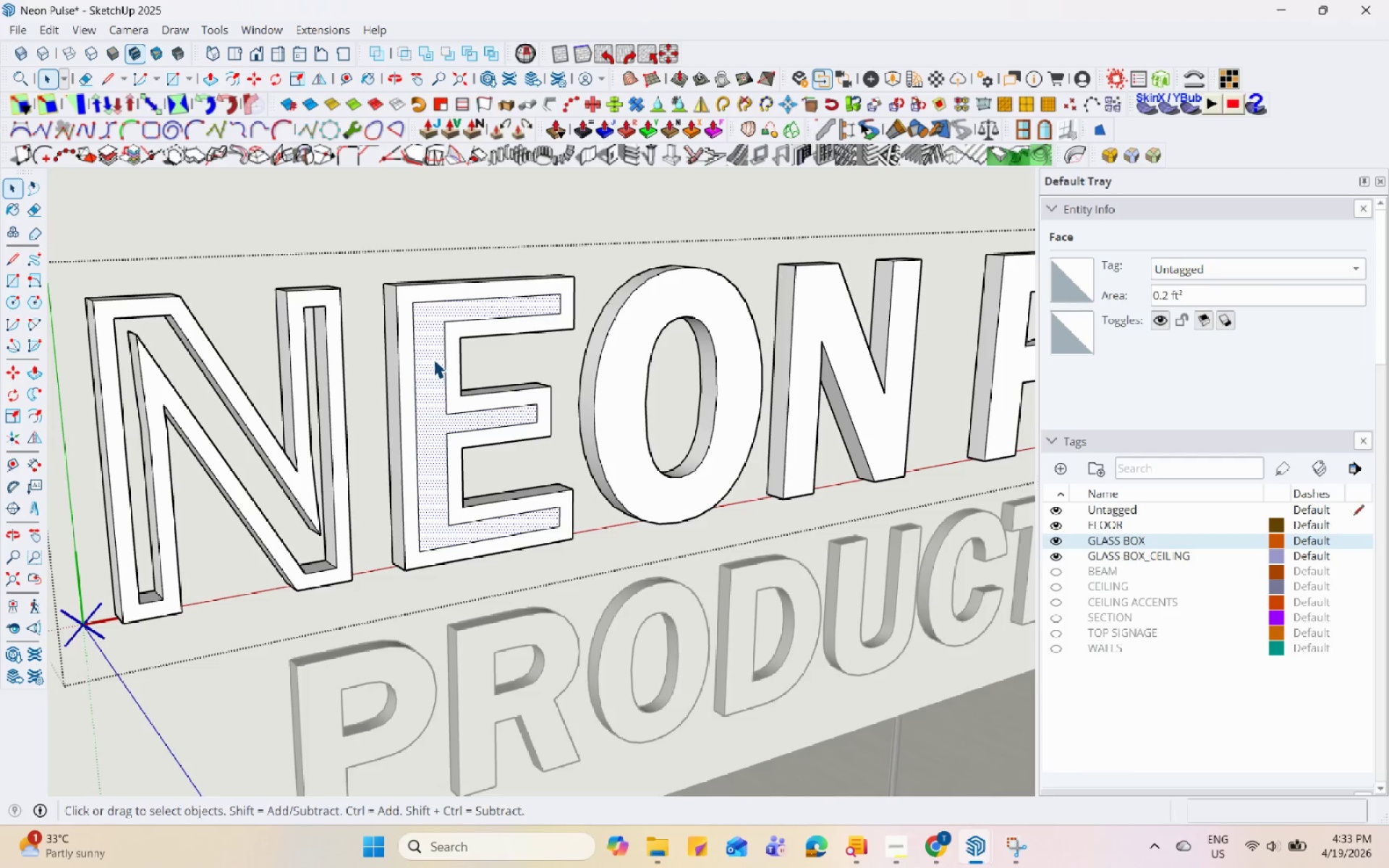 
key(P)
 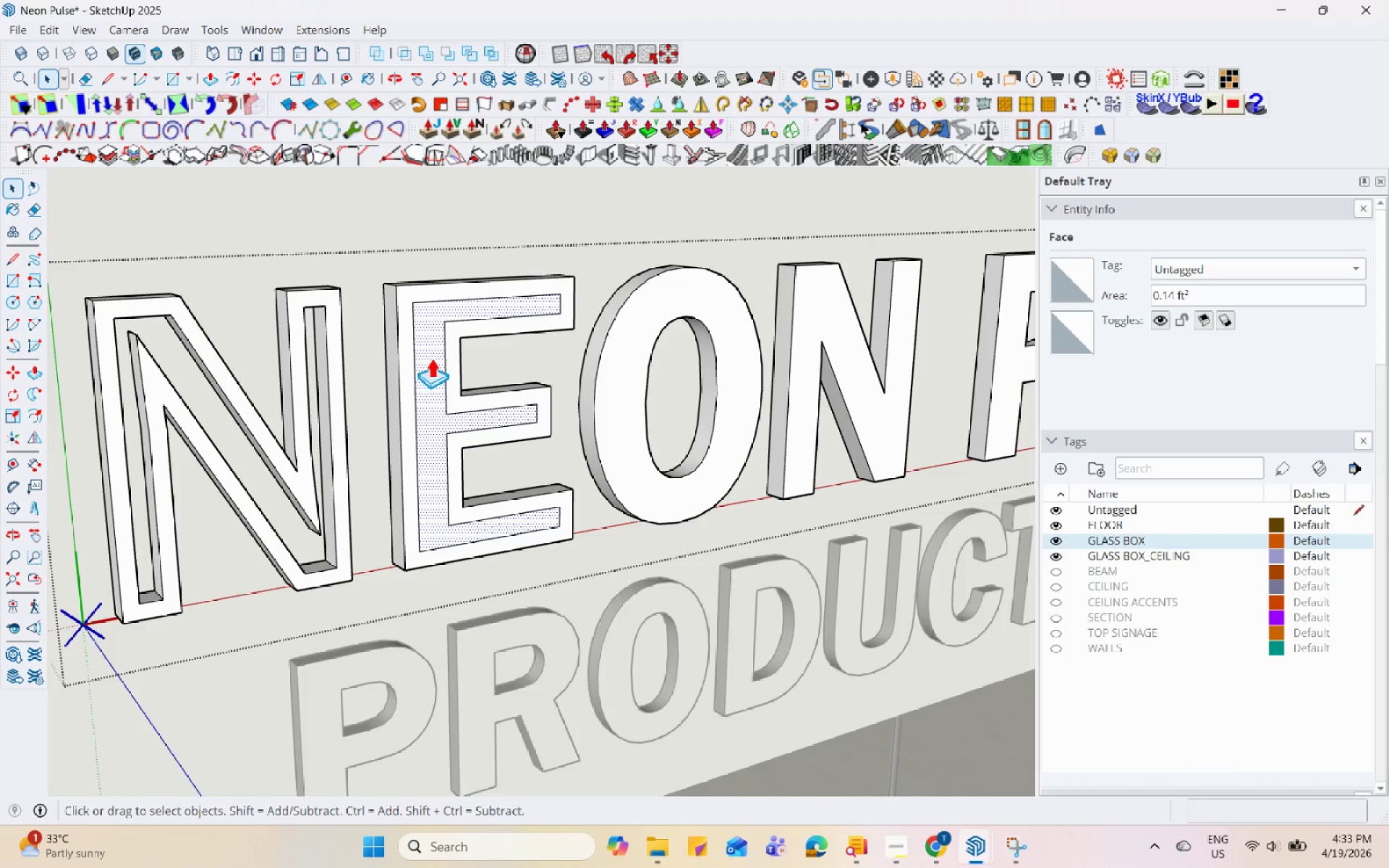 
left_click([431, 357])
 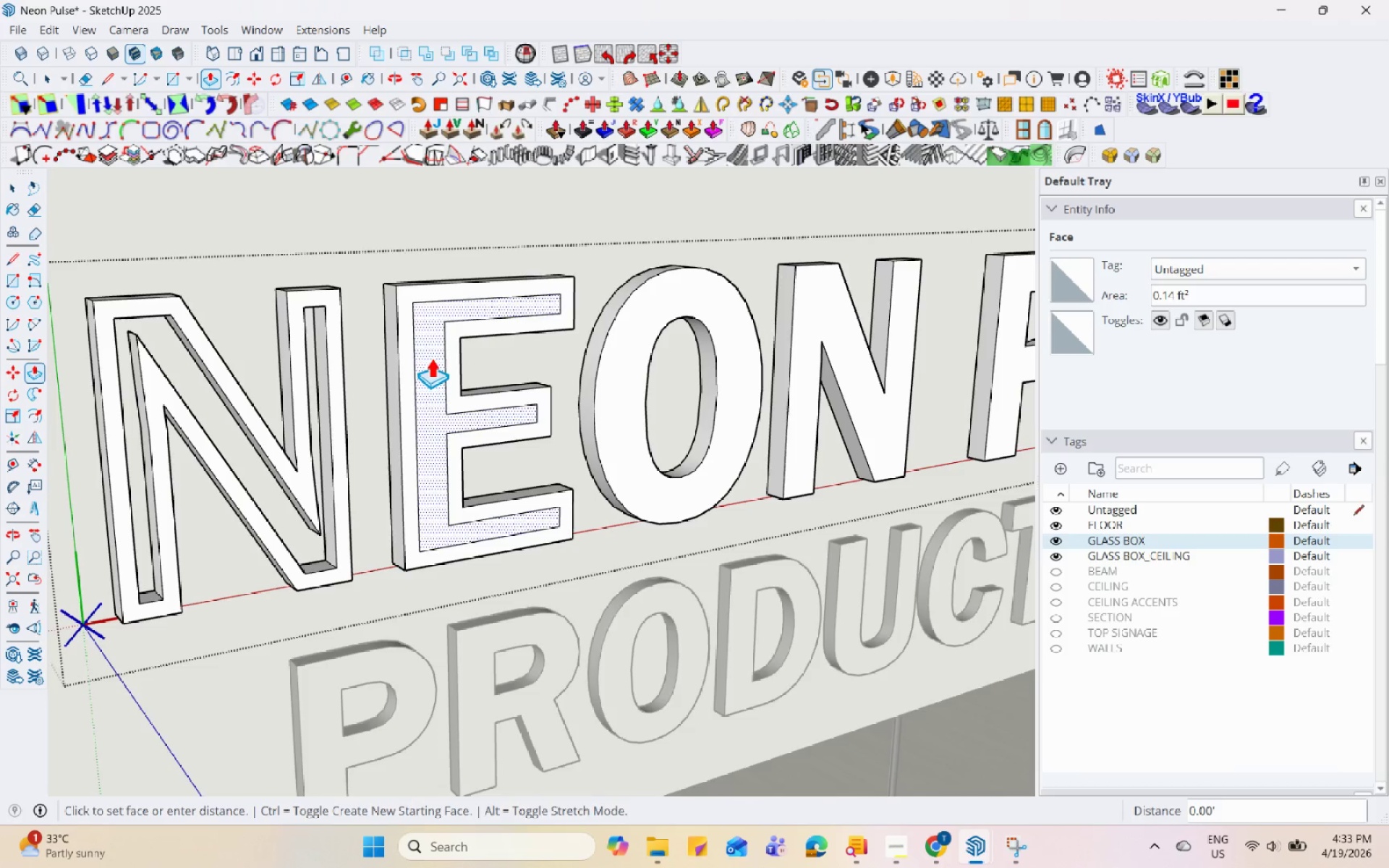 
double_click([431, 357])
 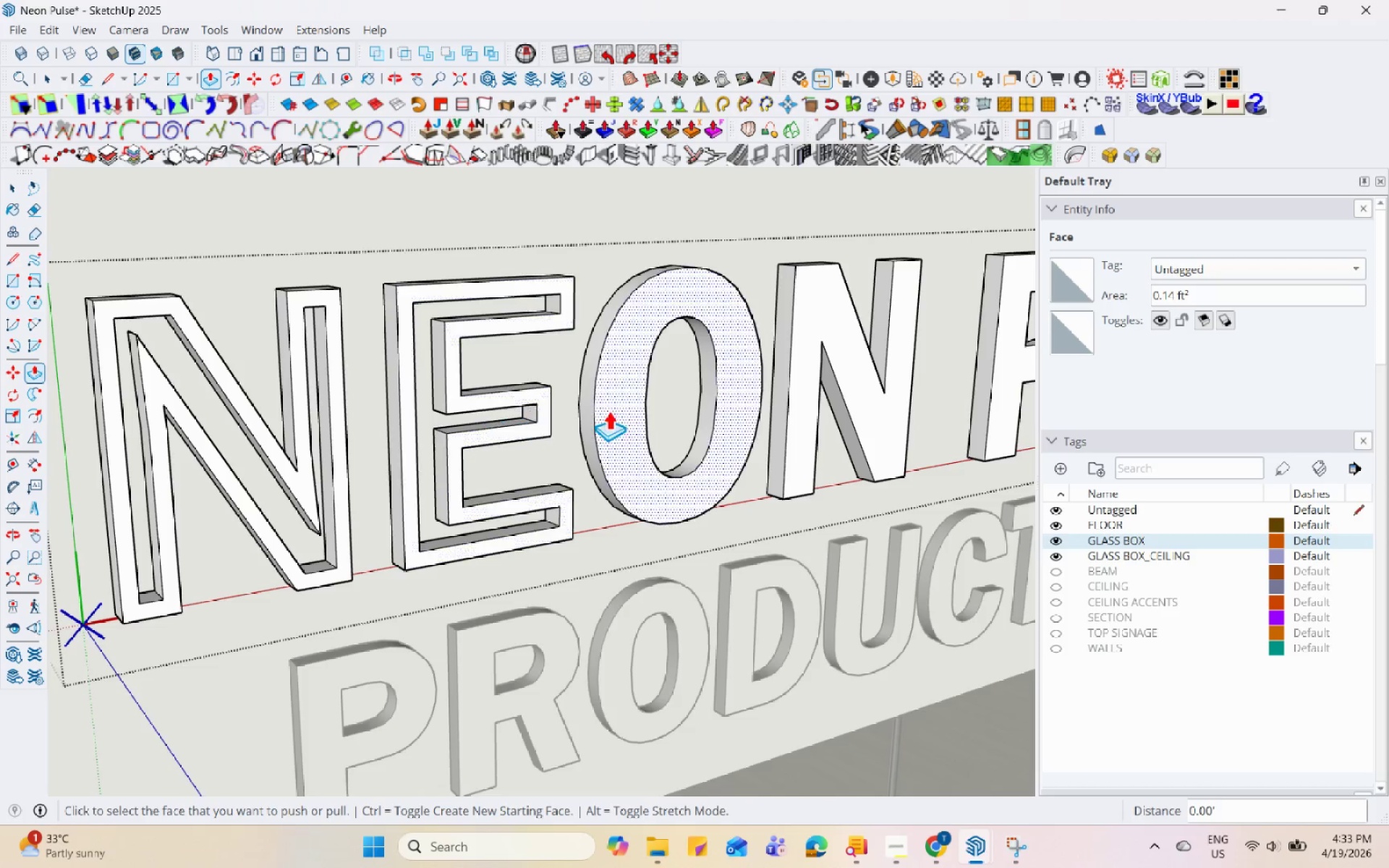 
scroll: coordinate [690, 377], scroll_direction: down, amount: 1.0
 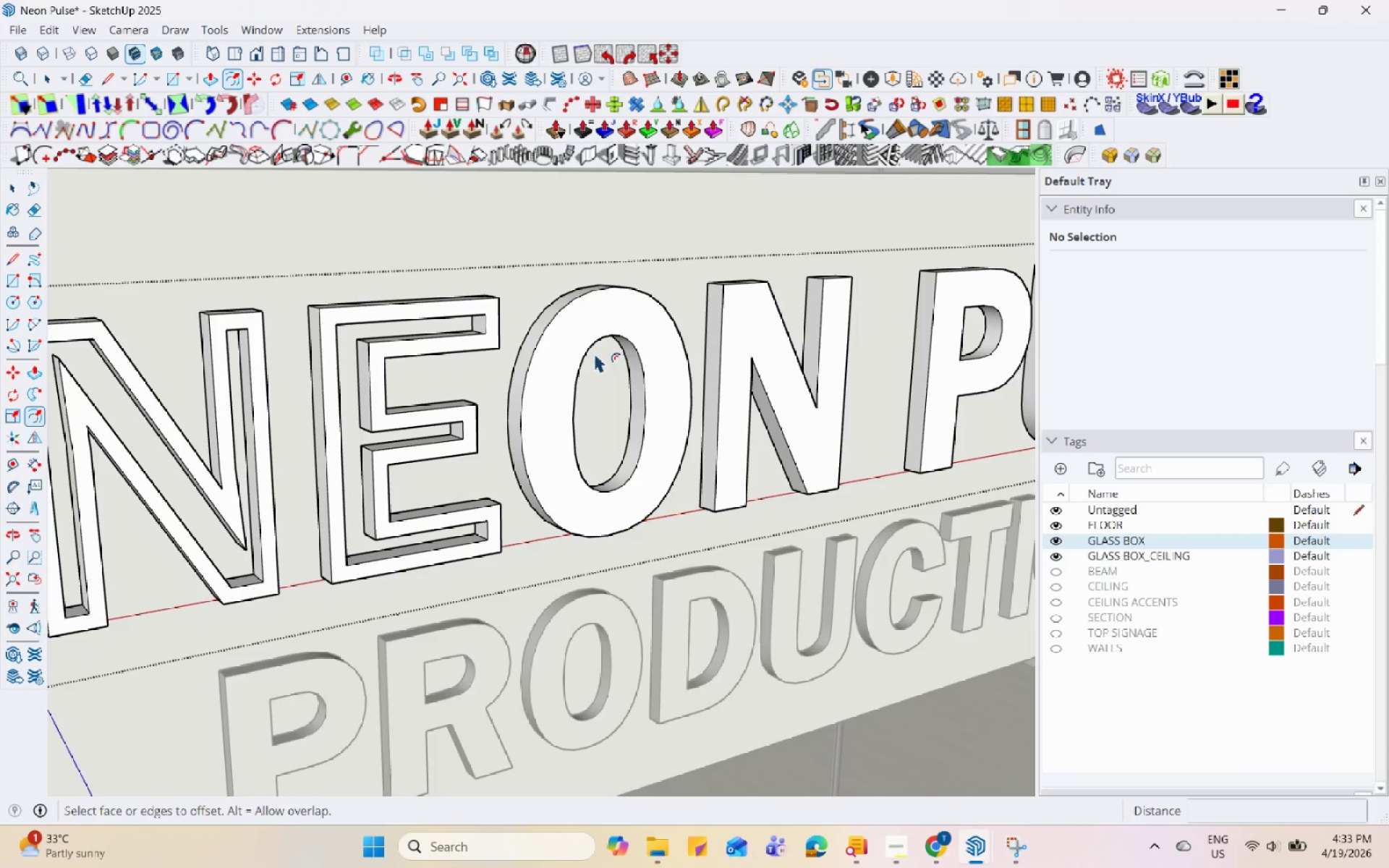 
double_click([579, 345])
 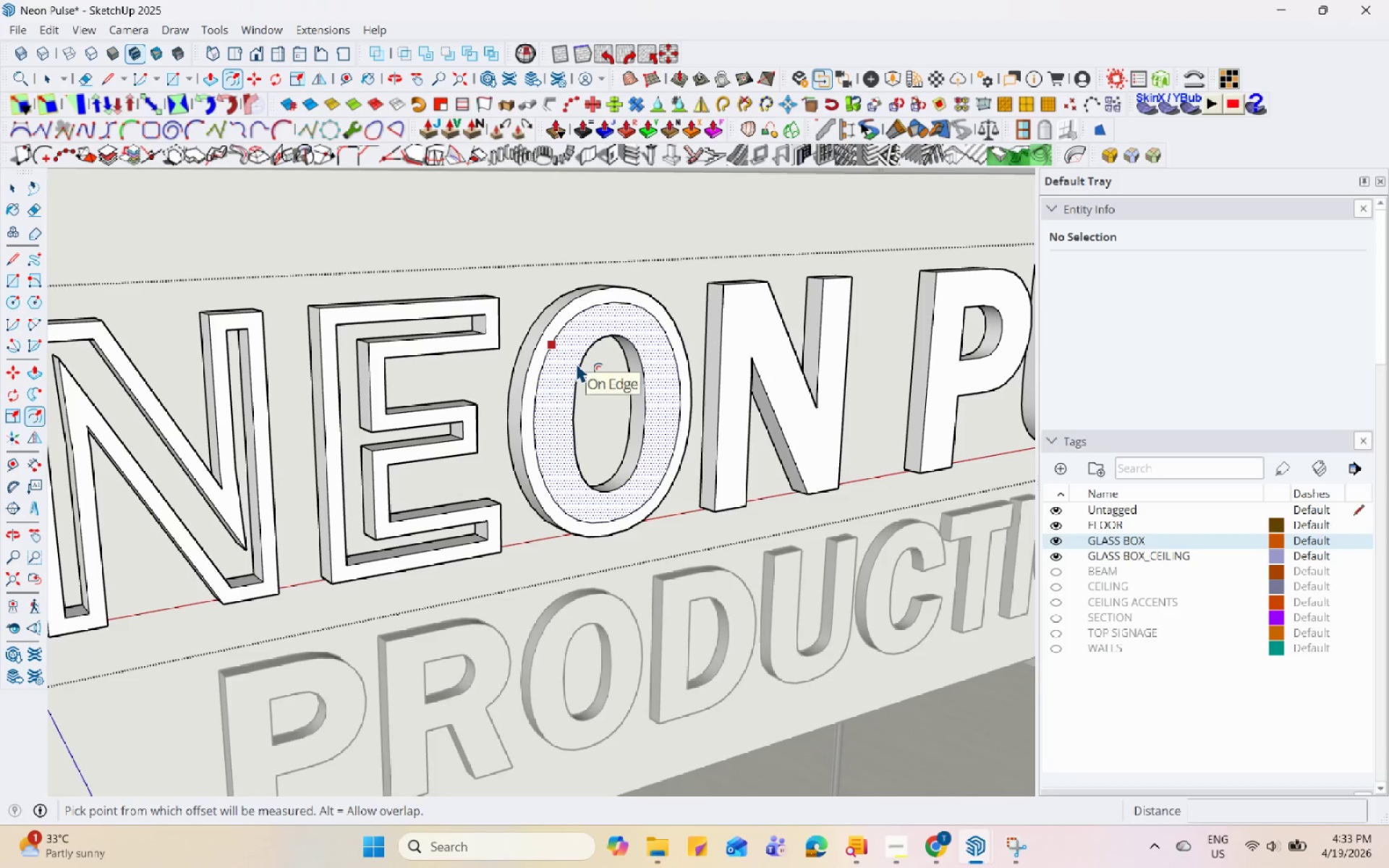 
scroll: coordinate [577, 367], scroll_direction: up, amount: 6.0
 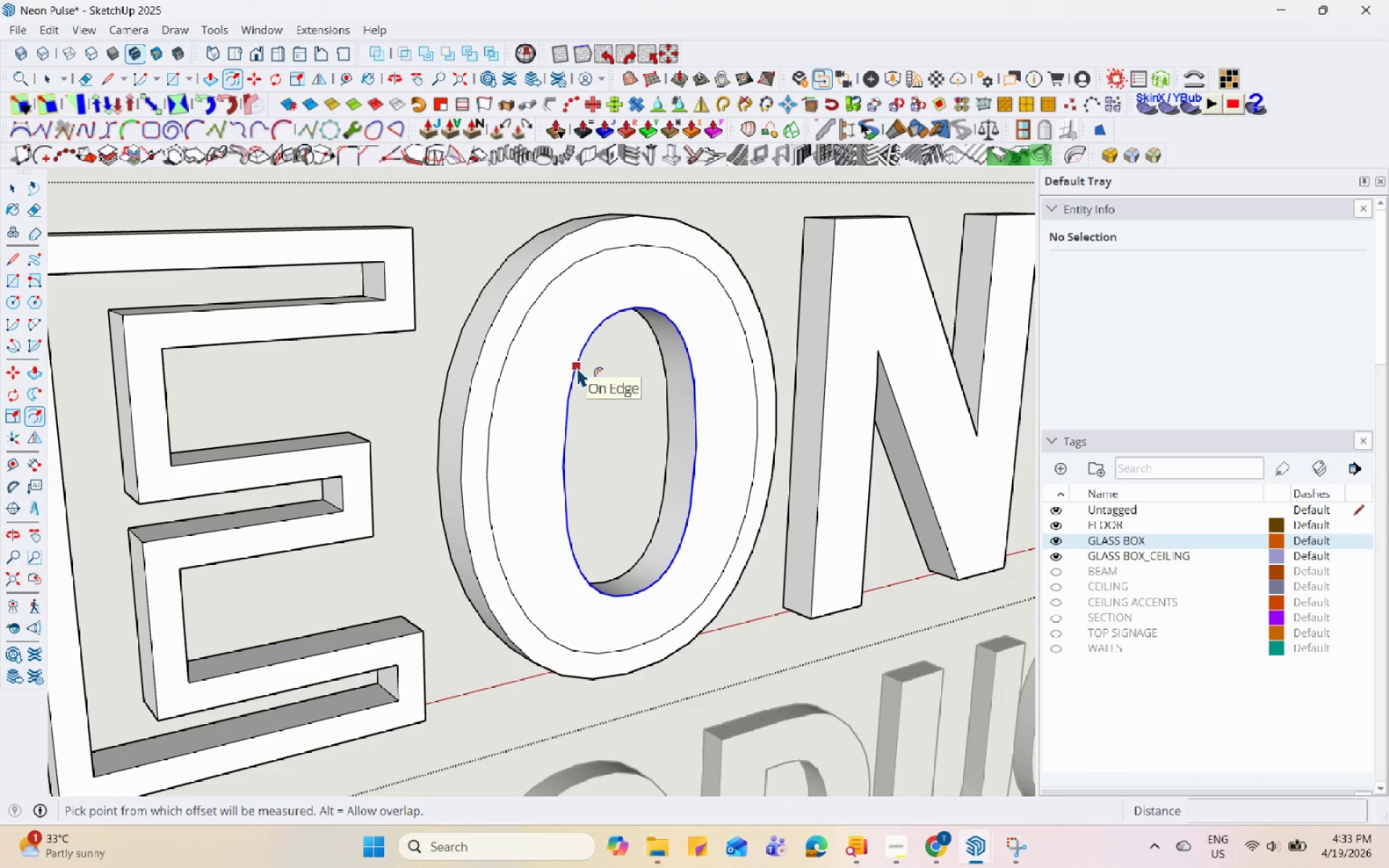 
left_click([577, 367])
 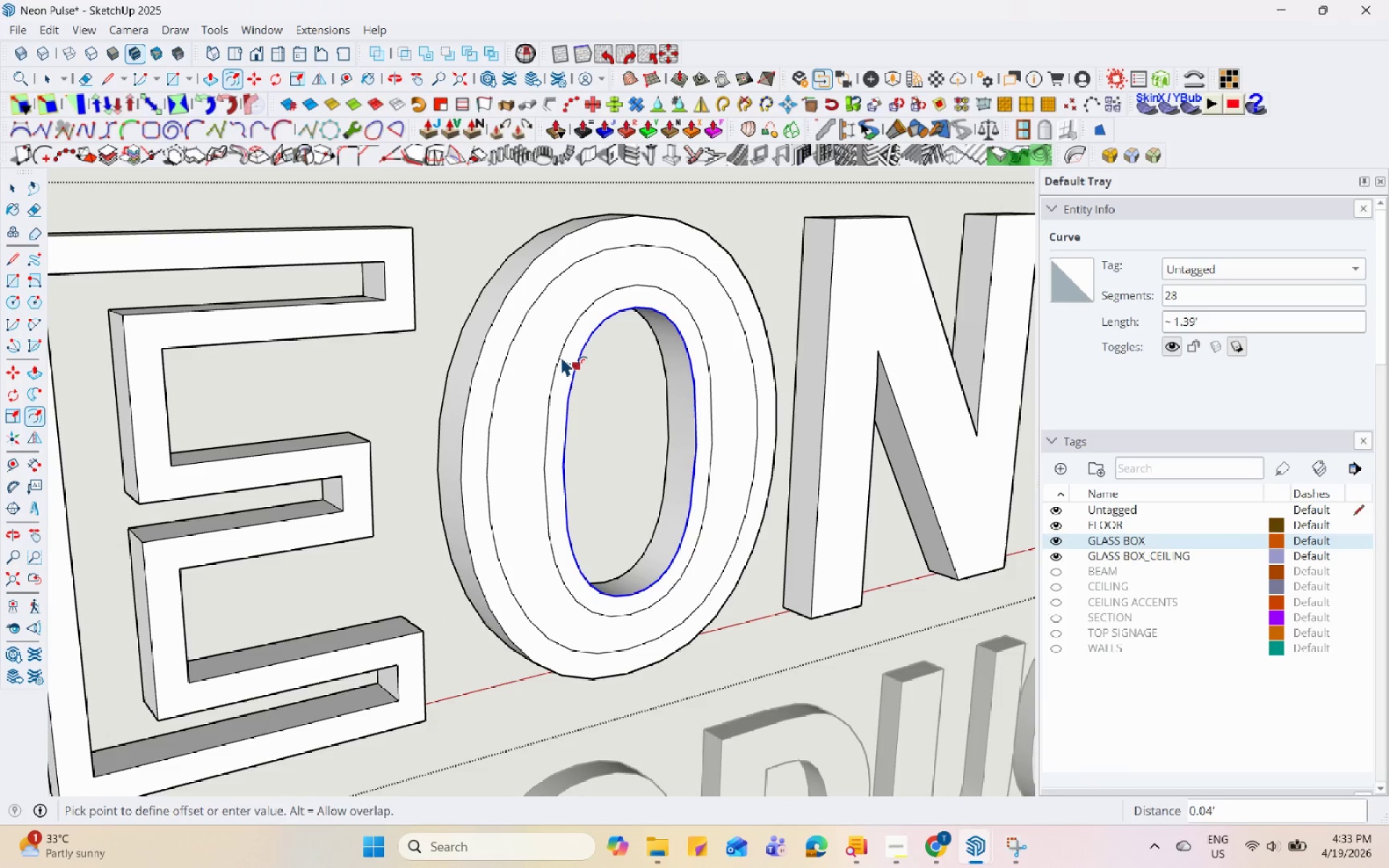 
left_click([558, 354])
 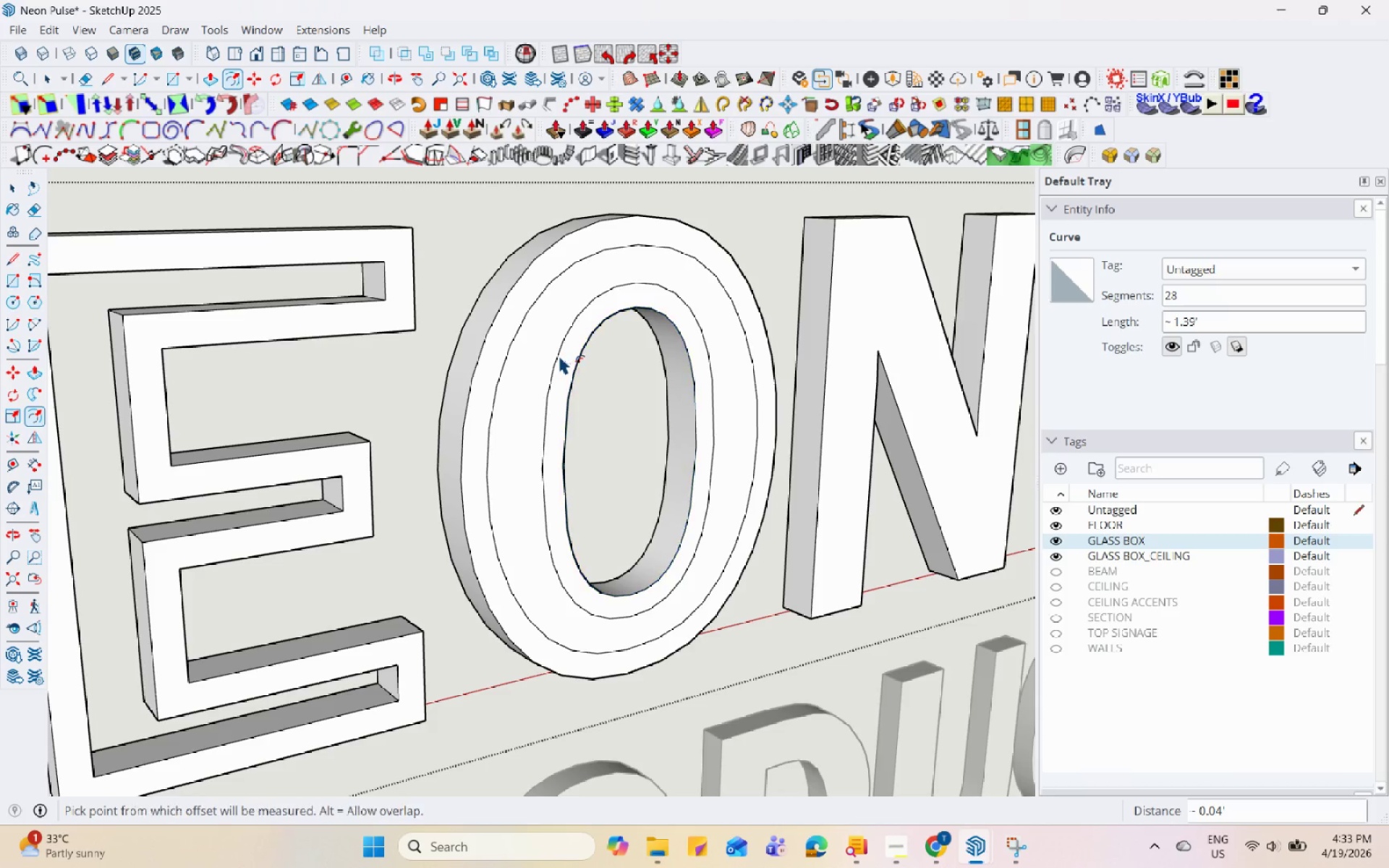 
key(Space)
 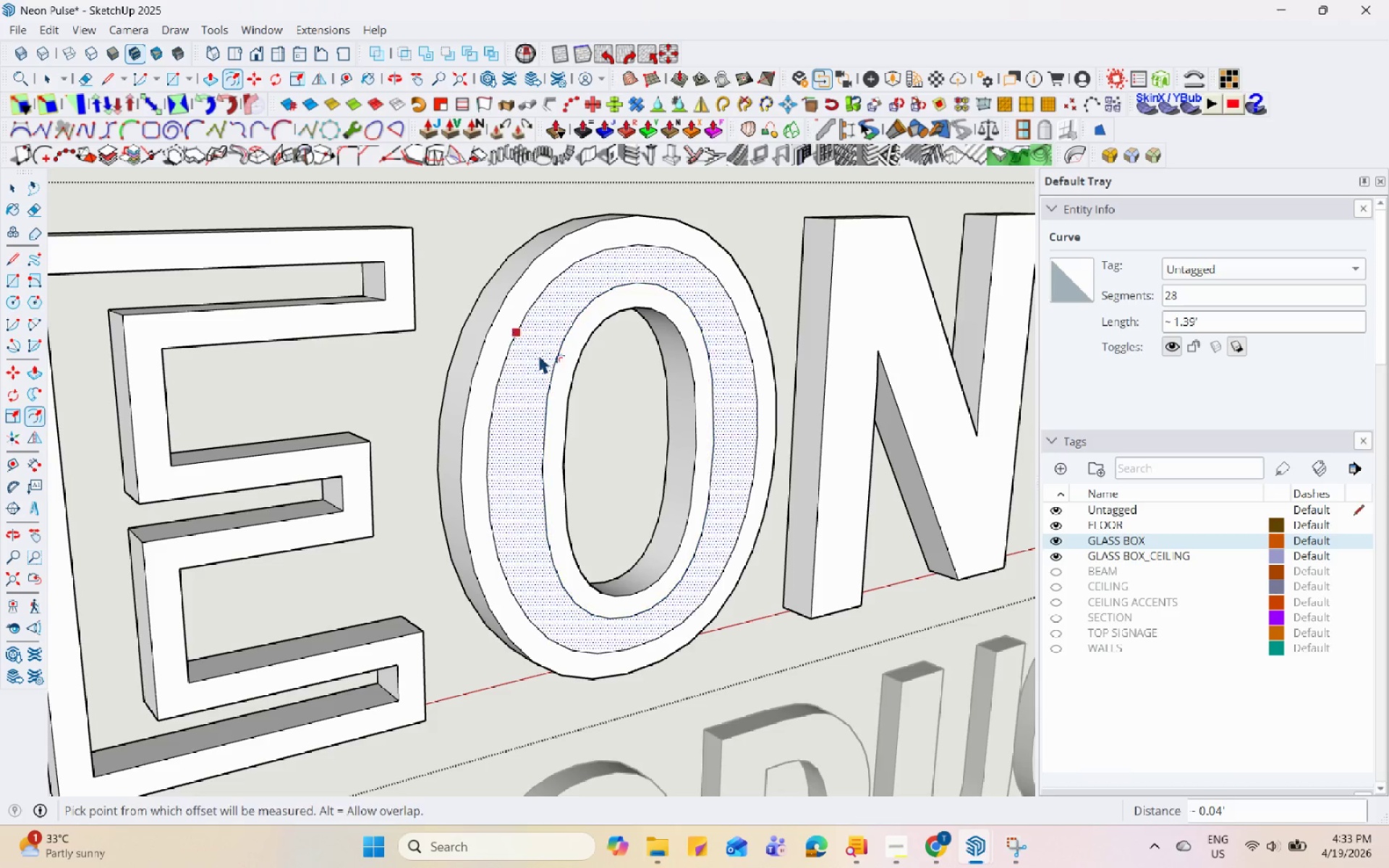 
left_click([535, 359])
 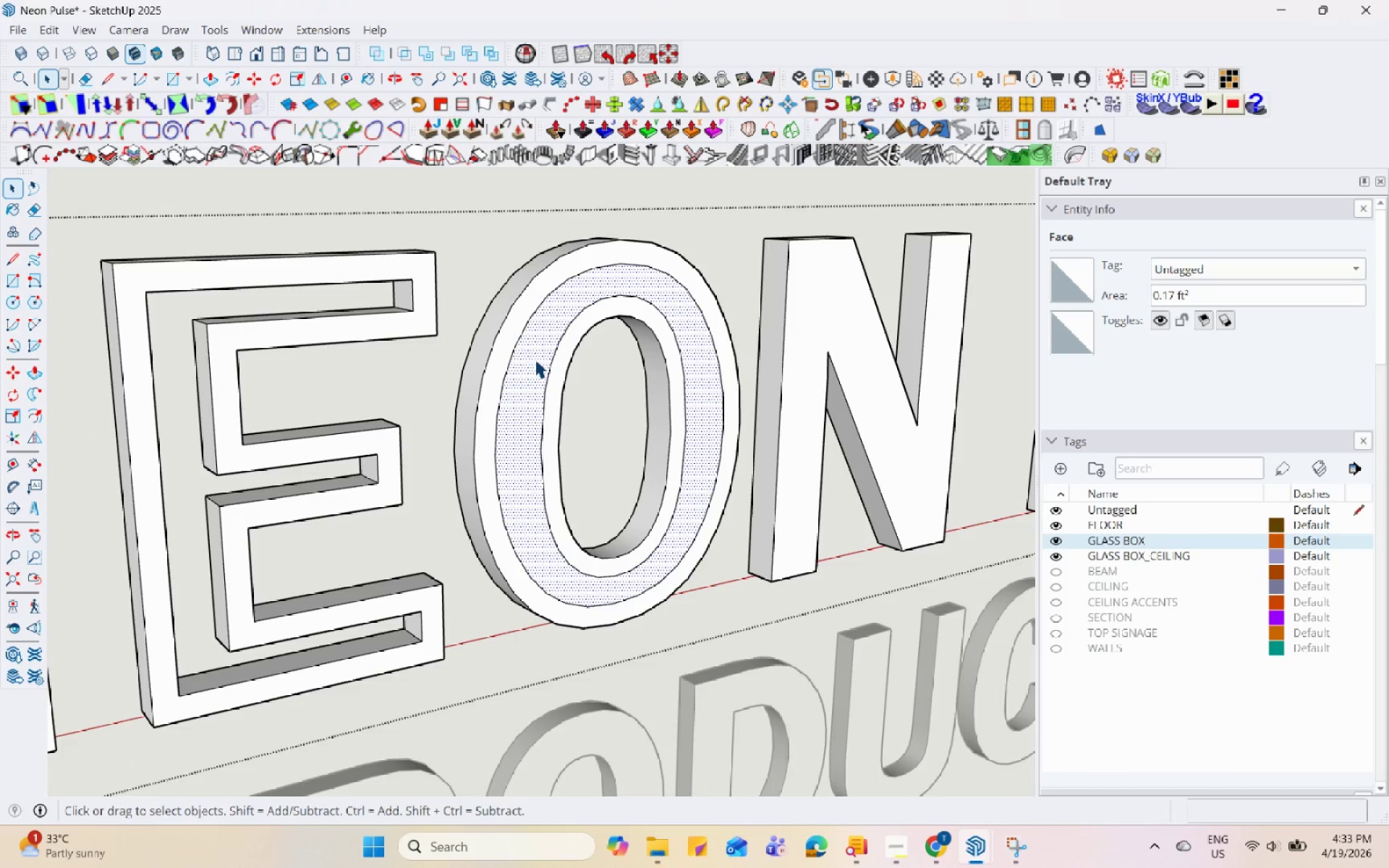 
scroll: coordinate [535, 359], scroll_direction: down, amount: 2.0
 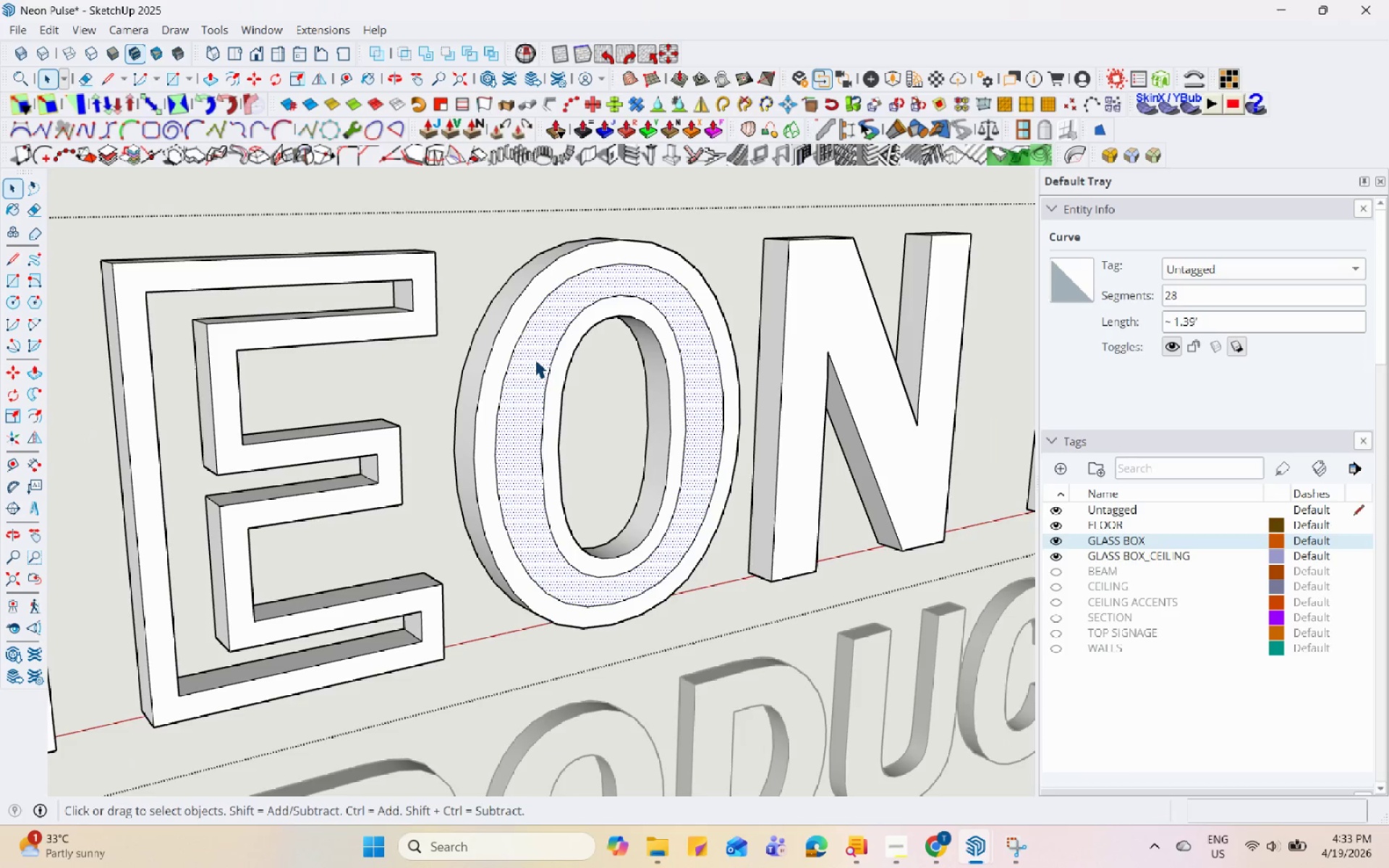 
key(P)
 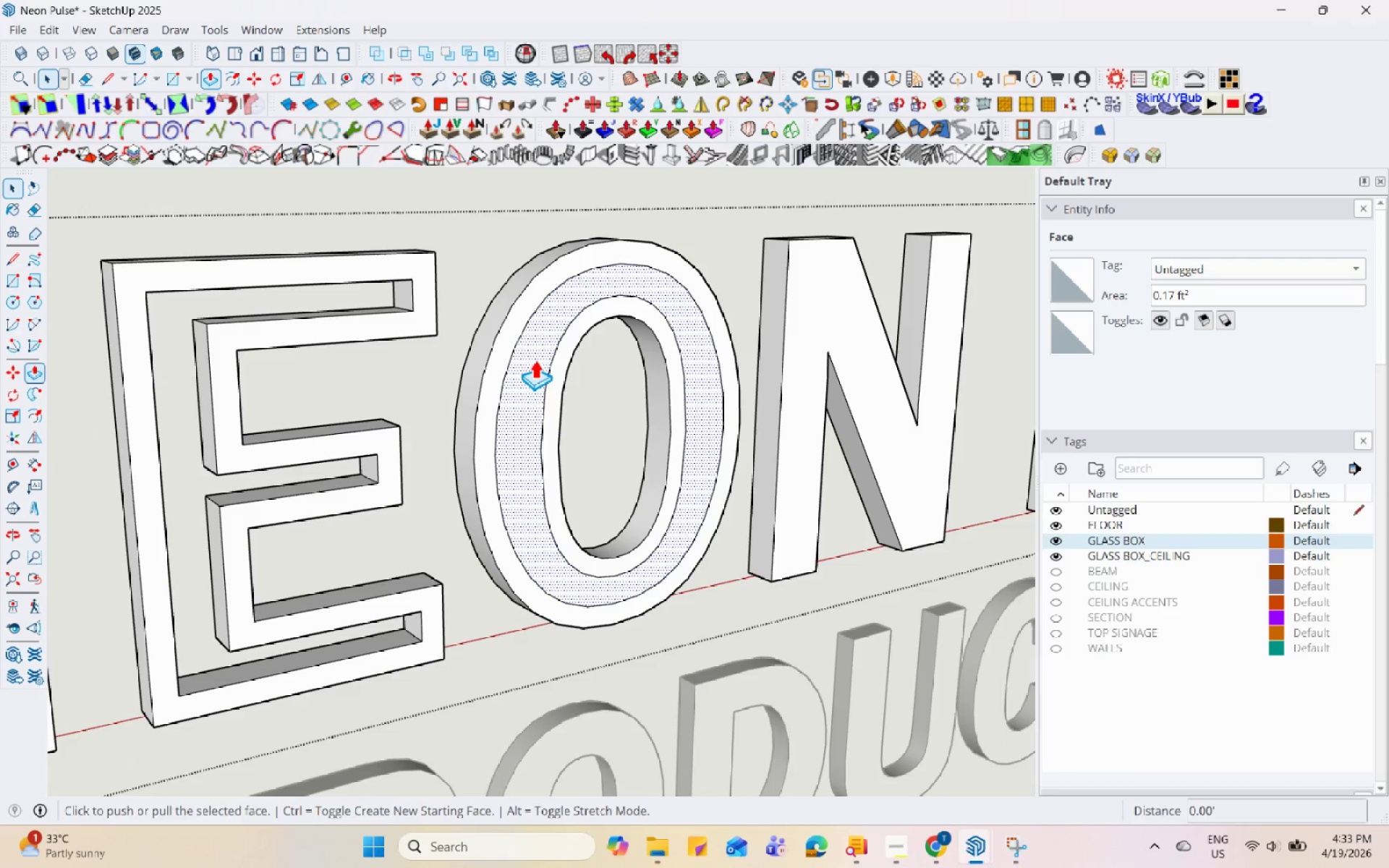 
left_click([535, 359])
 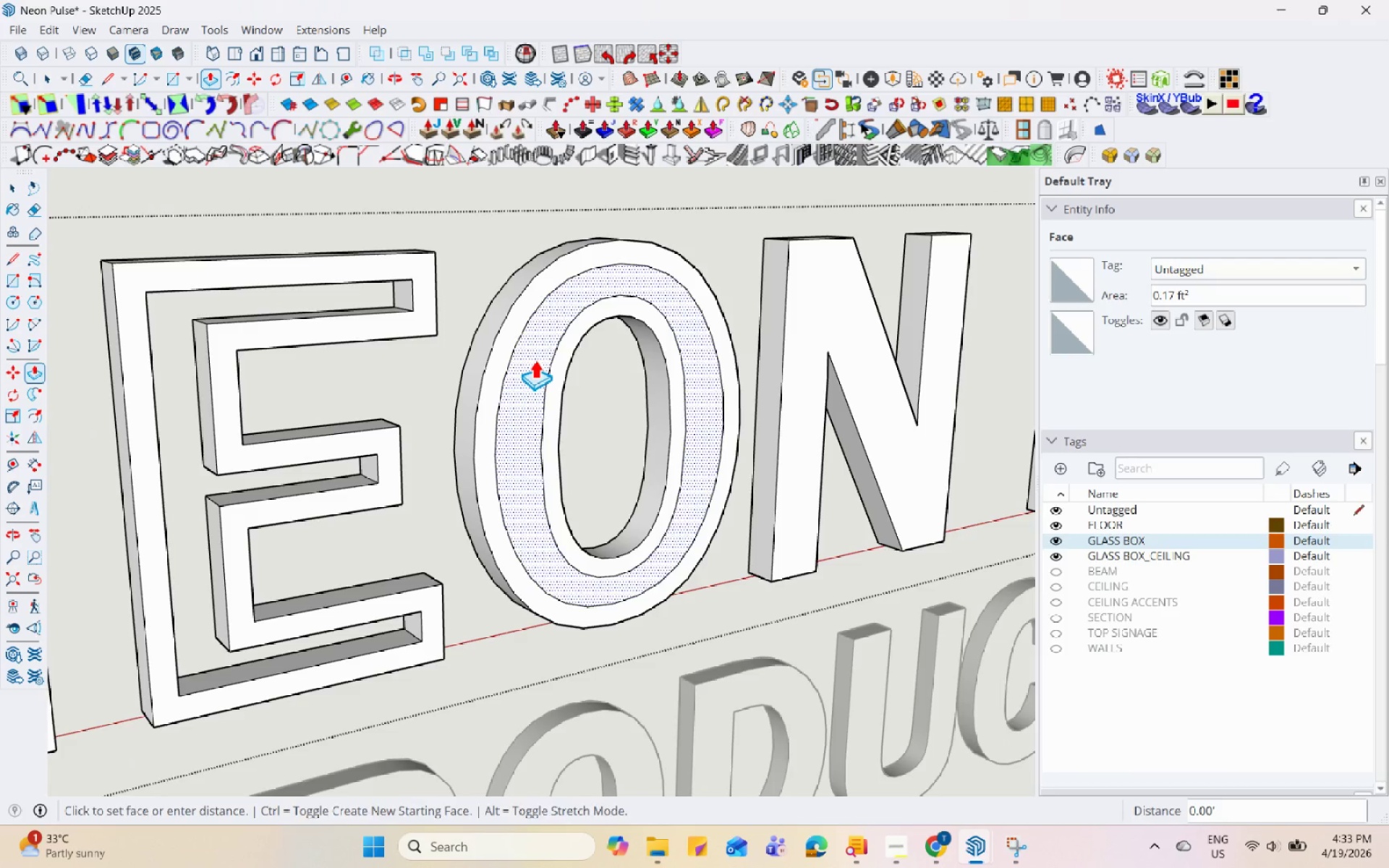 
double_click([535, 359])
 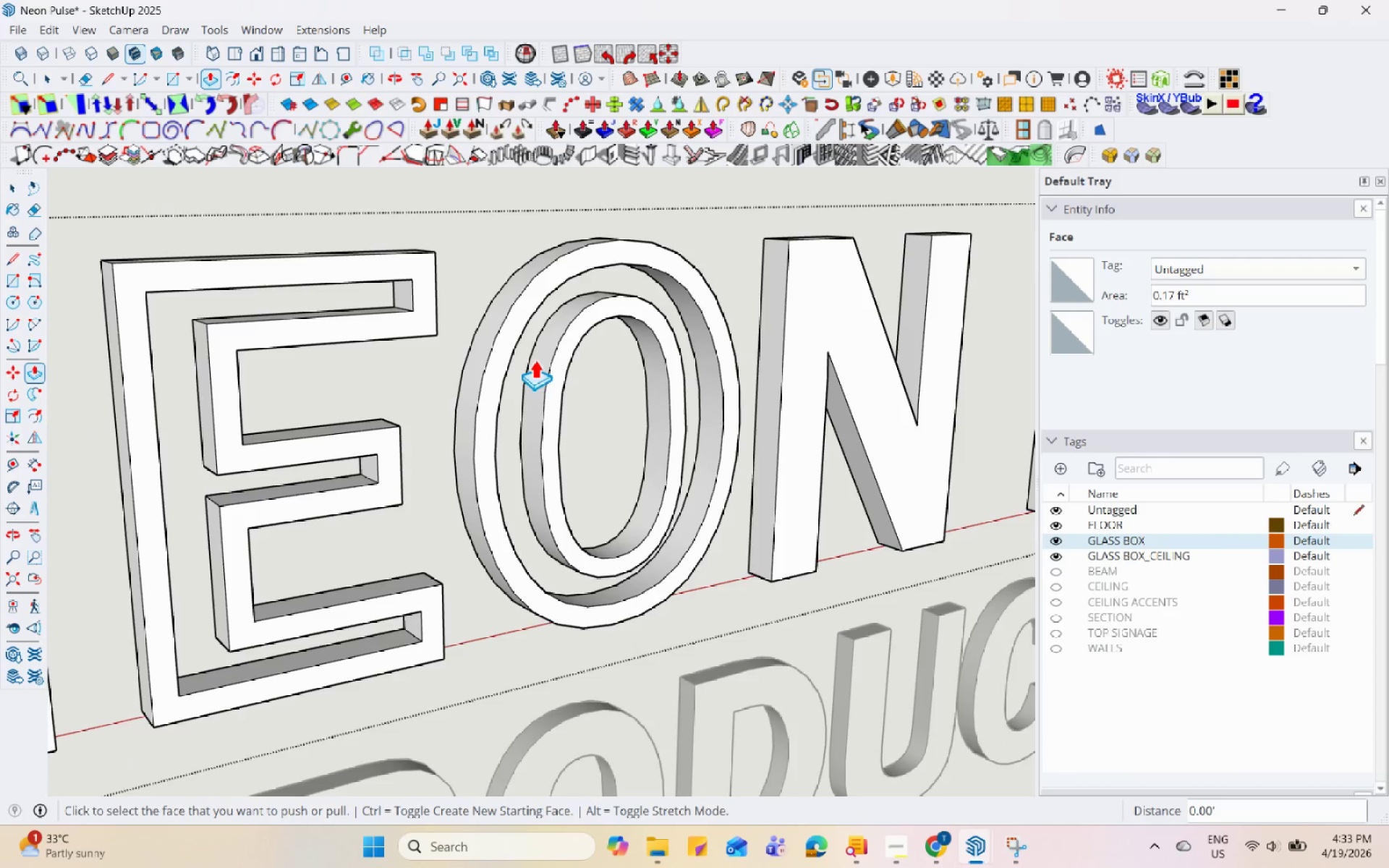 
key(Space)
 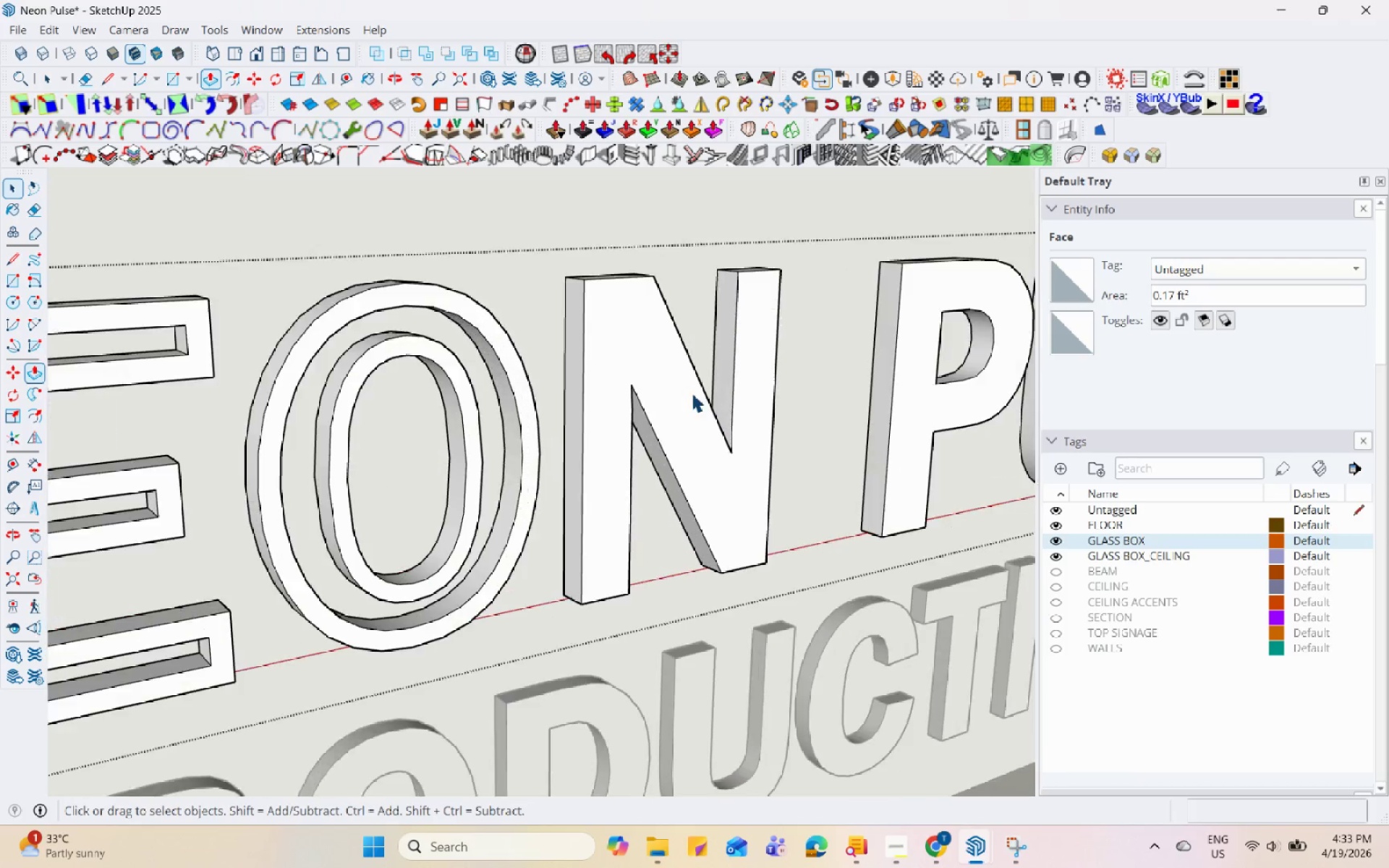 
left_click([689, 393])
 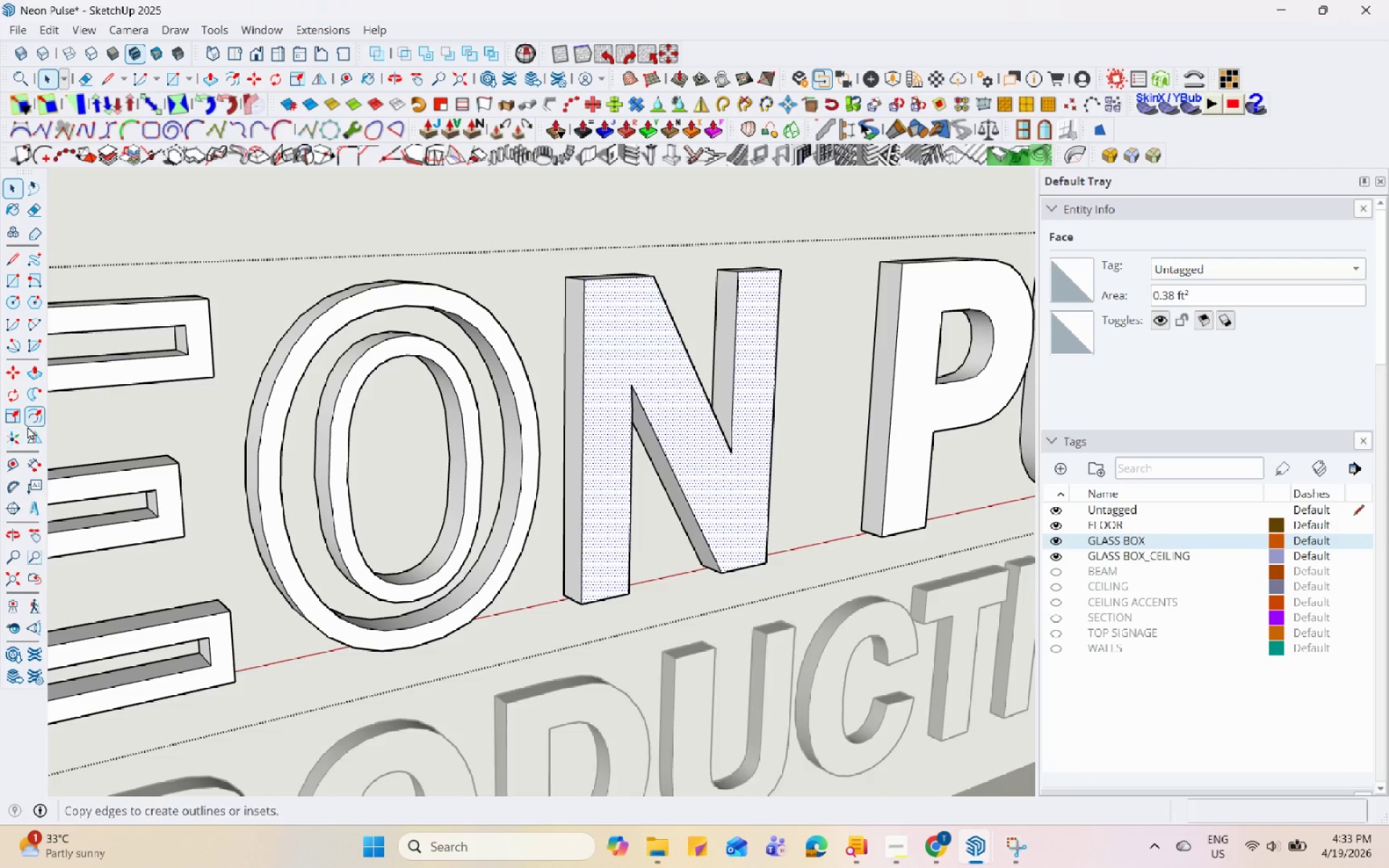 
scroll: coordinate [700, 392], scroll_direction: down, amount: 2.0
 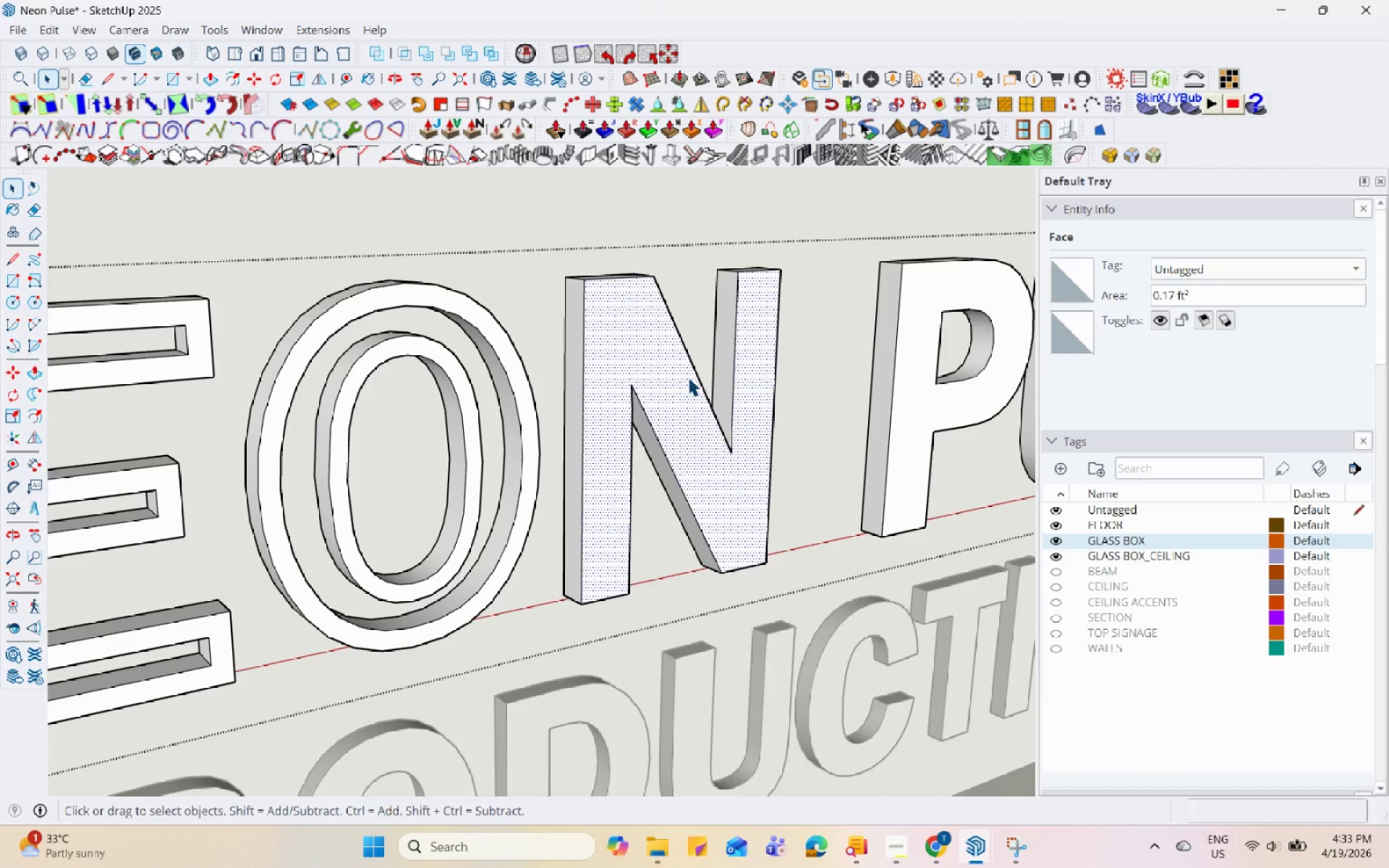 
left_click([33, 420])
 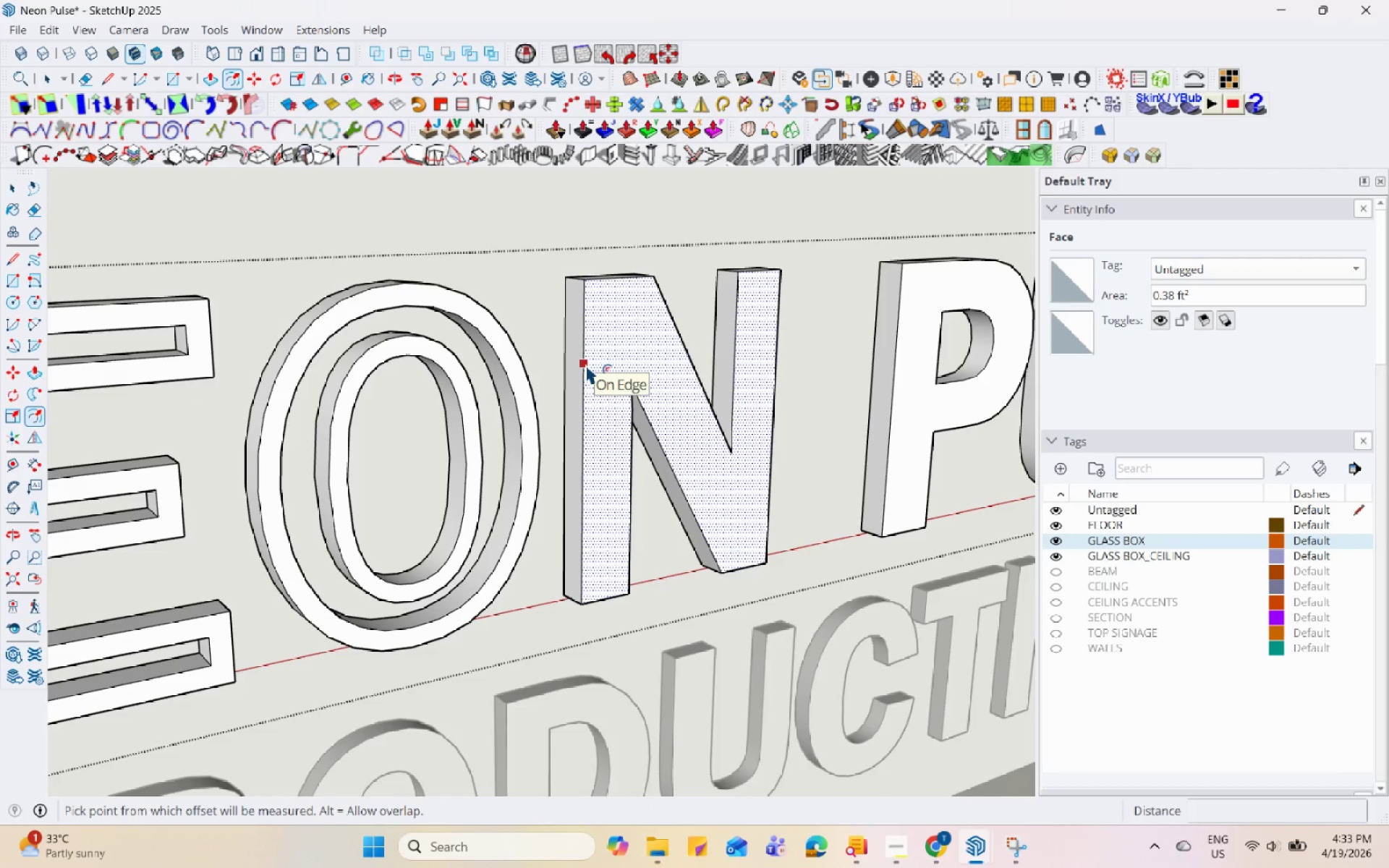 
double_click([585, 364])
 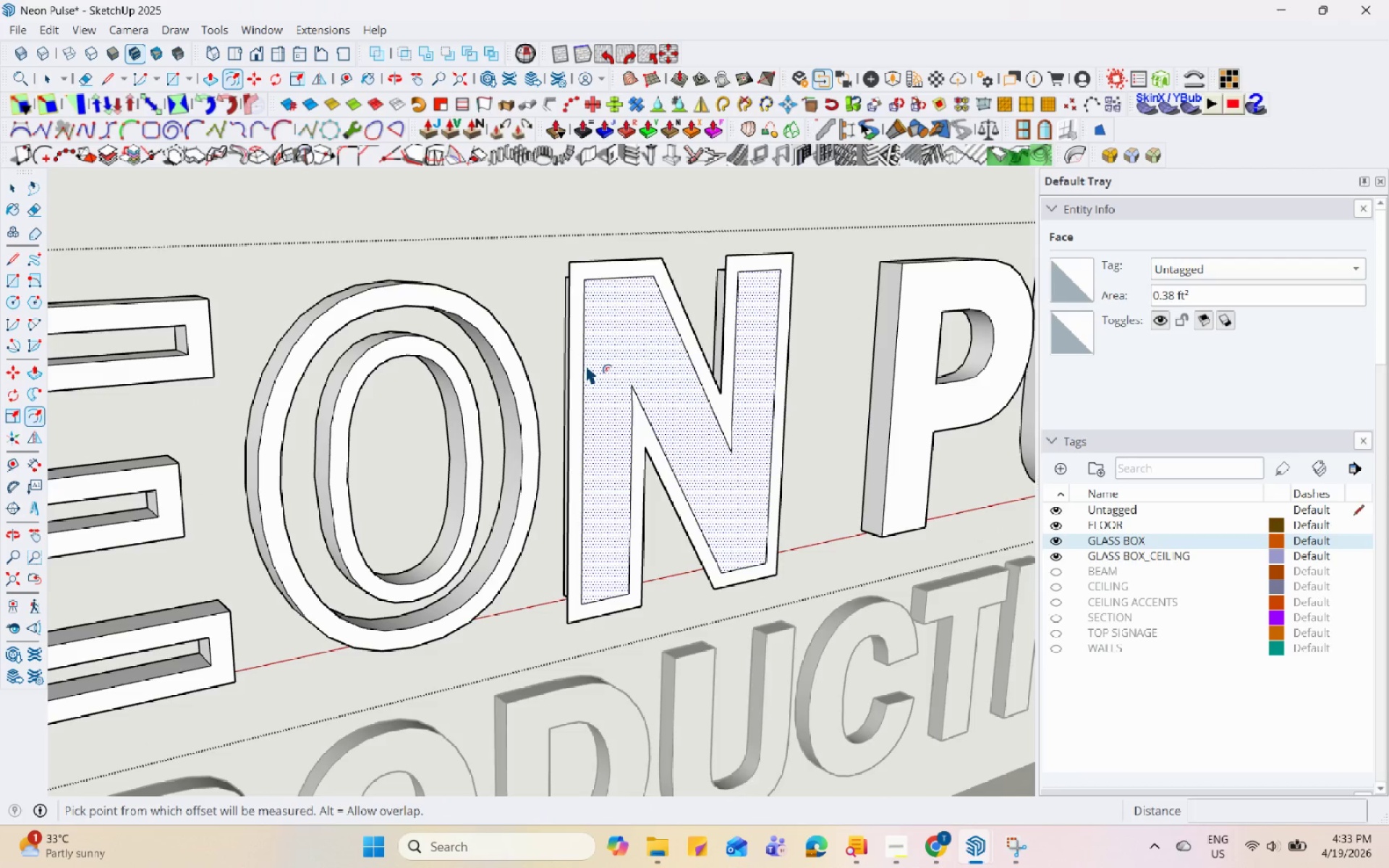 
key(Control+Z)
 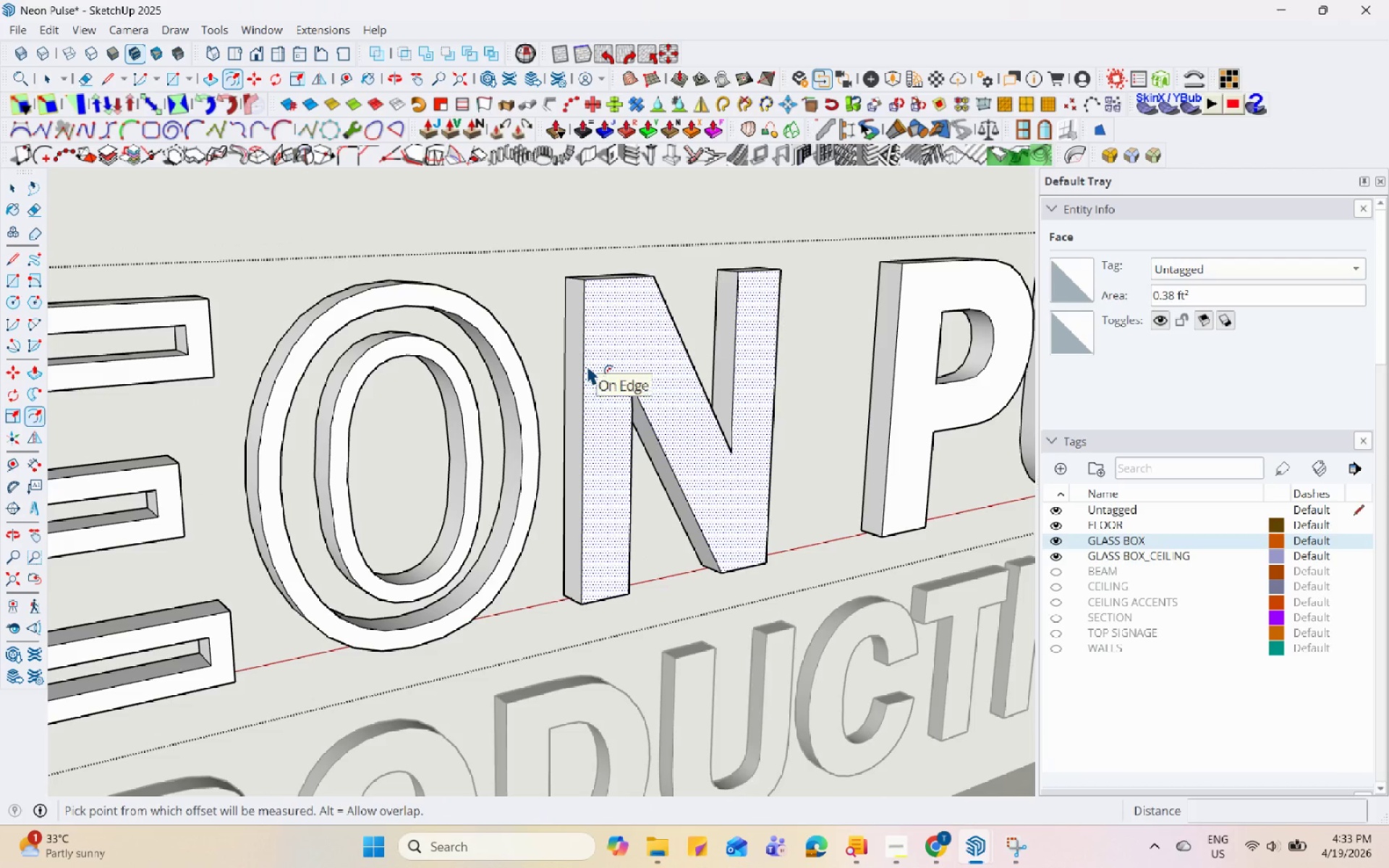 
left_click([587, 365])
 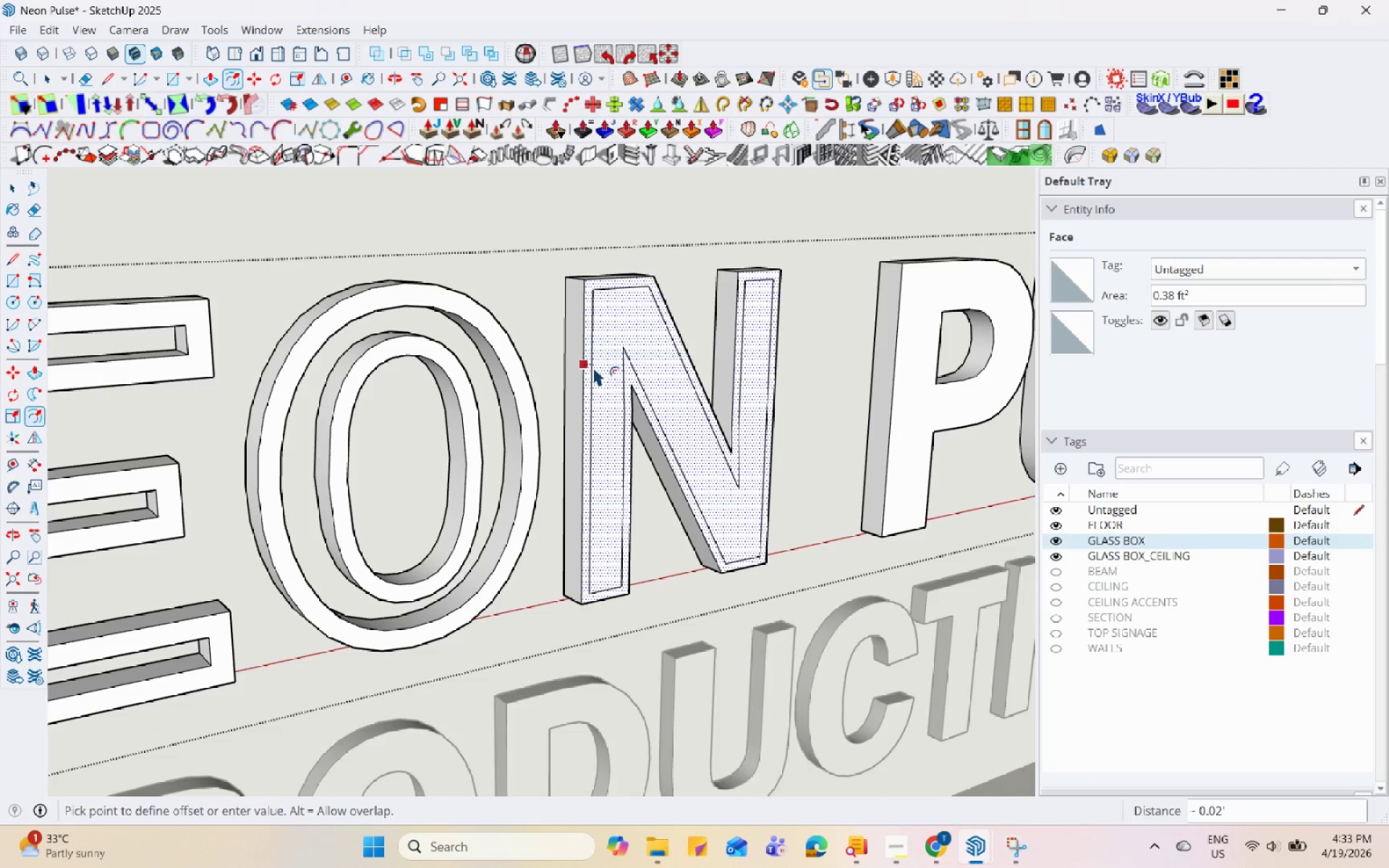 
double_click([592, 366])
 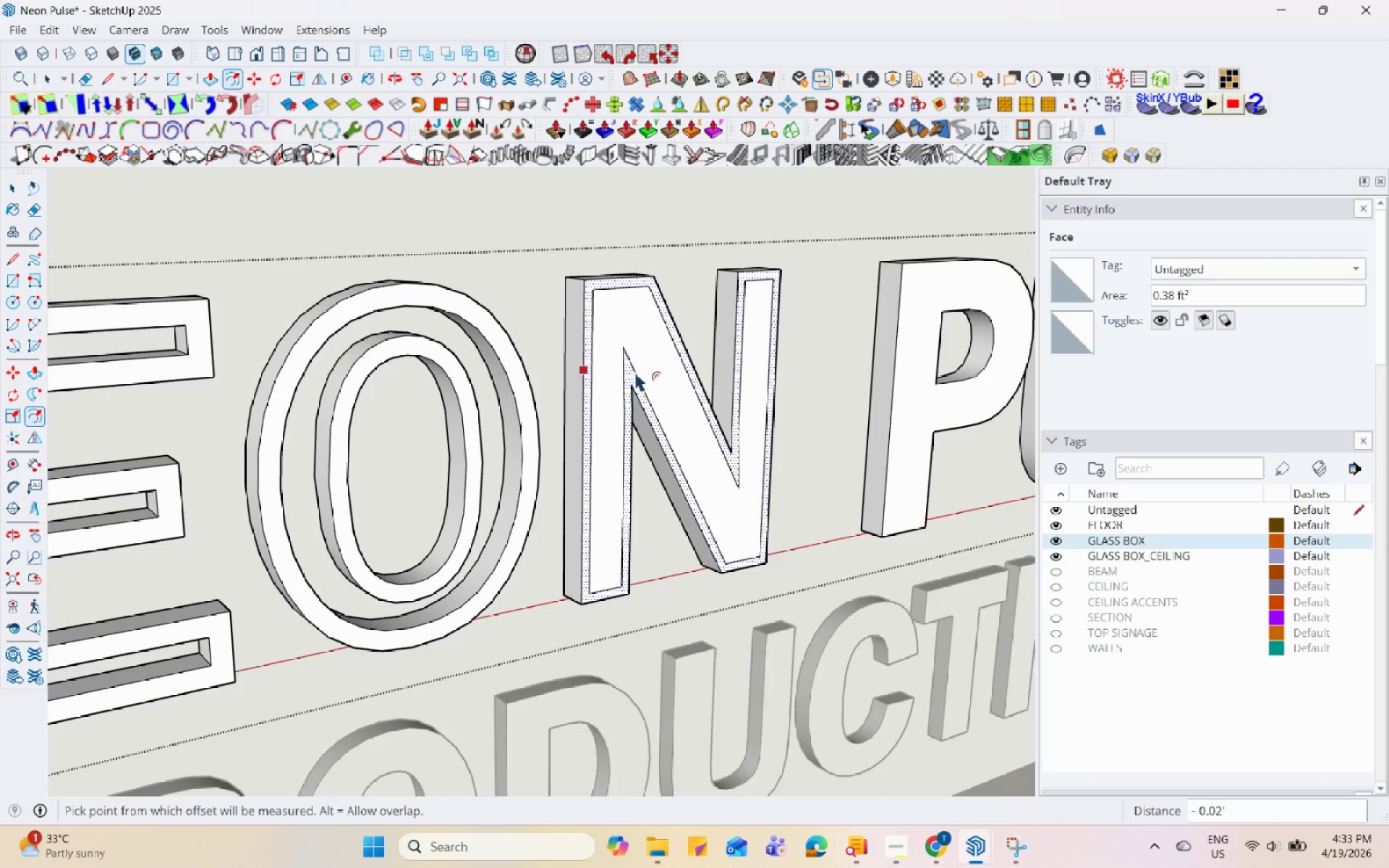 
key(Control+Z)
 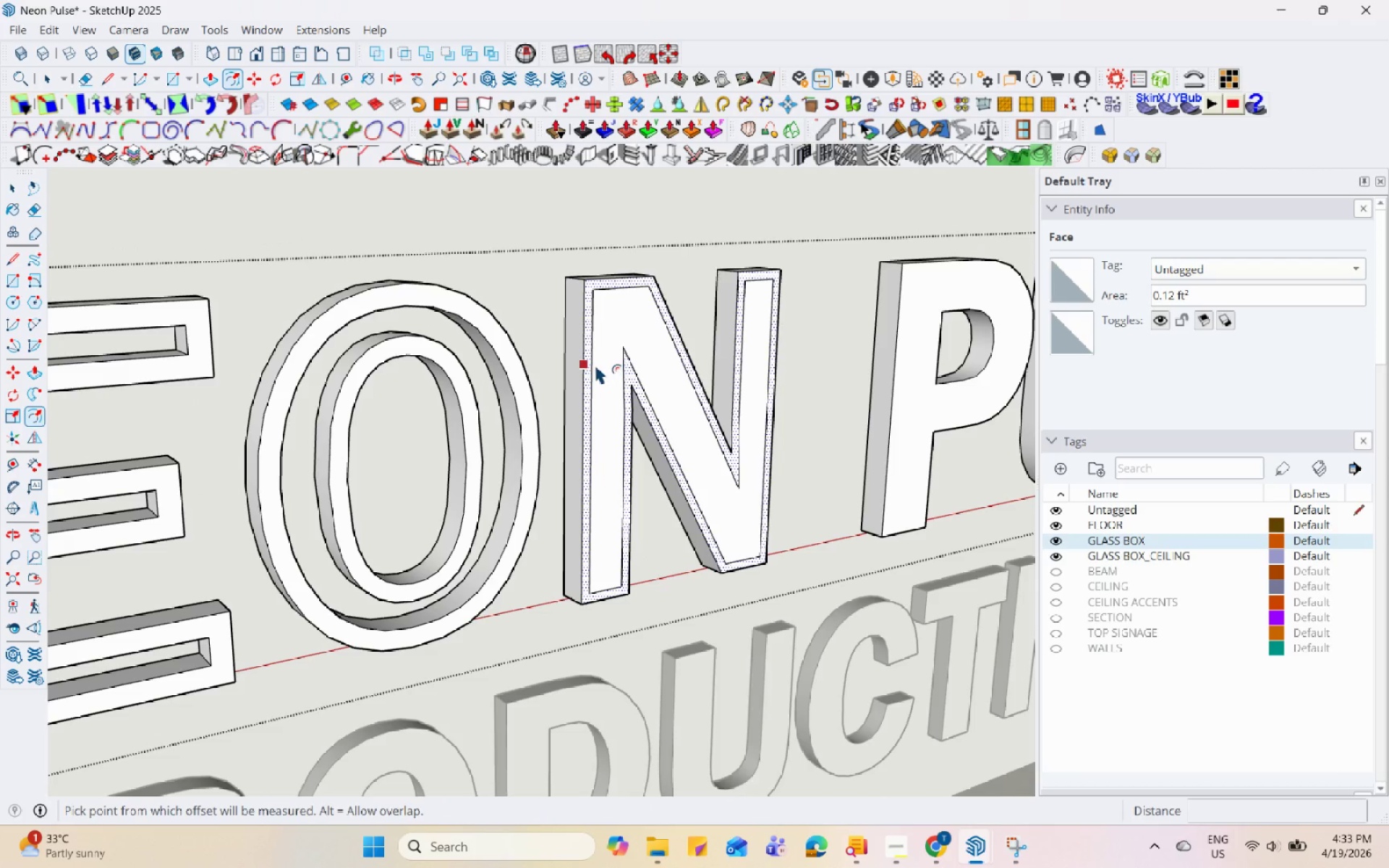 
key(Control+Z)
 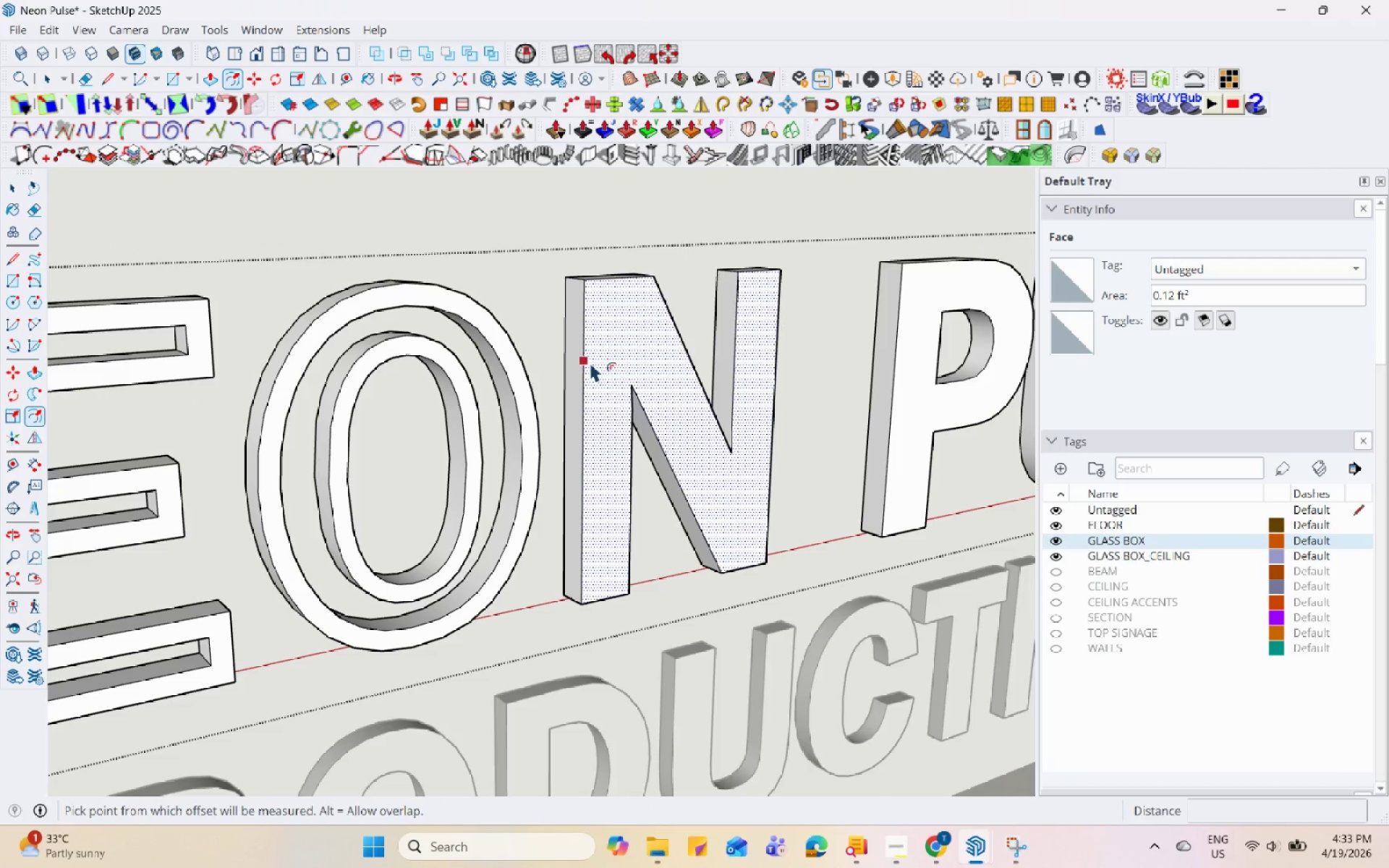 
left_click([587, 359])
 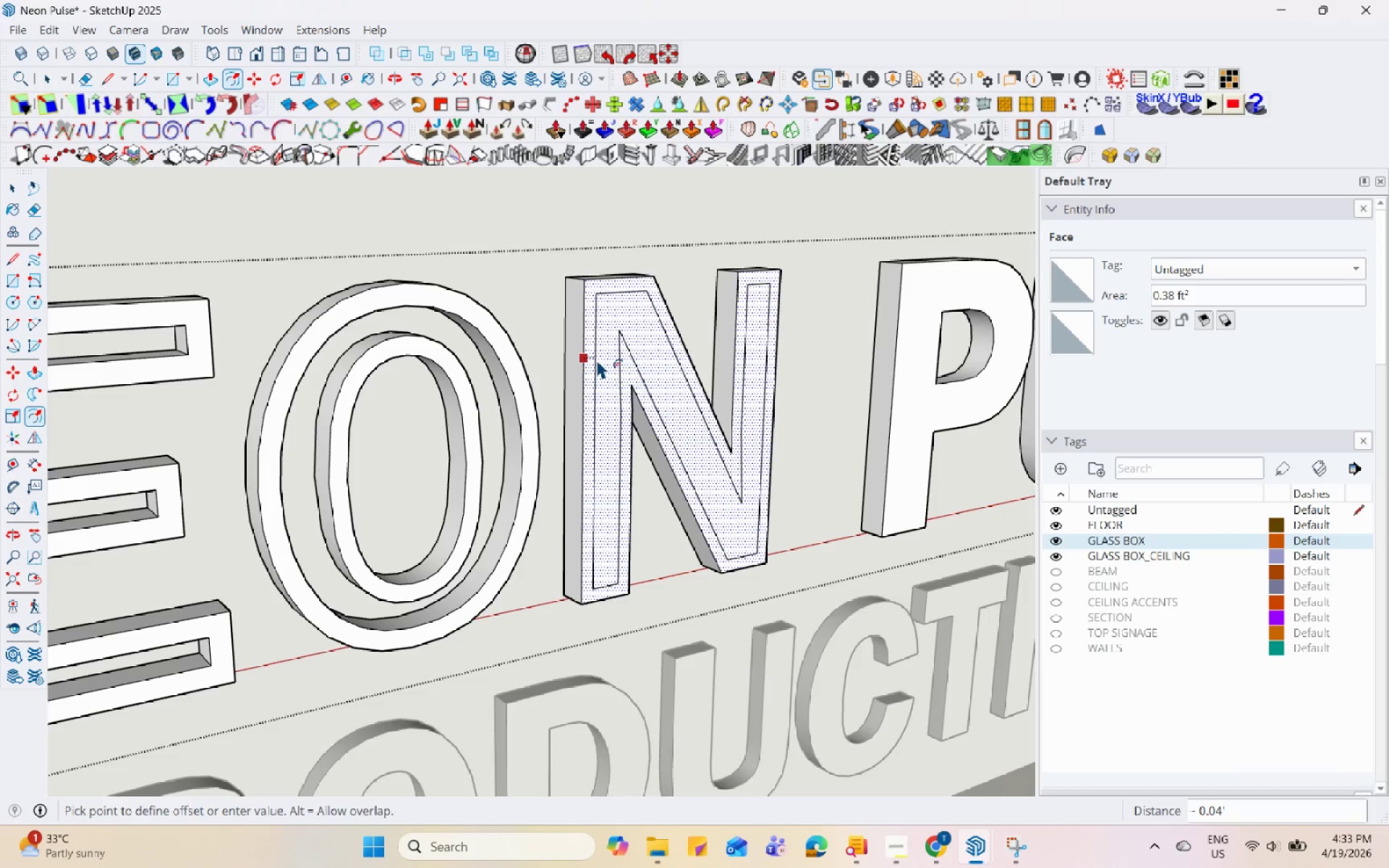 
key(Numpad0)
 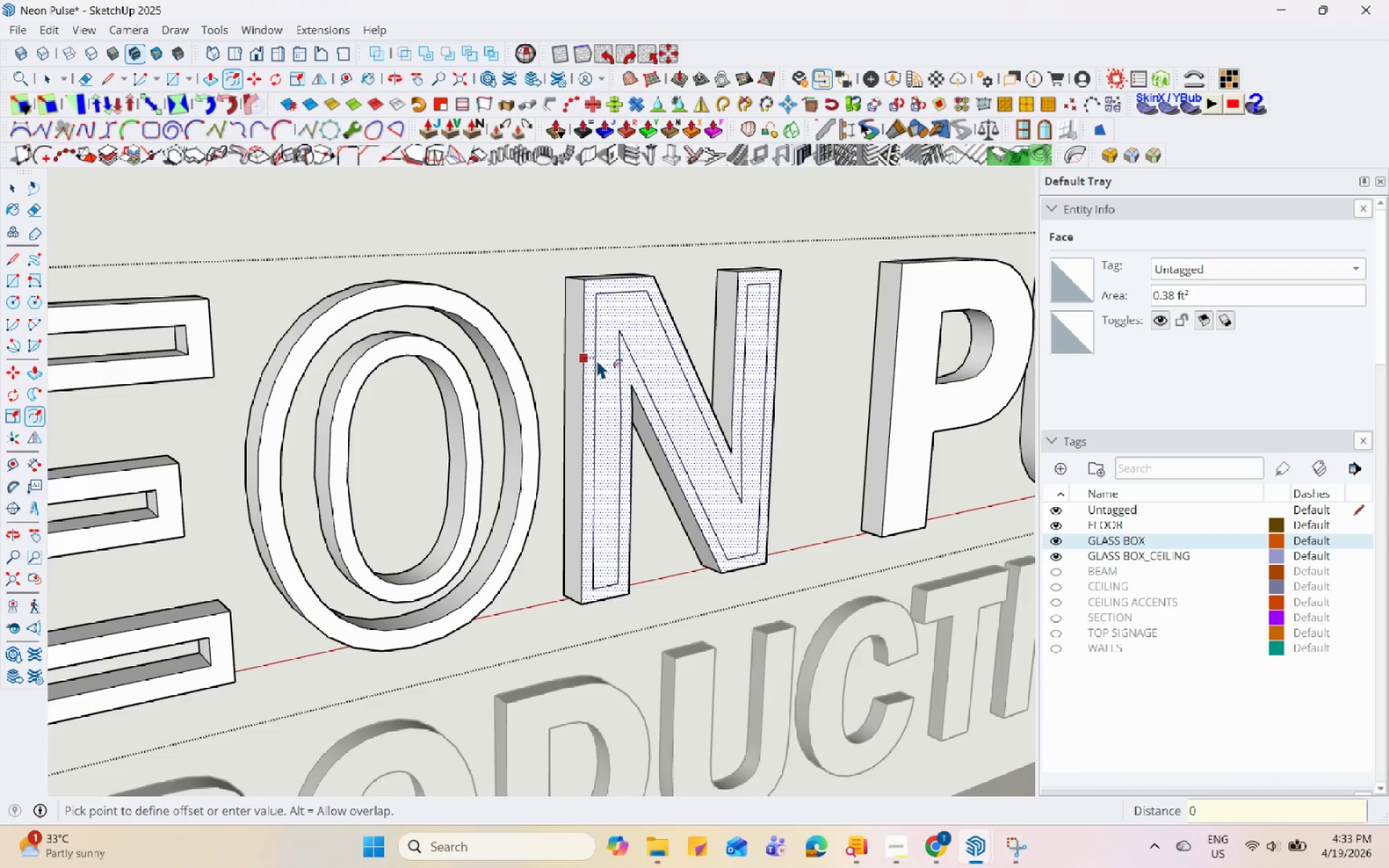 
key(NumpadDecimal)
 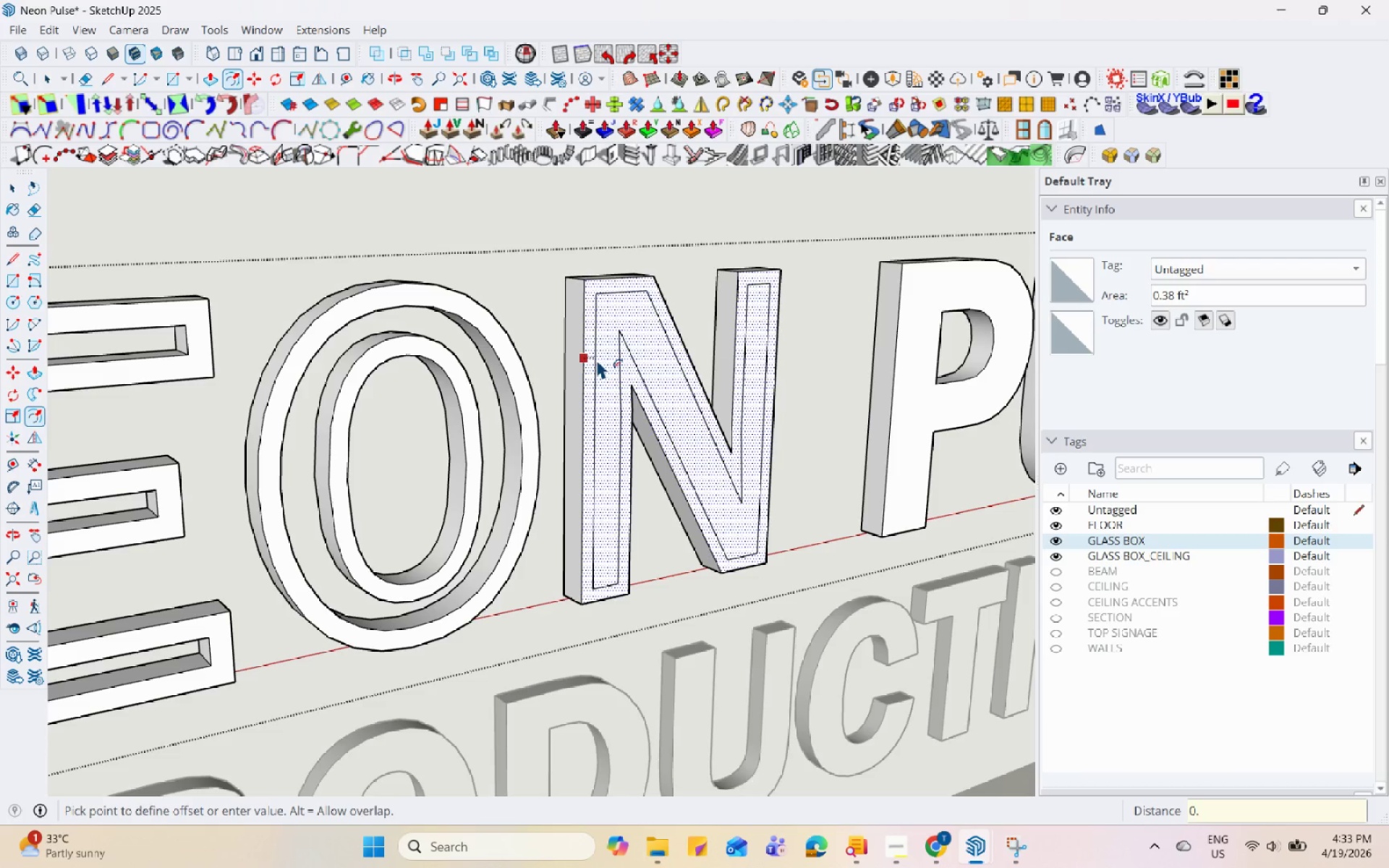 
key(Numpad0)
 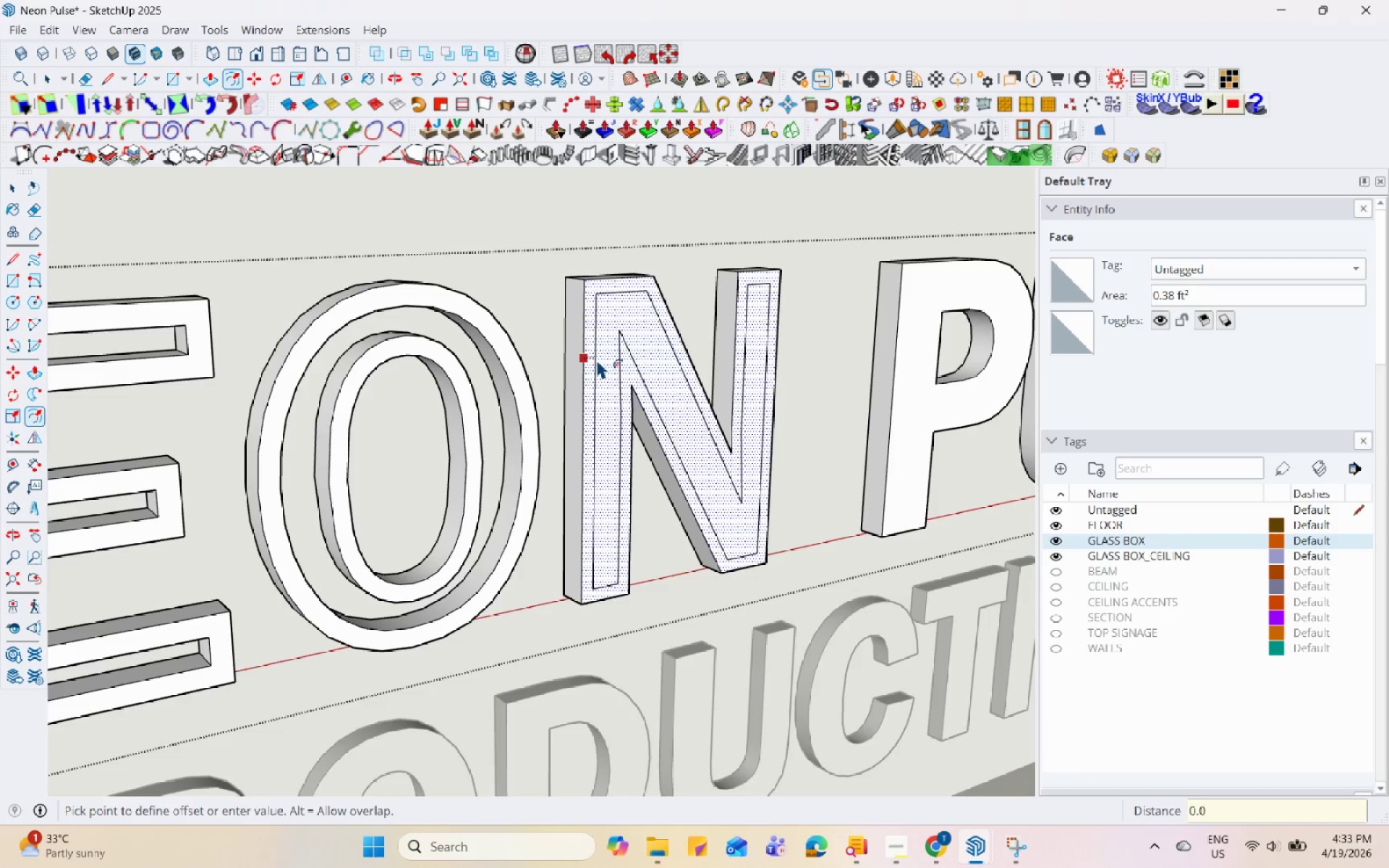 
key(NumpadDecimal)
 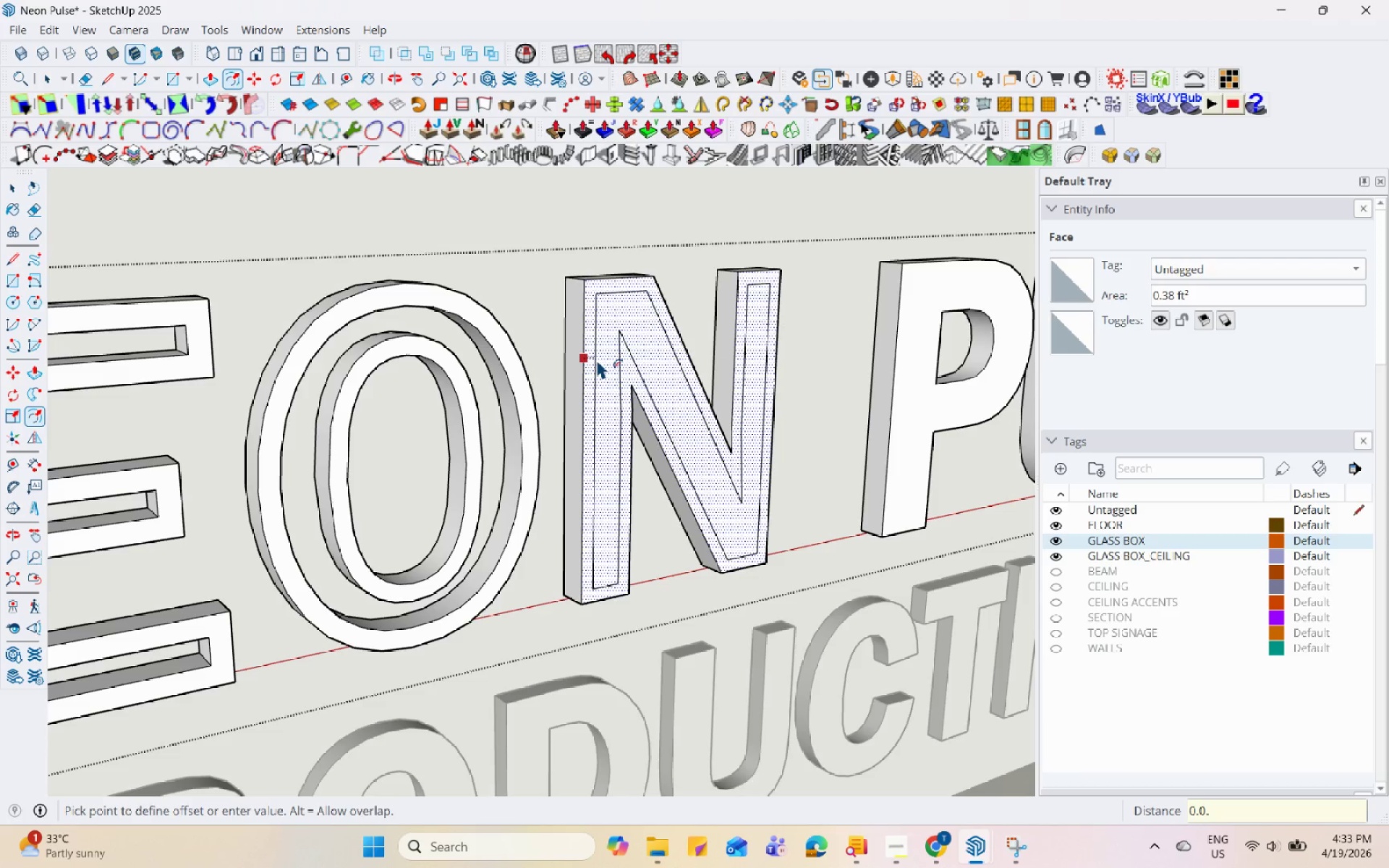 
key(Backspace)
 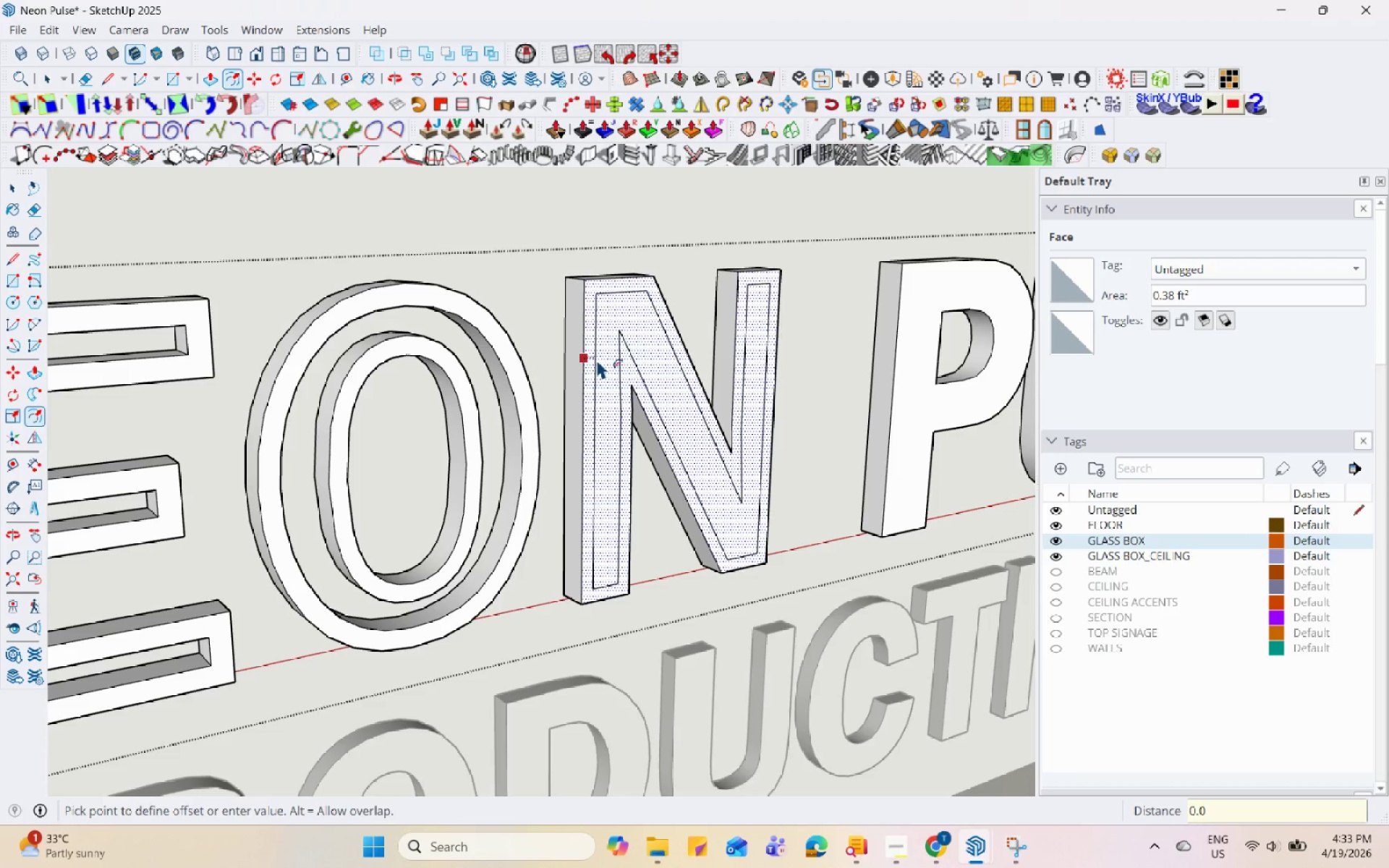 
key(Numpad5)
 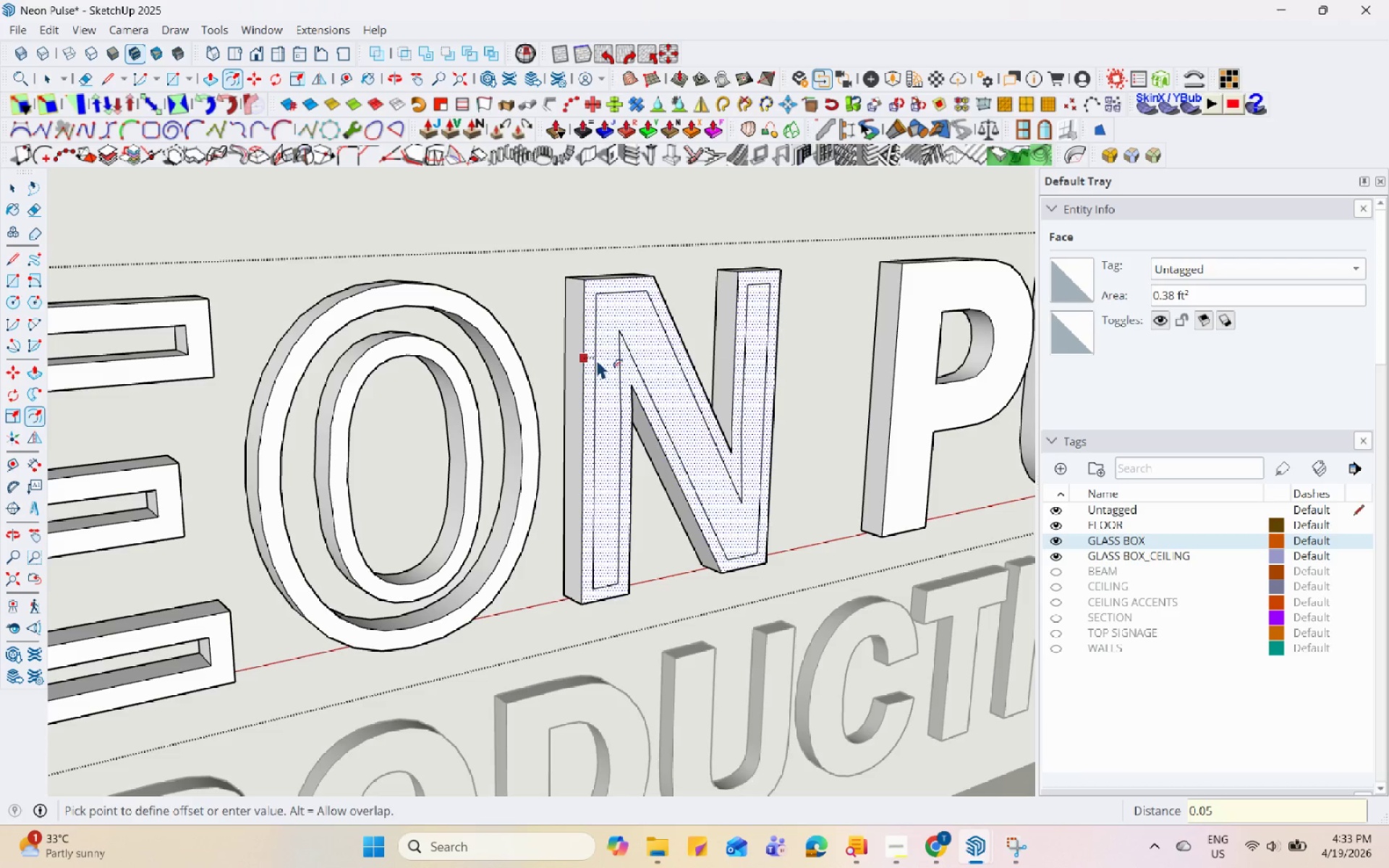 
key(Enter)
 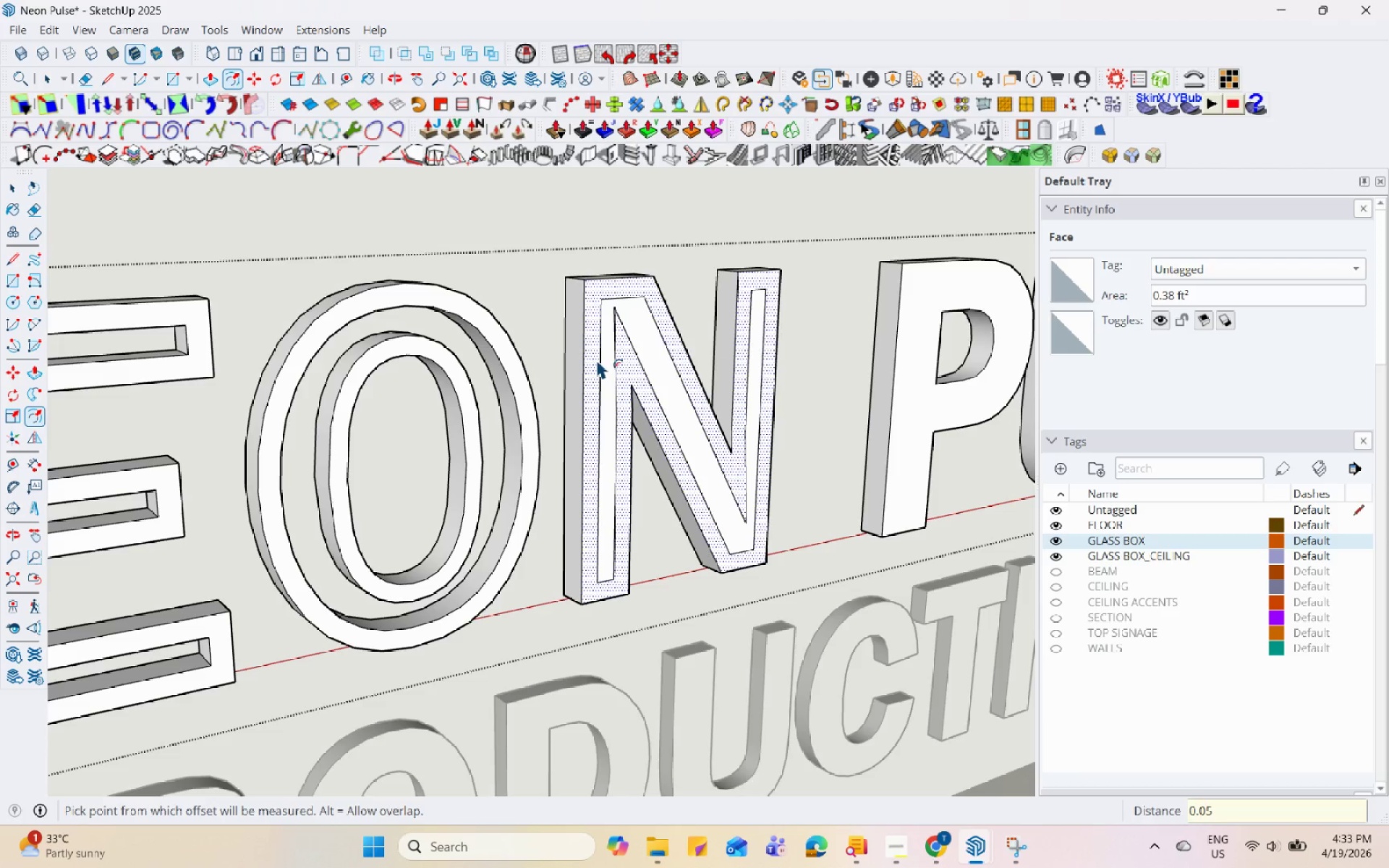 
key(Space)
 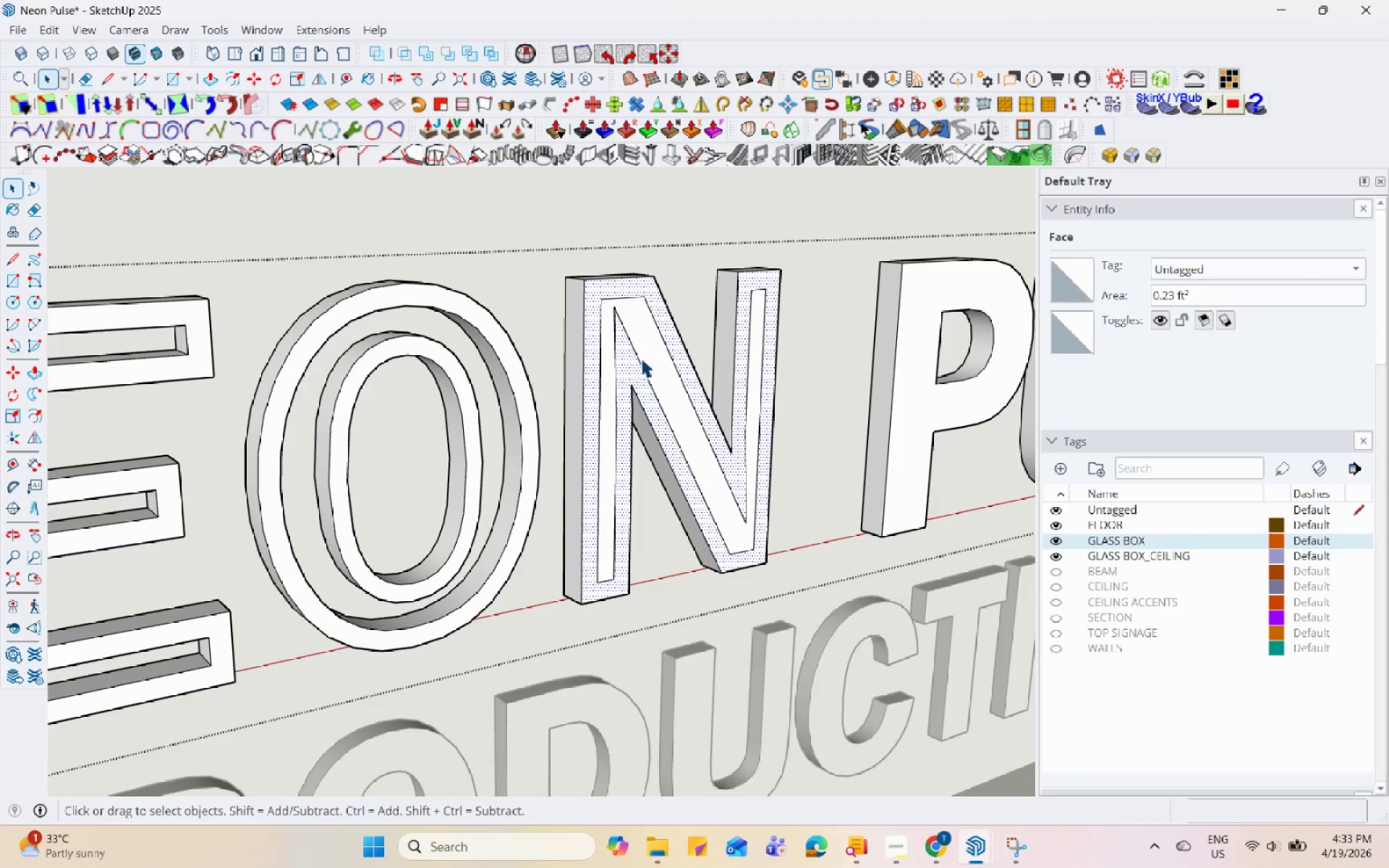 
left_click([649, 341])
 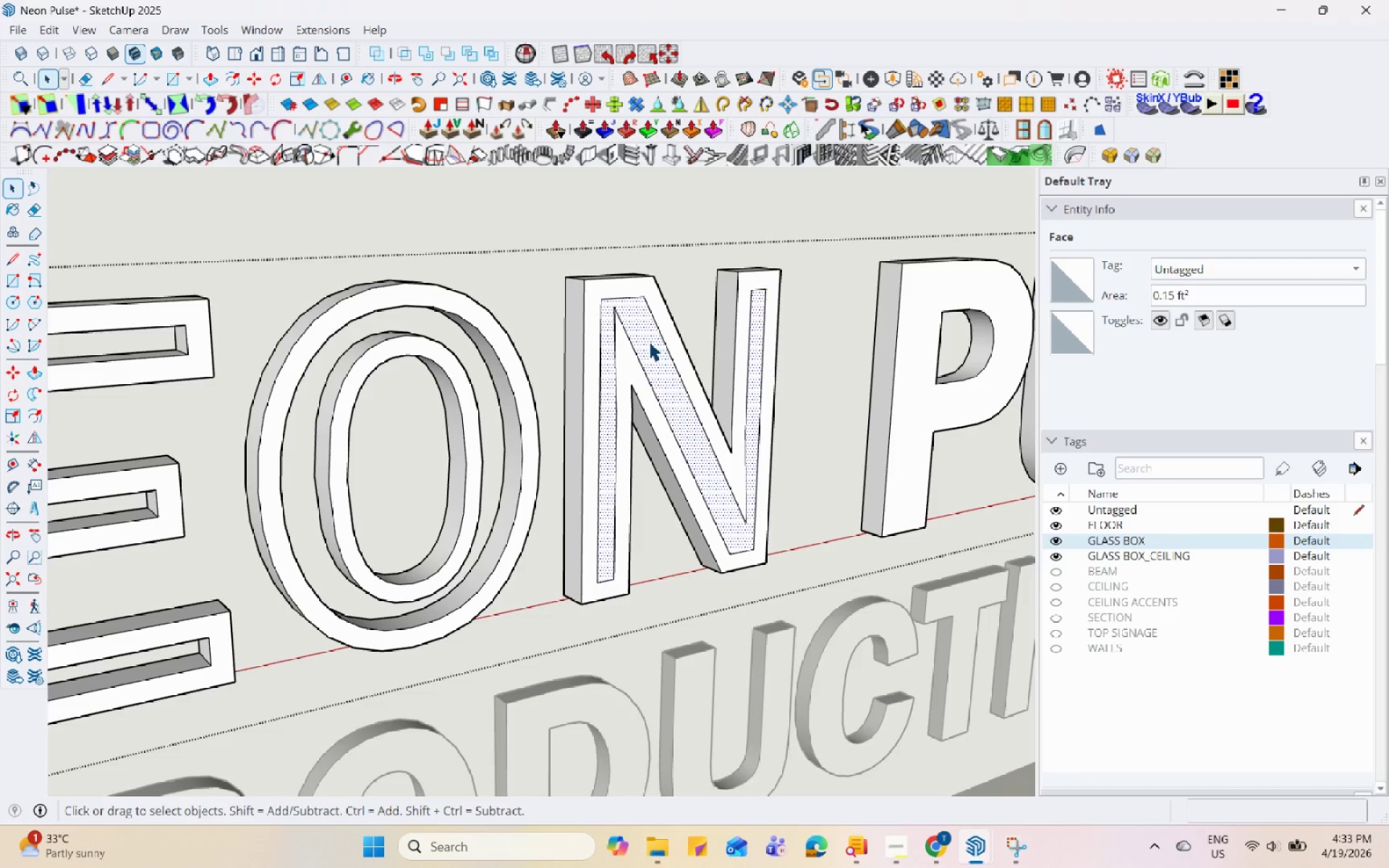 
key(P)
 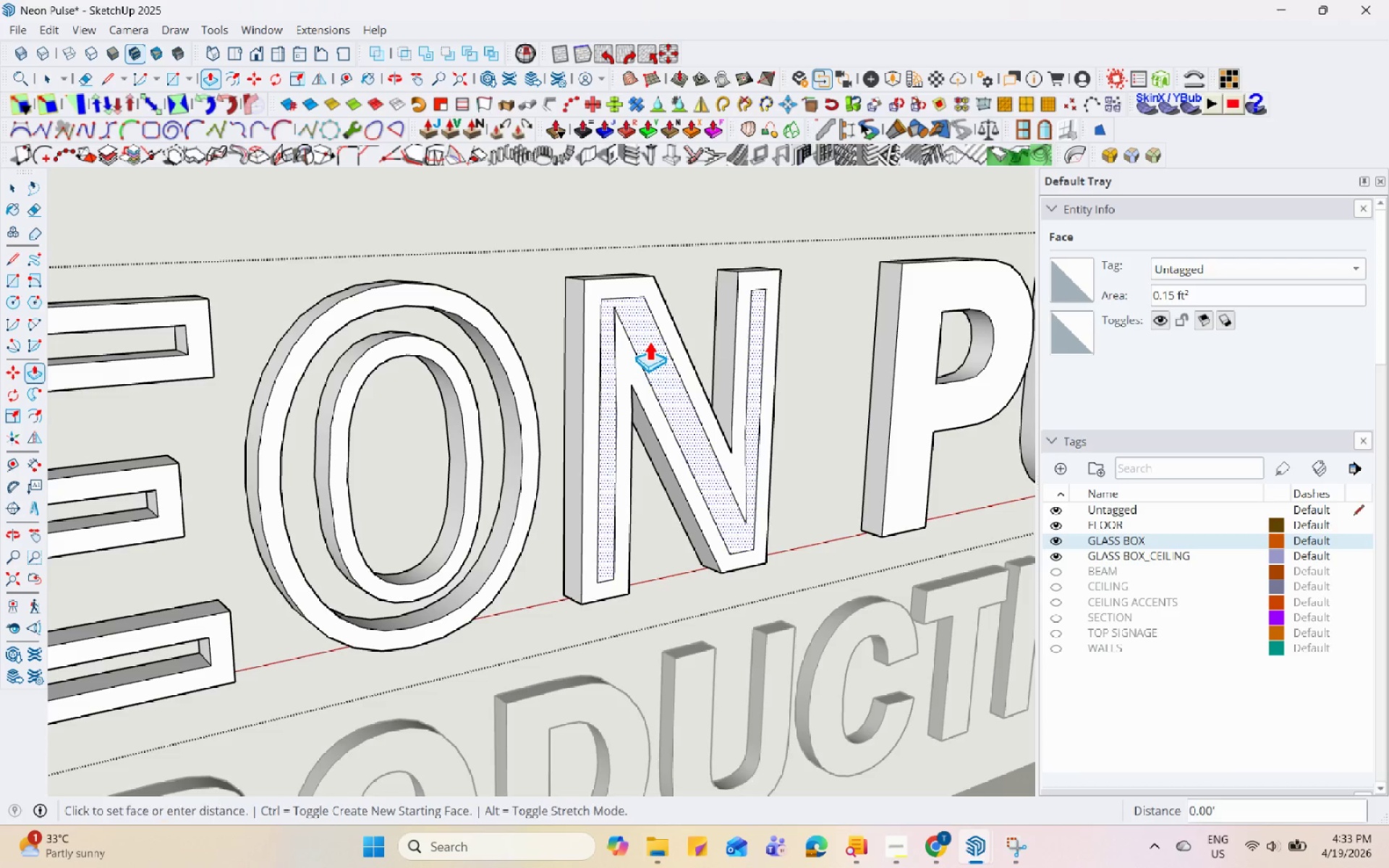 
double_click([649, 341])
 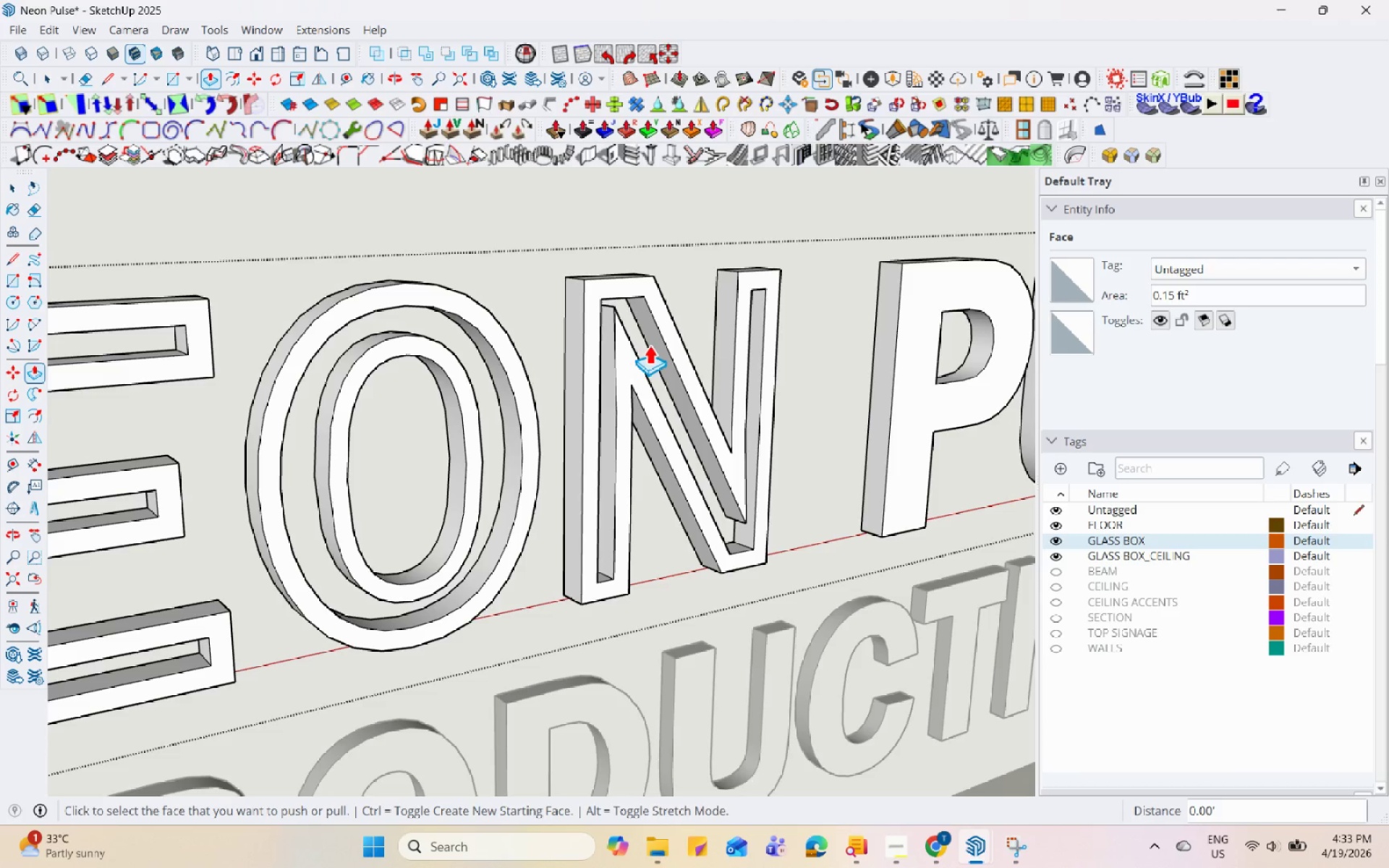 
scroll: coordinate [606, 433], scroll_direction: down, amount: 9.0
 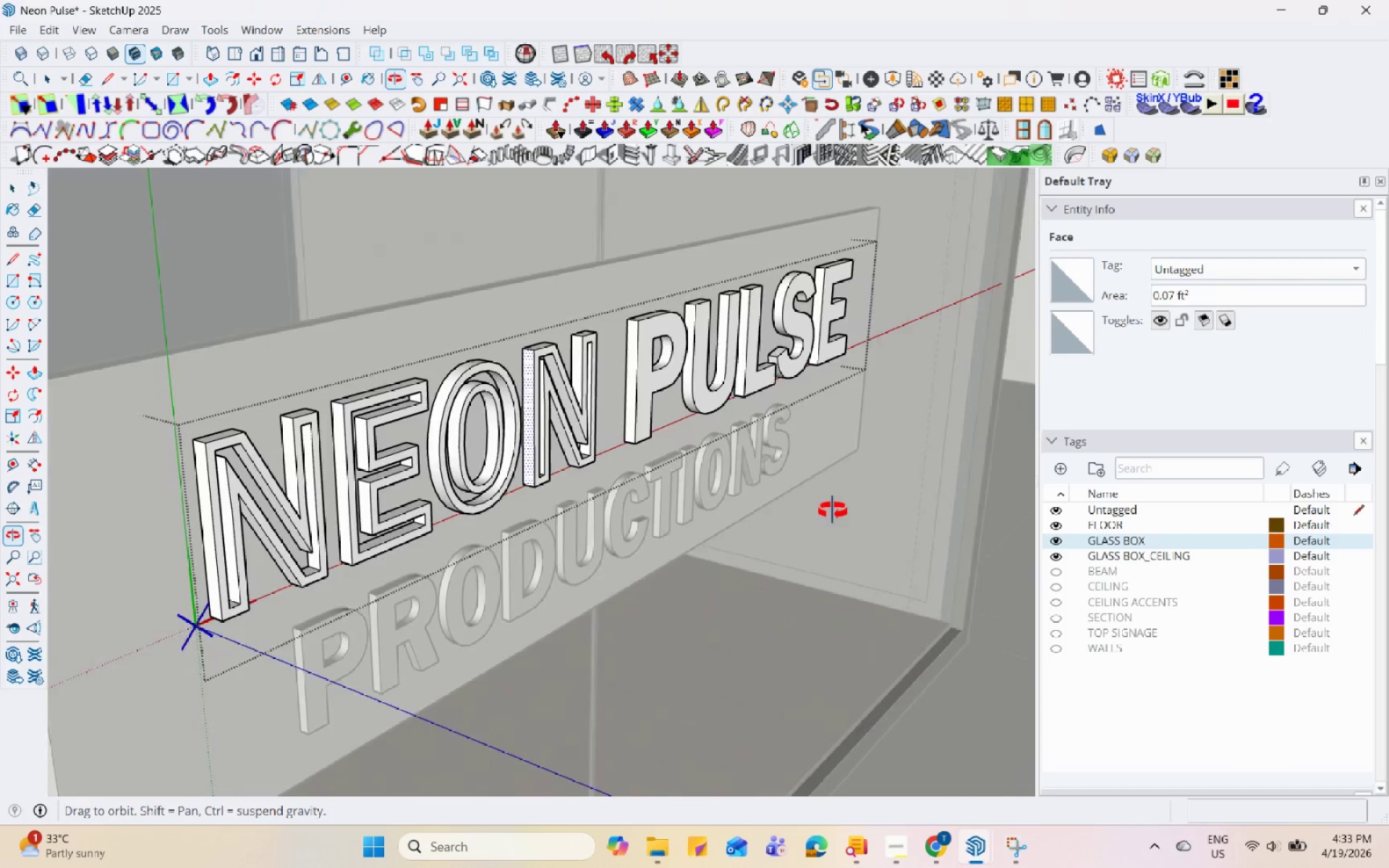 
key(Space)
 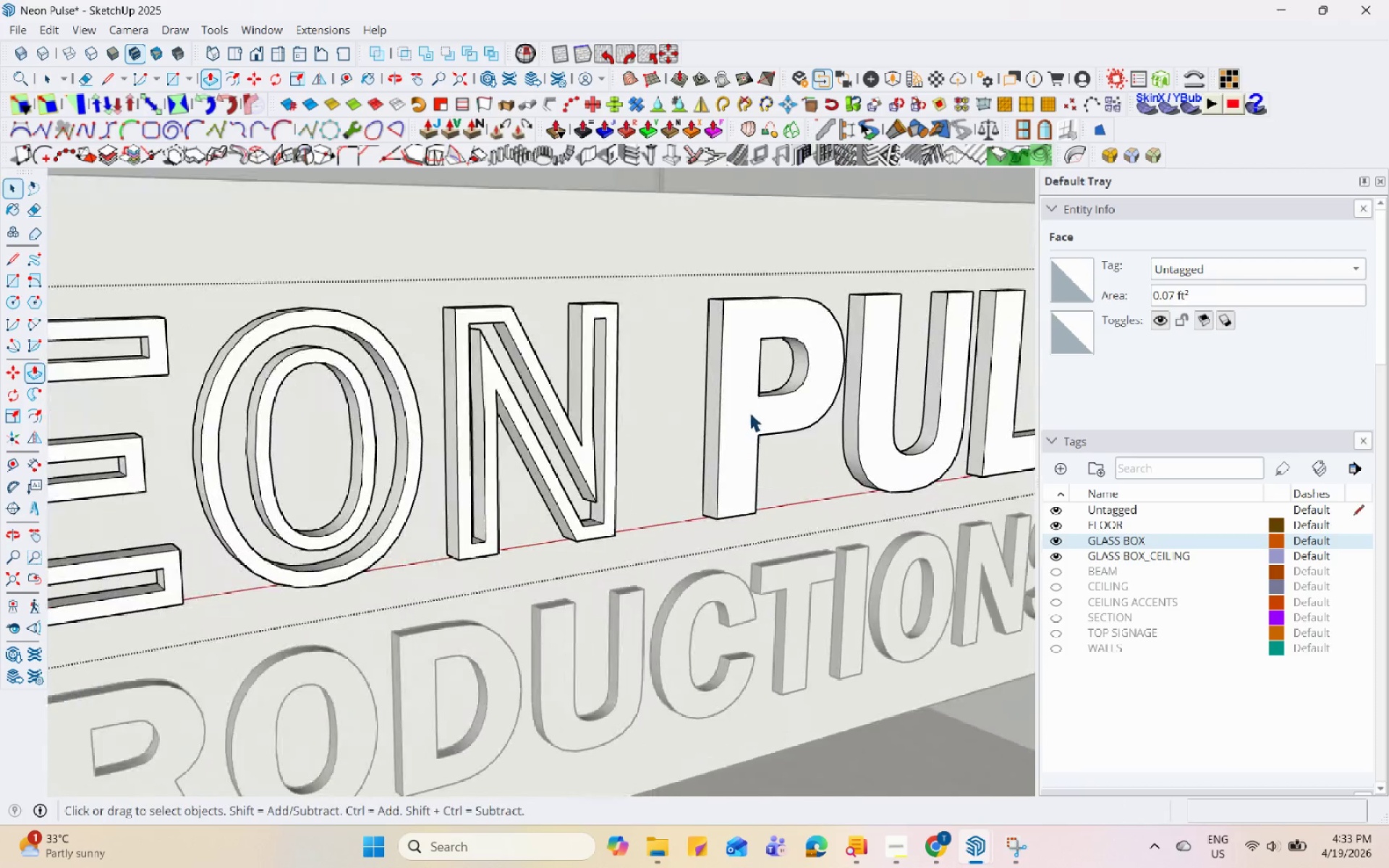 
left_click([750, 409])
 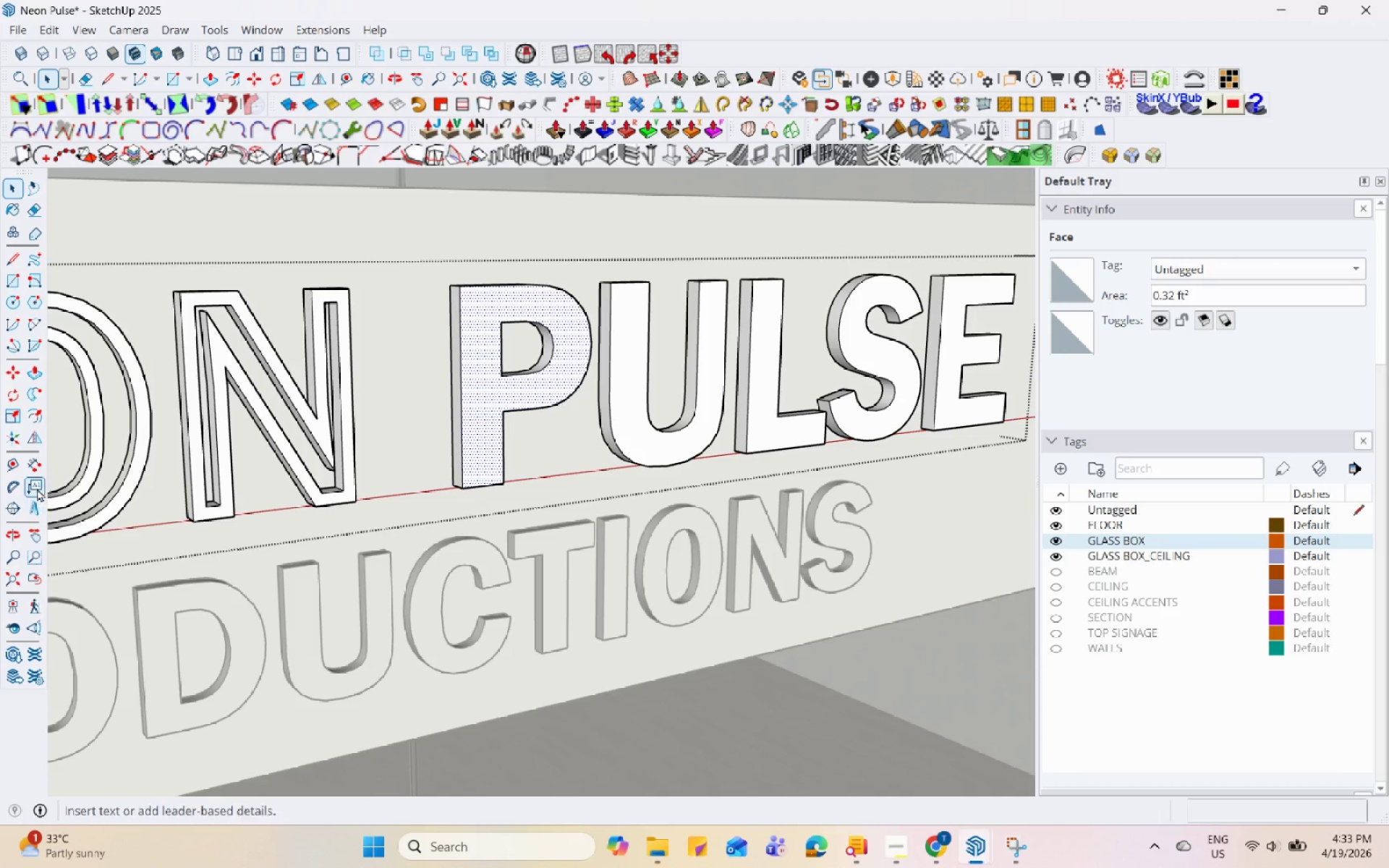 
scroll: coordinate [544, 320], scroll_direction: up, amount: 9.0
 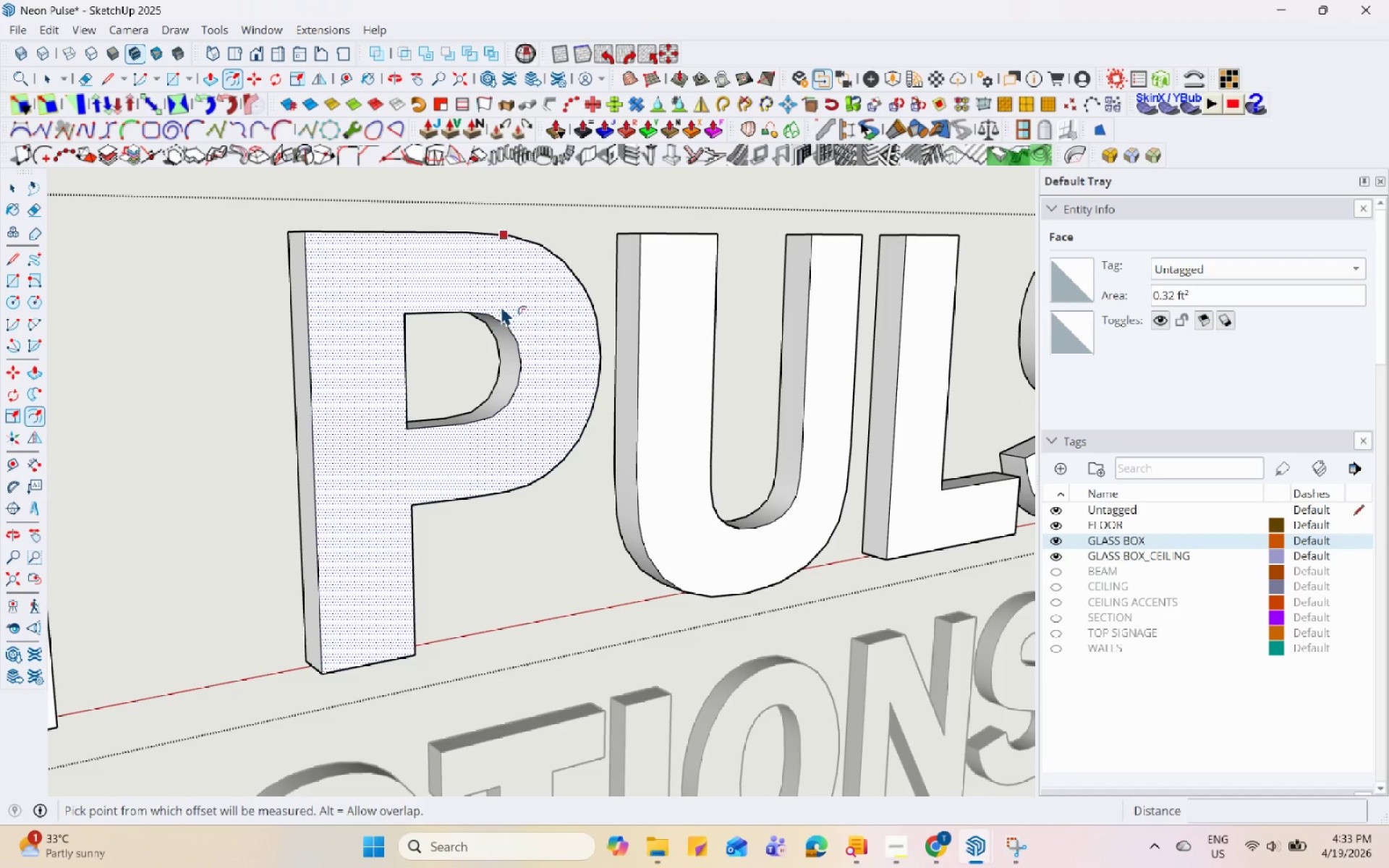 
double_click([502, 297])
 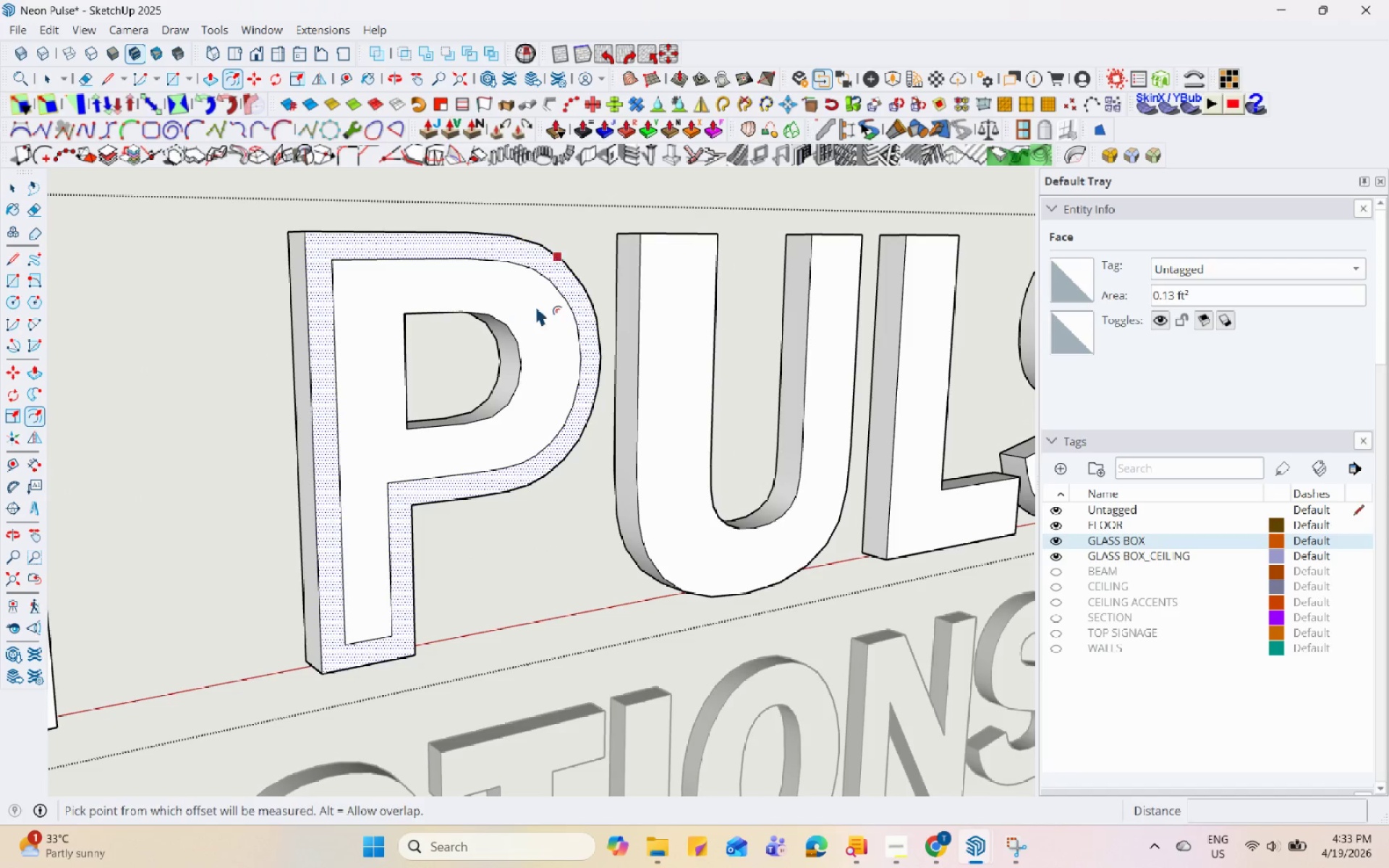 
key(Space)
 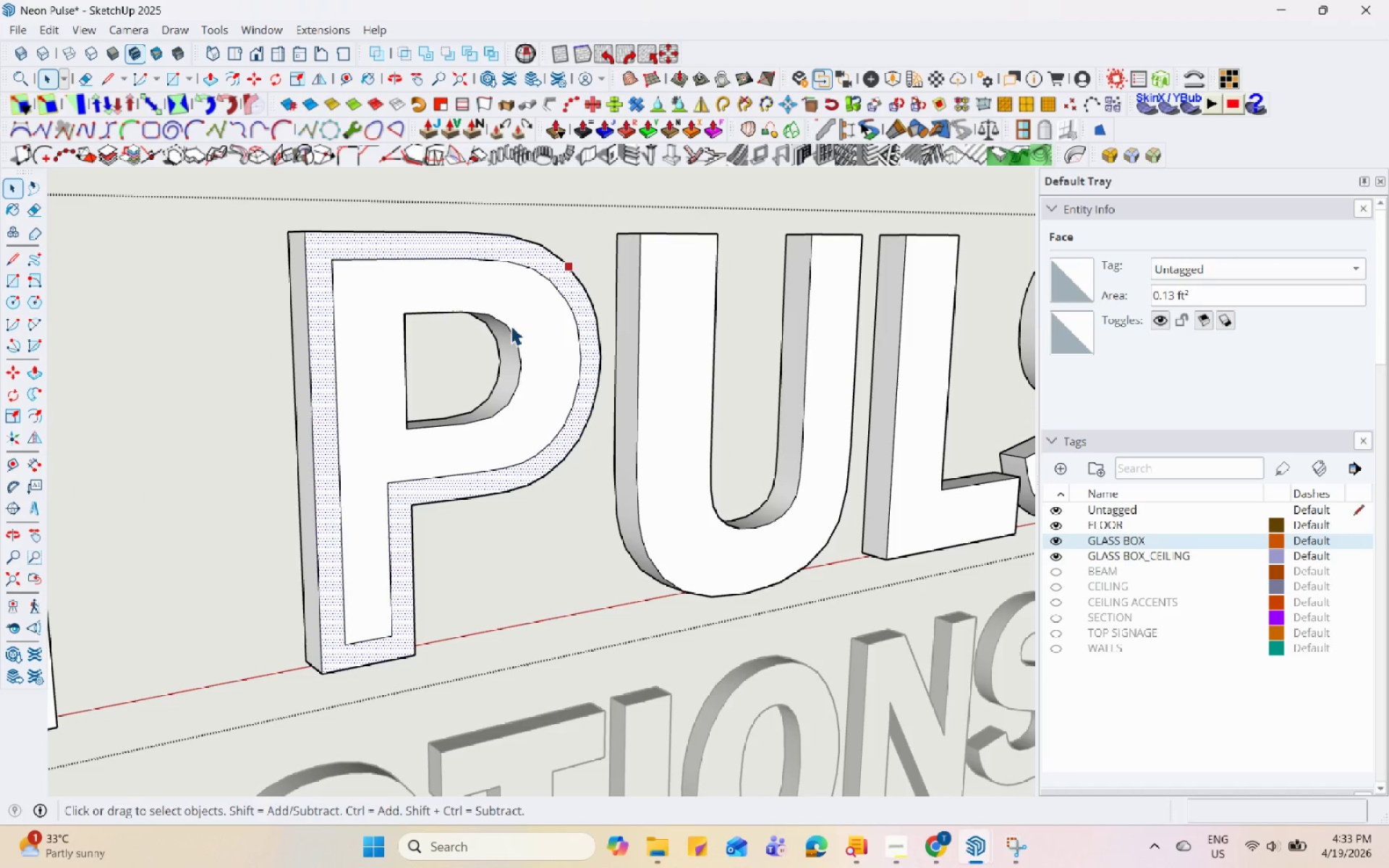 
left_click([509, 326])
 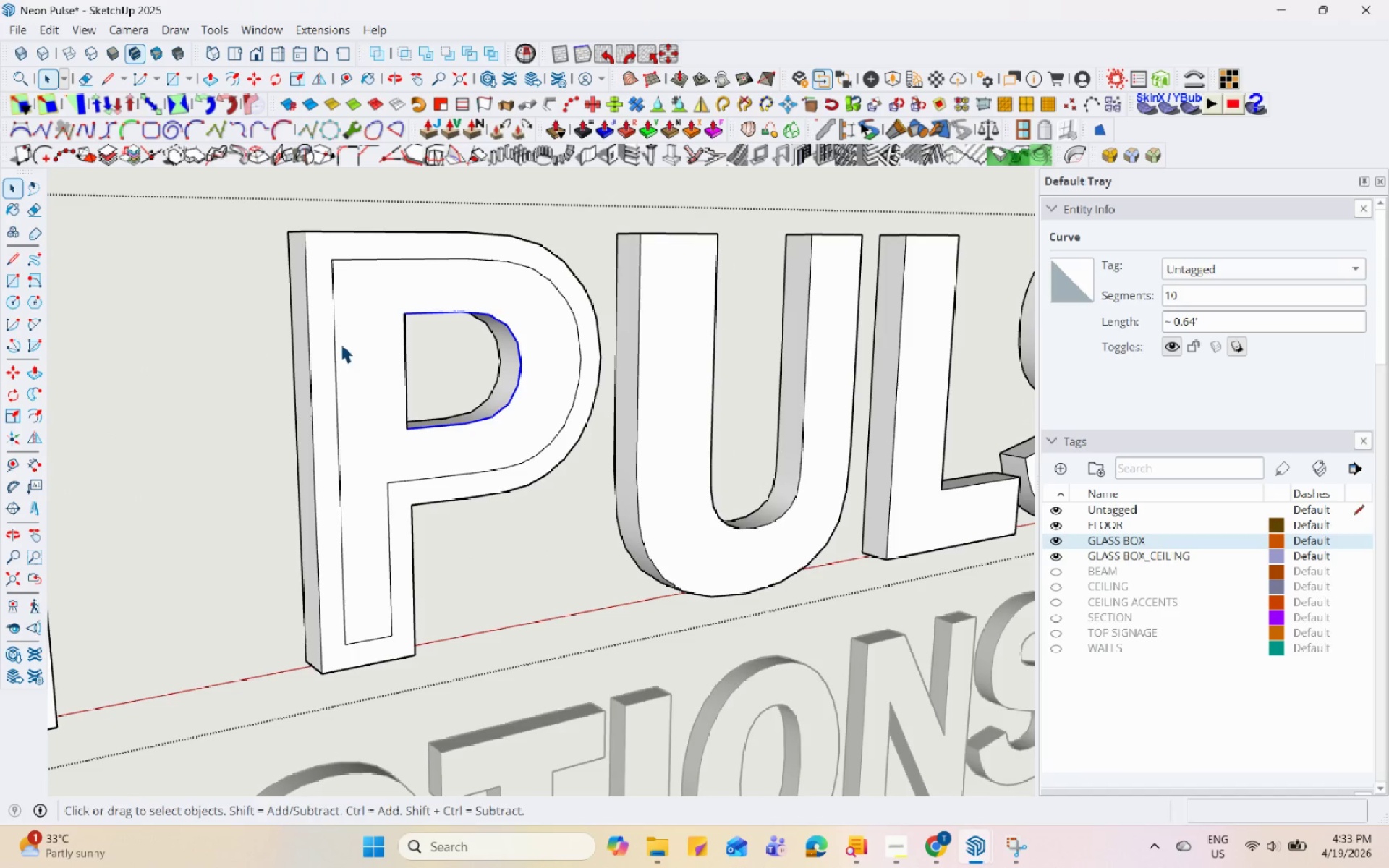 
left_click_drag(start_coordinate=[385, 283], to_coordinate=[532, 443])
 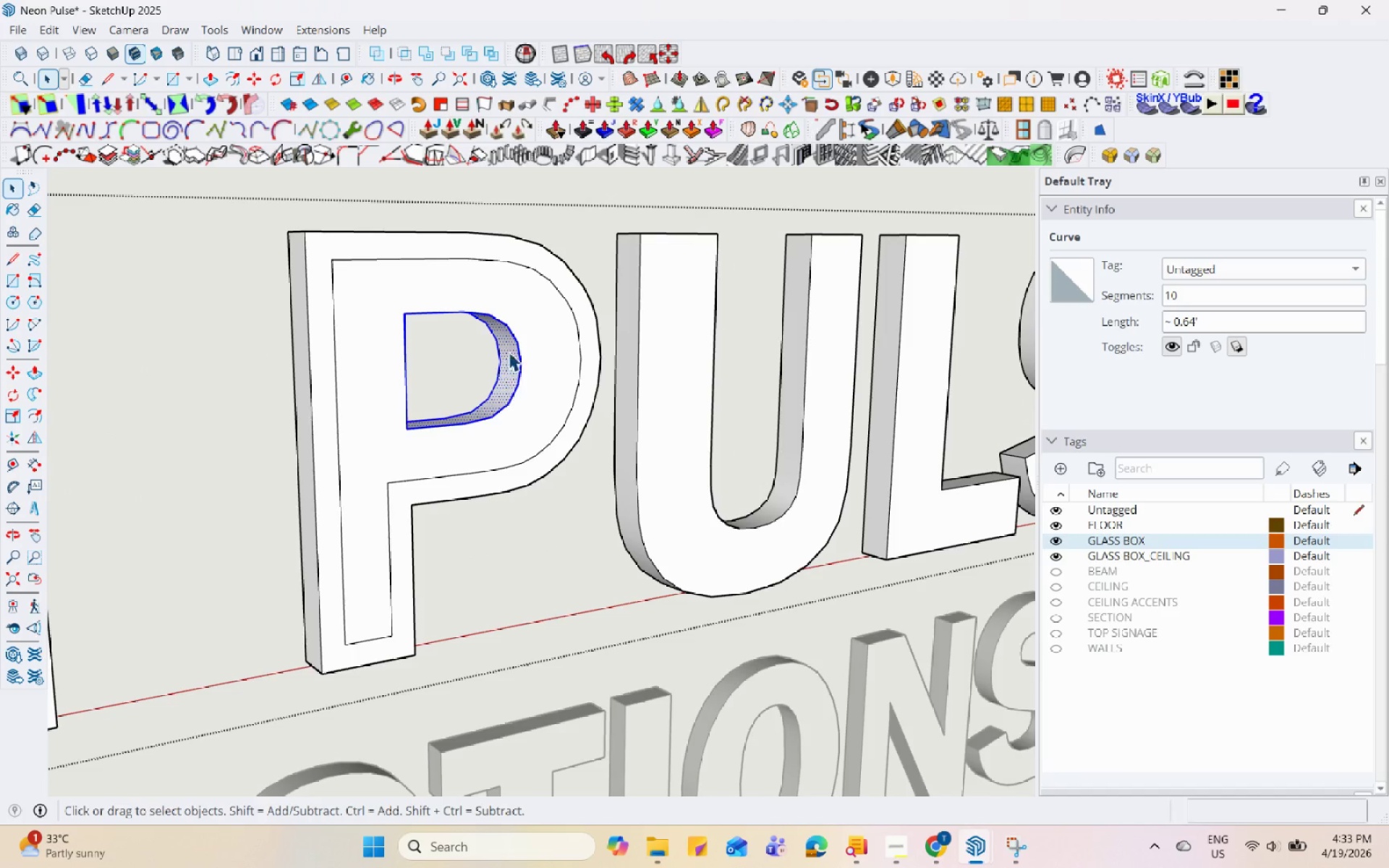 
left_click([518, 340])
 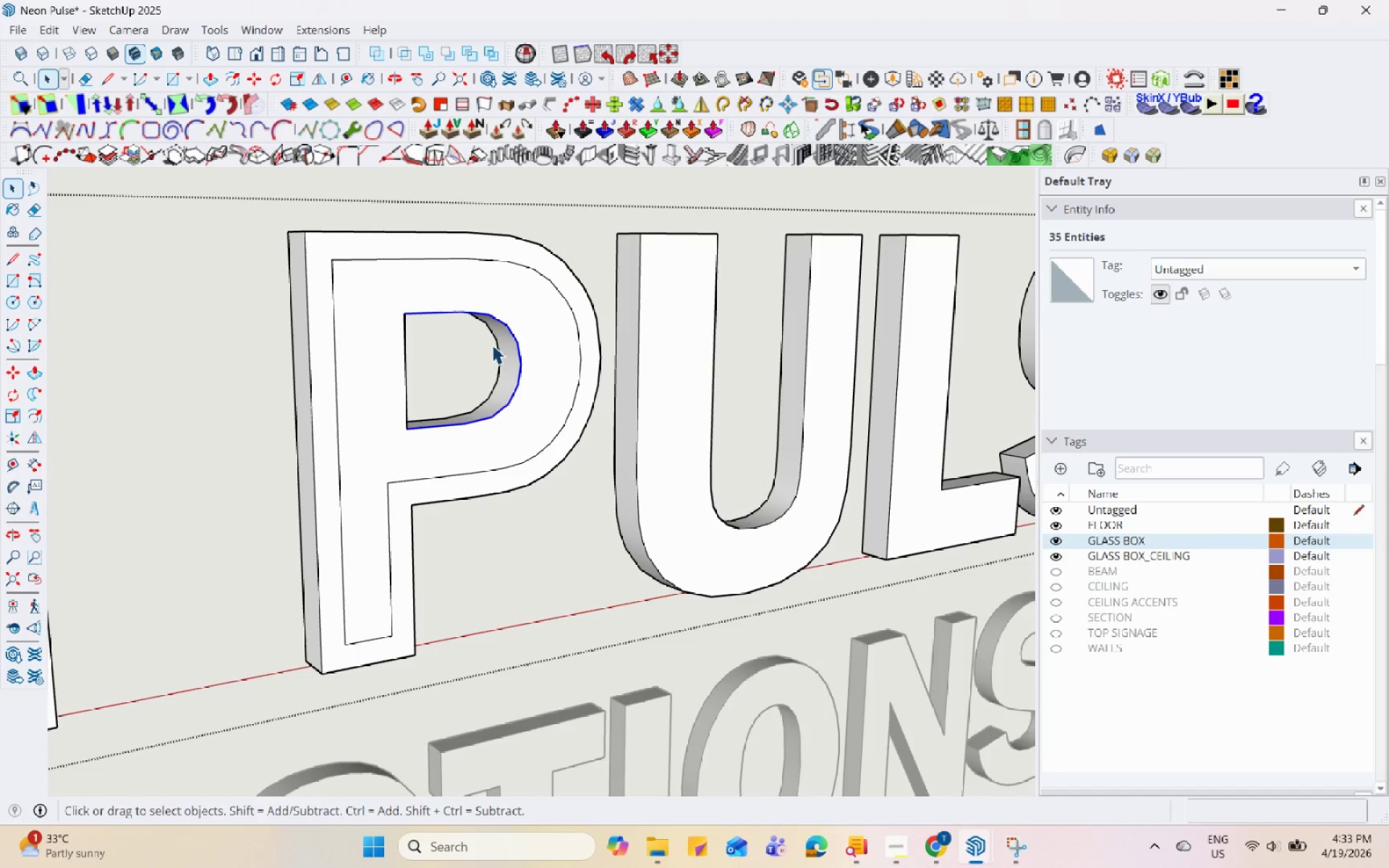 
hold_key(key=ControlLeft, duration=0.75)
left_click([405, 359])
 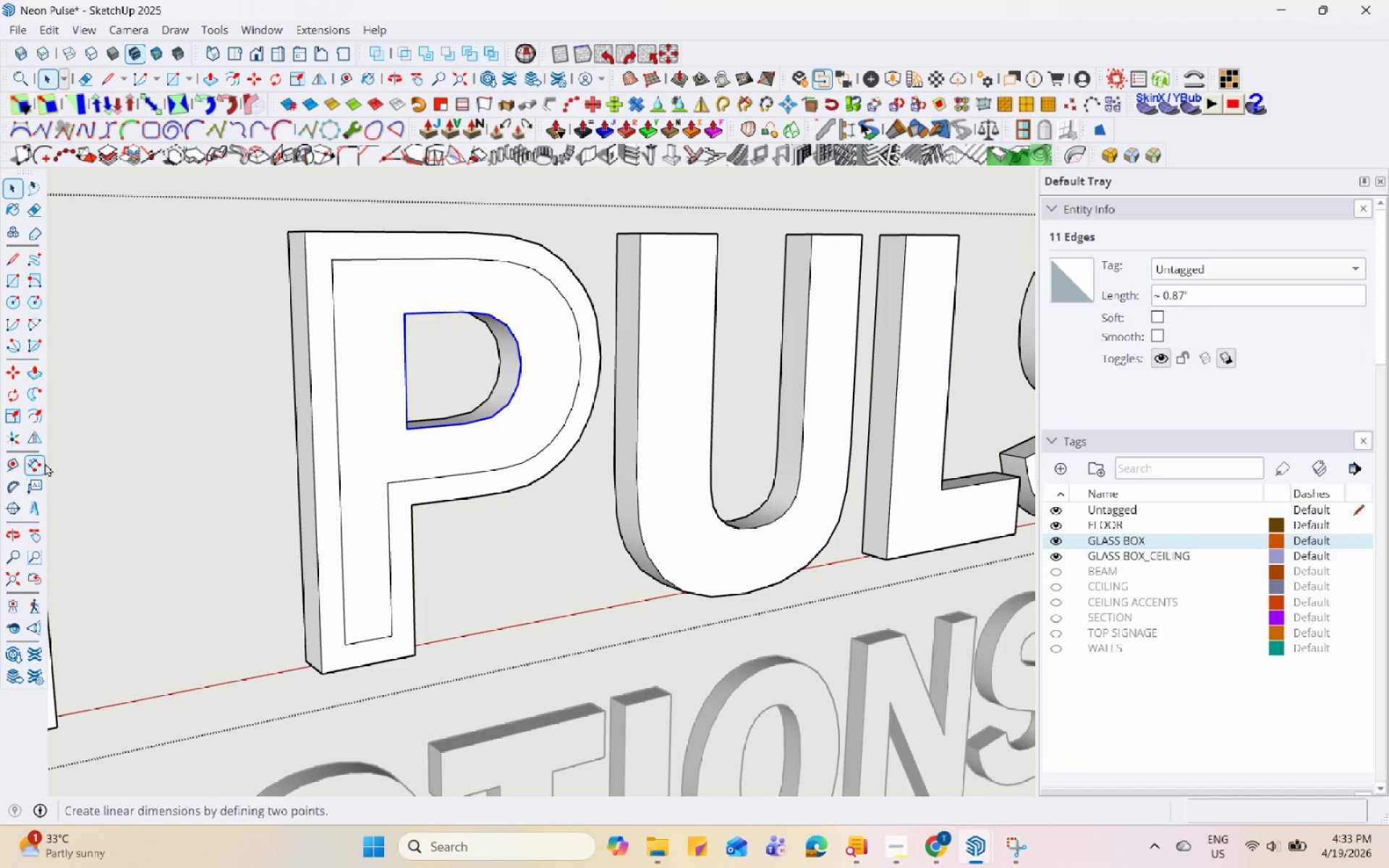 
left_click([33, 408])
 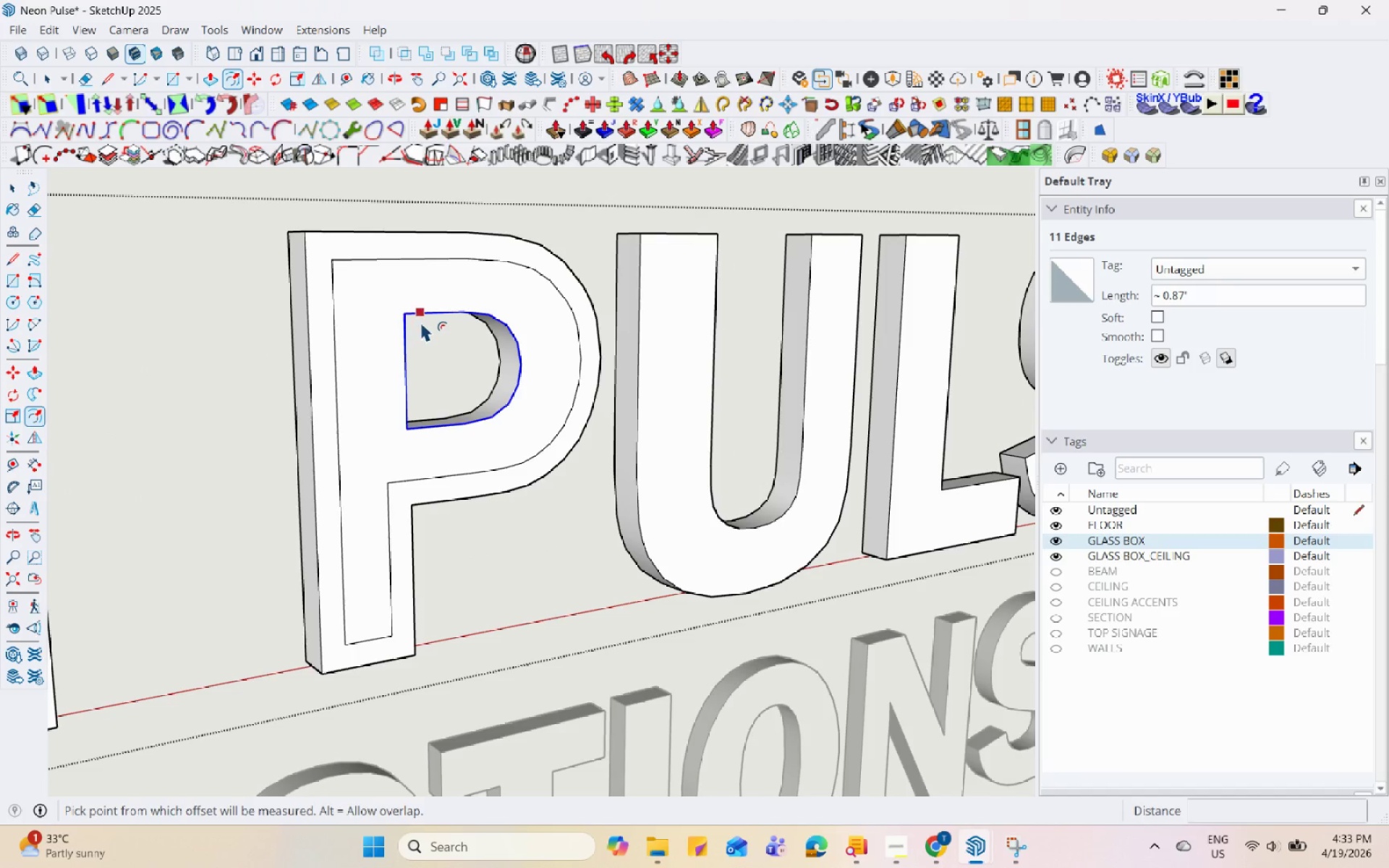 
left_click([428, 317])
 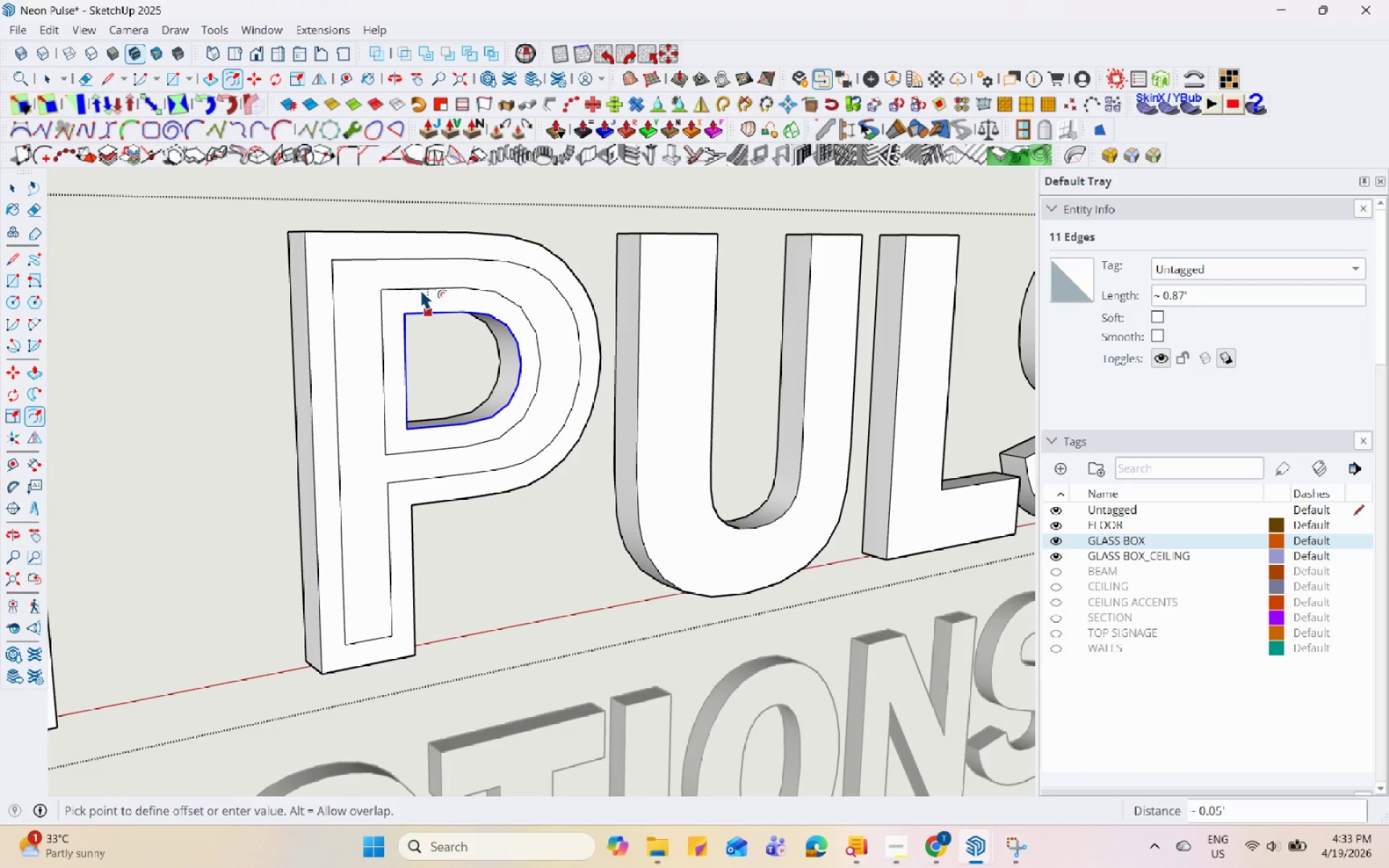 
left_click([420, 289])
 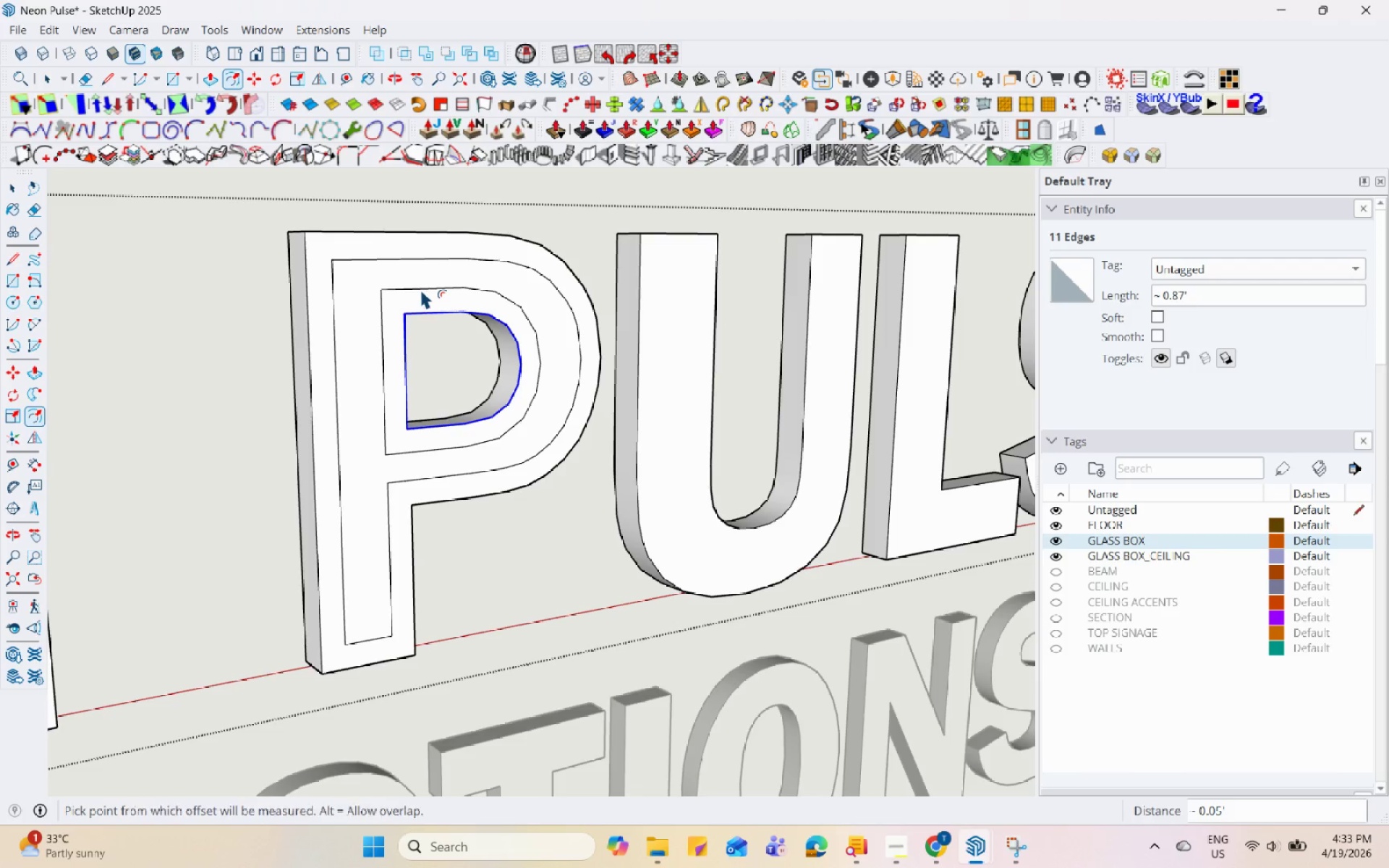 
key(Space)
 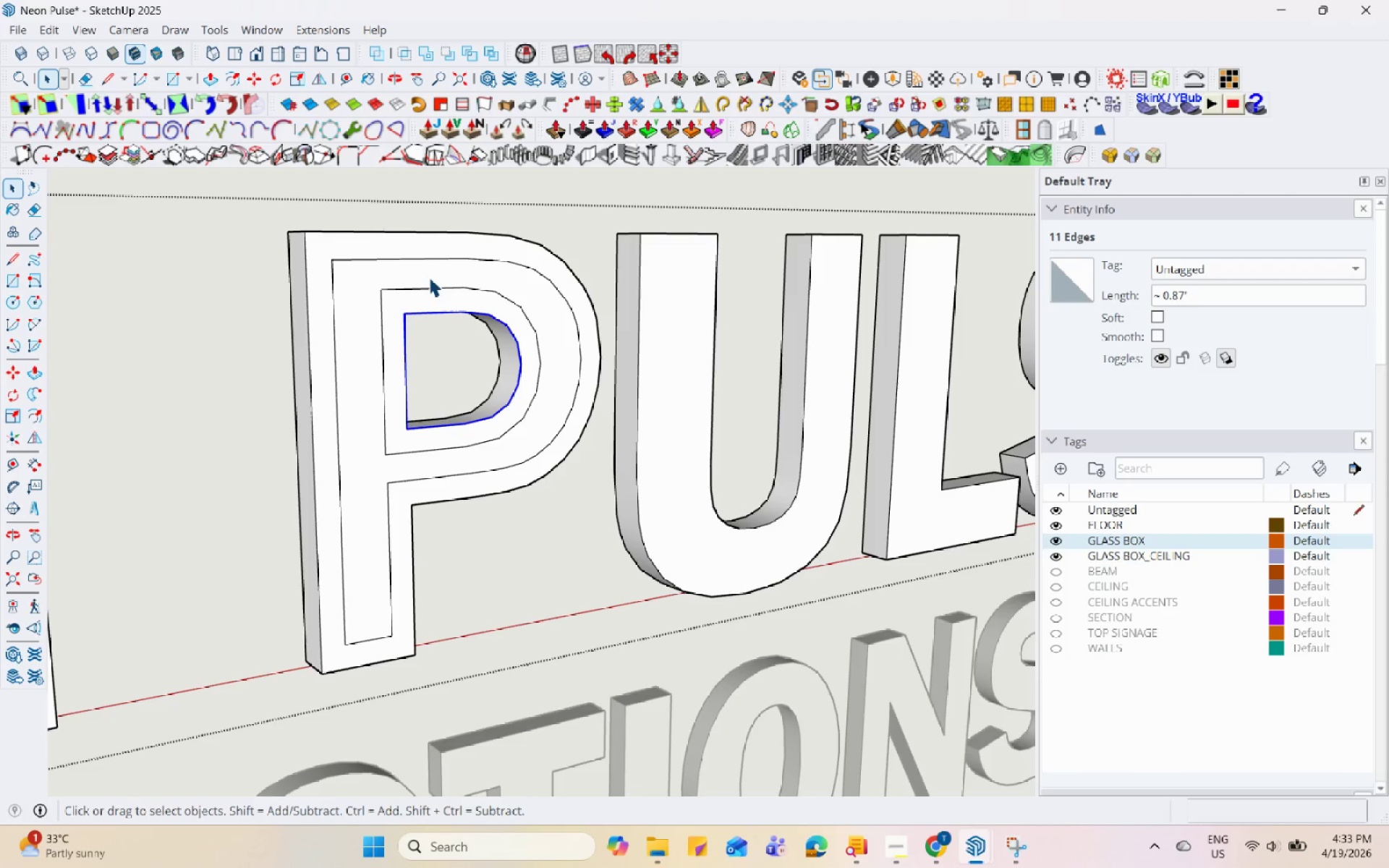 
left_click([436, 273])
 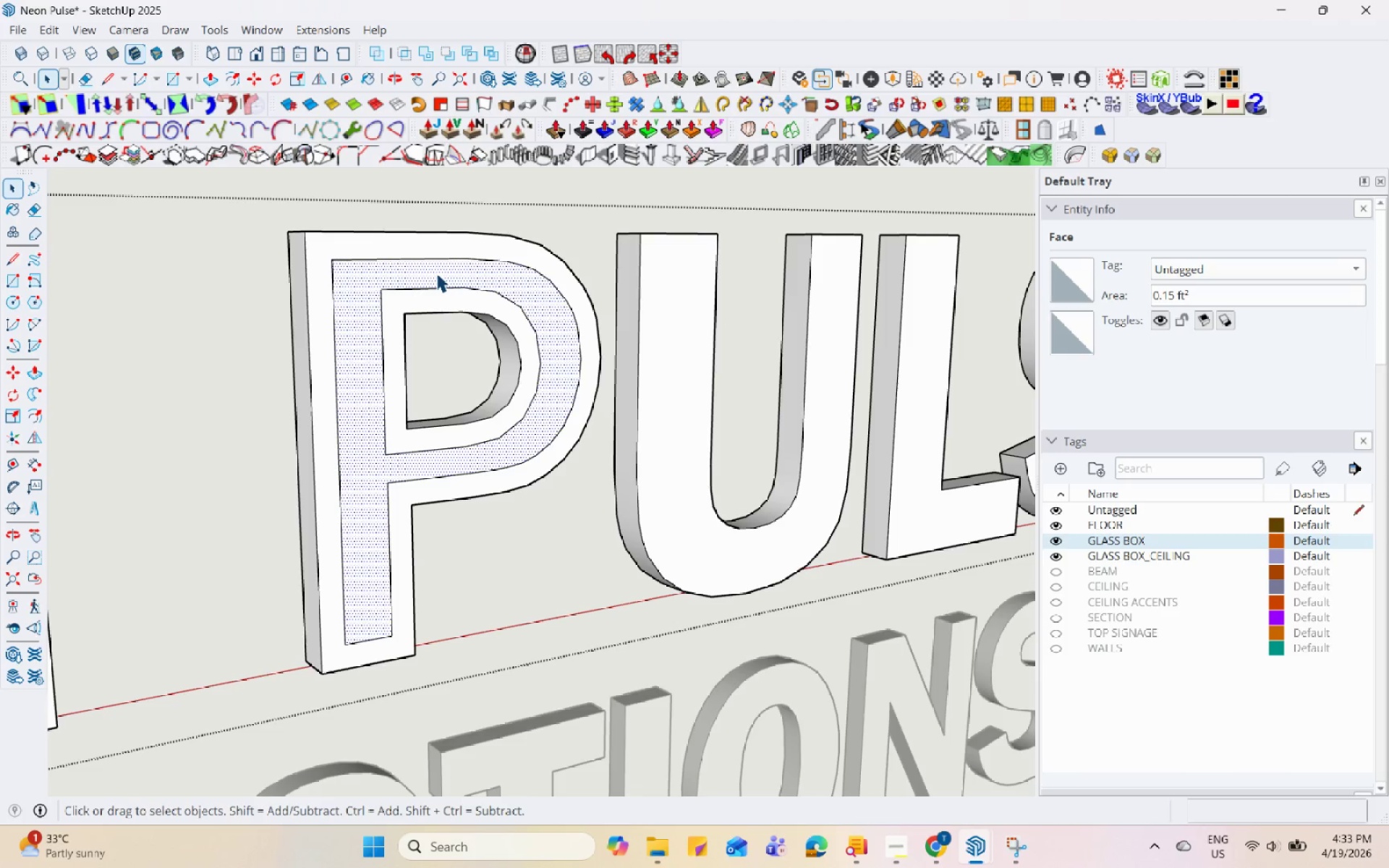 
key(P)
 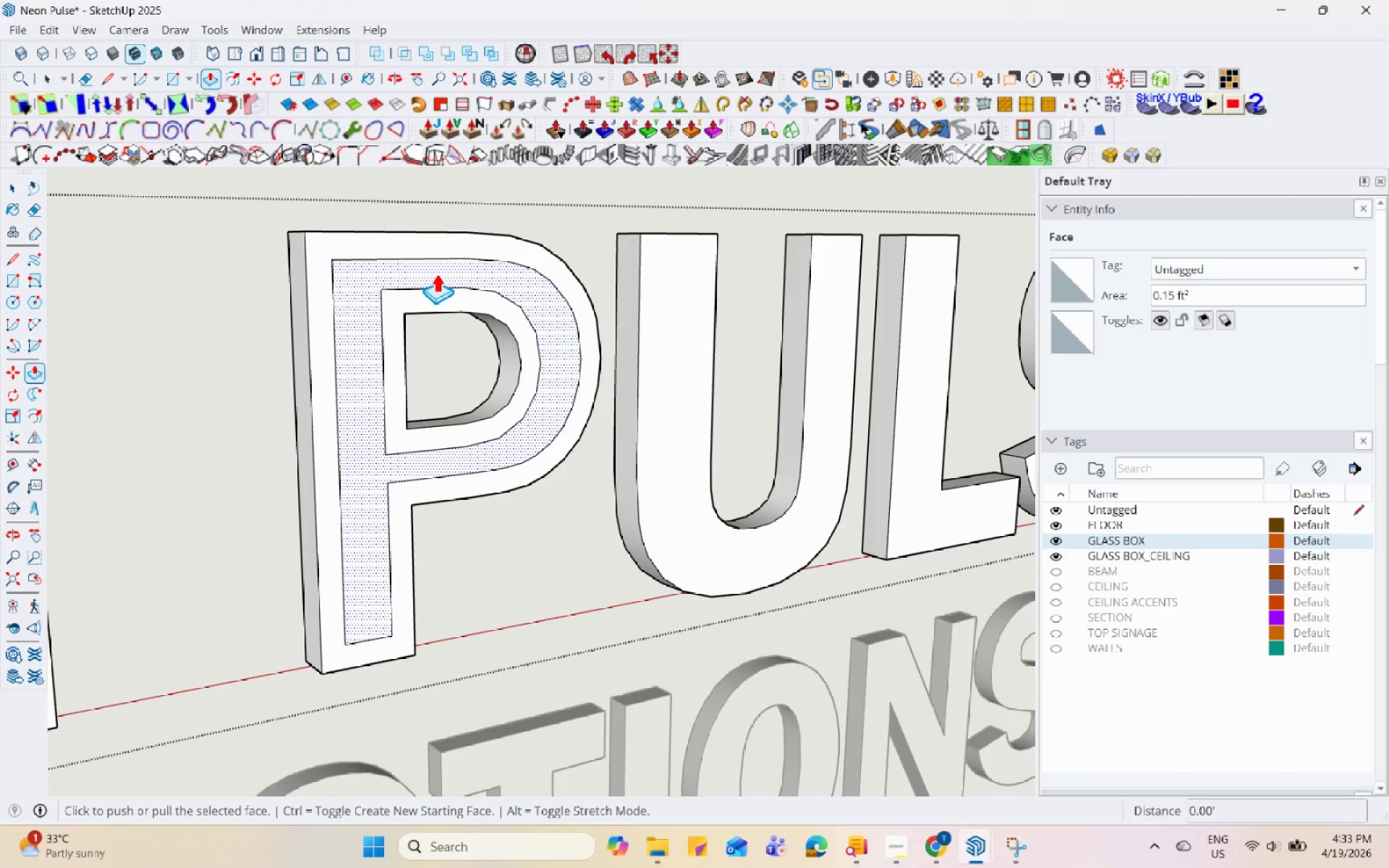 
double_click([436, 273])
 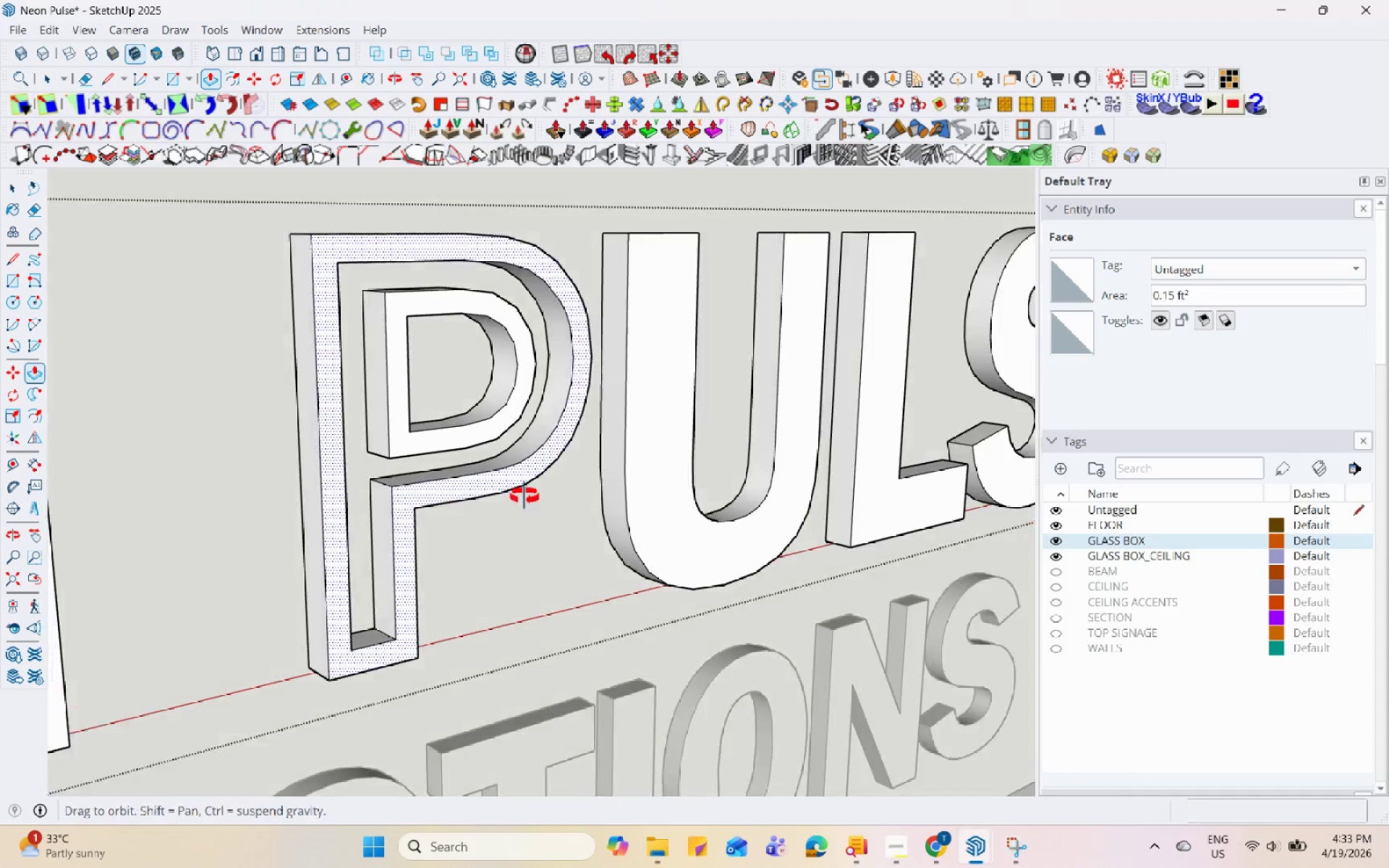 
key(Space)
 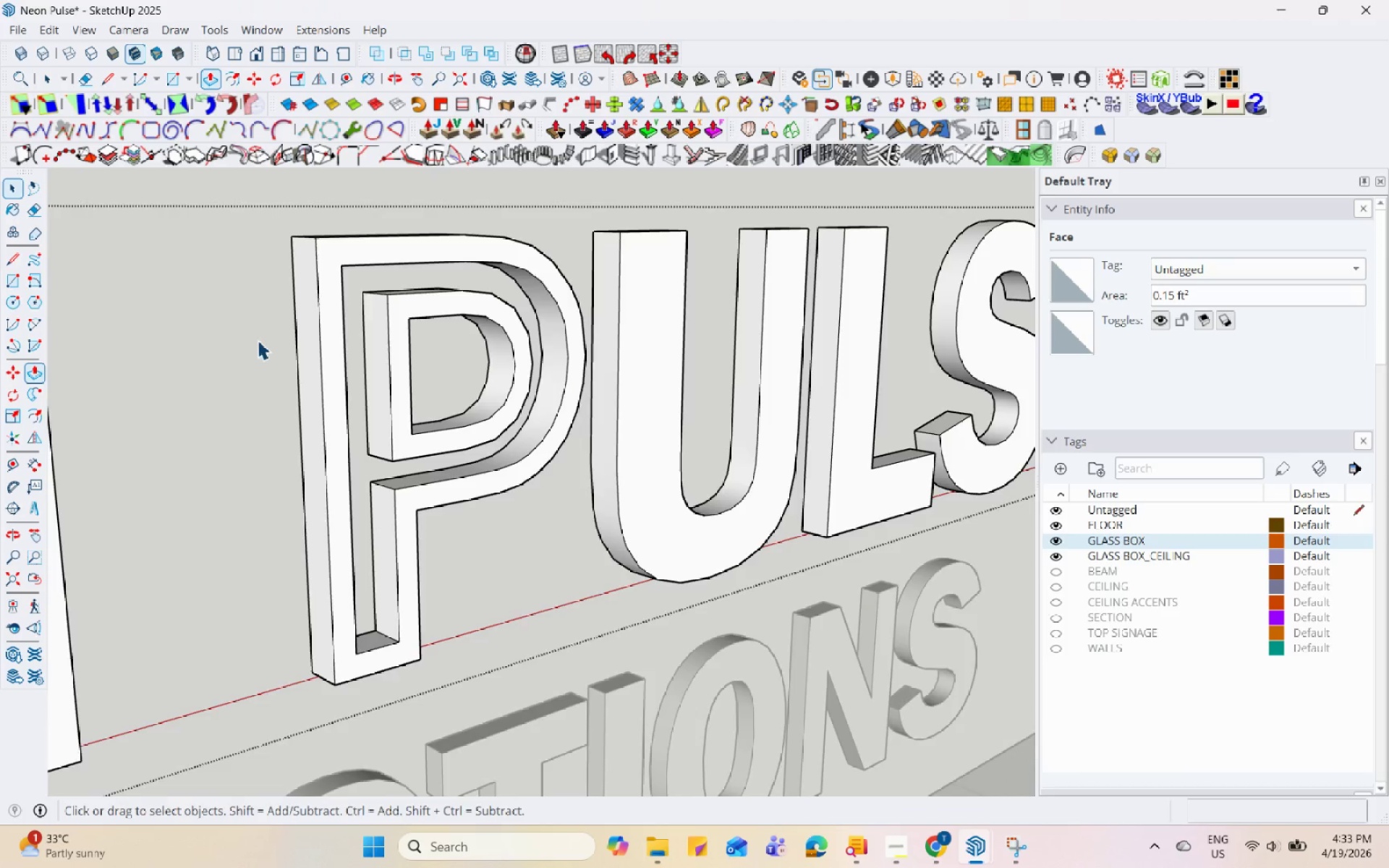 
left_click([502, 348])
 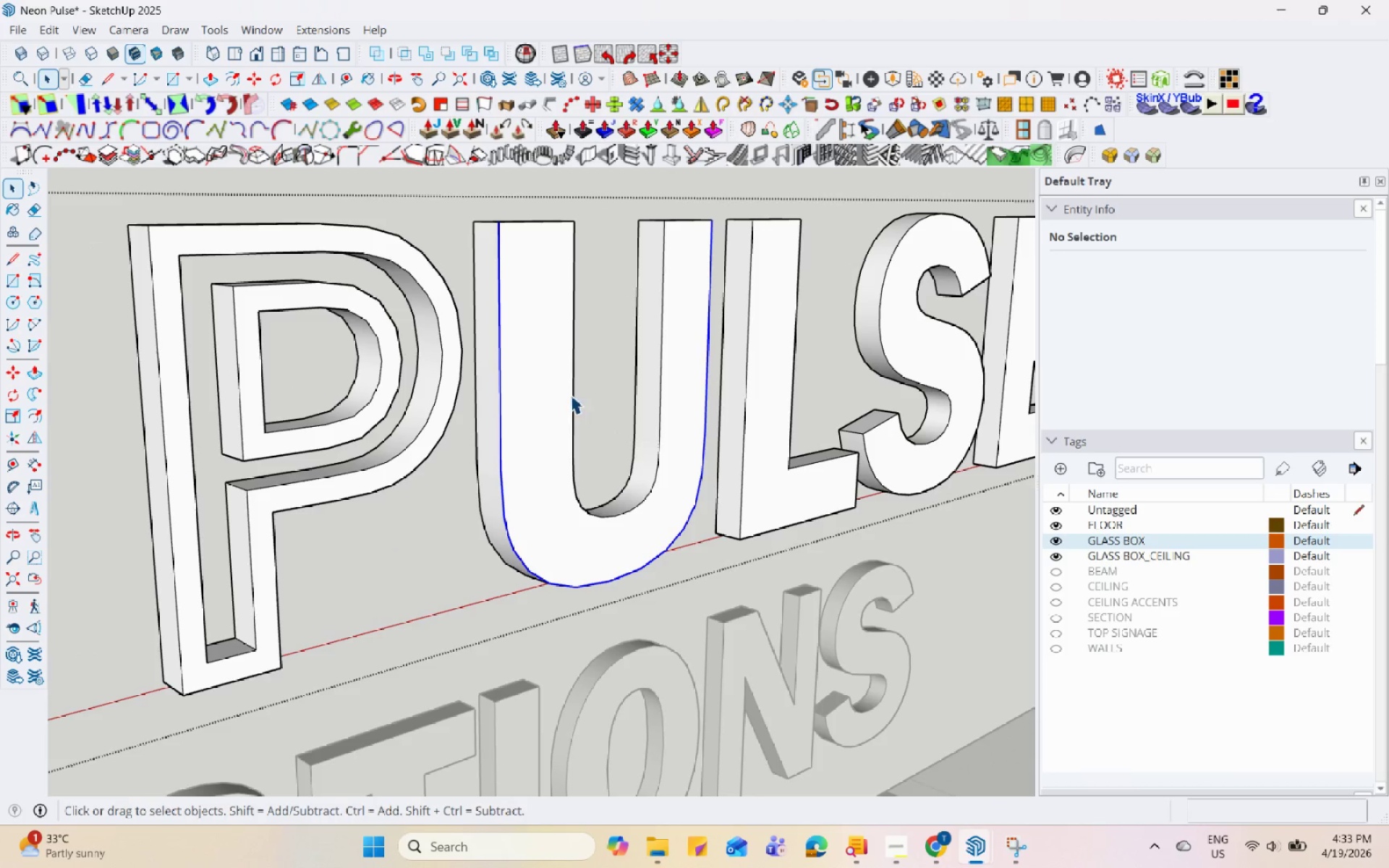 
scroll: coordinate [464, 349], scroll_direction: down, amount: 1.0
 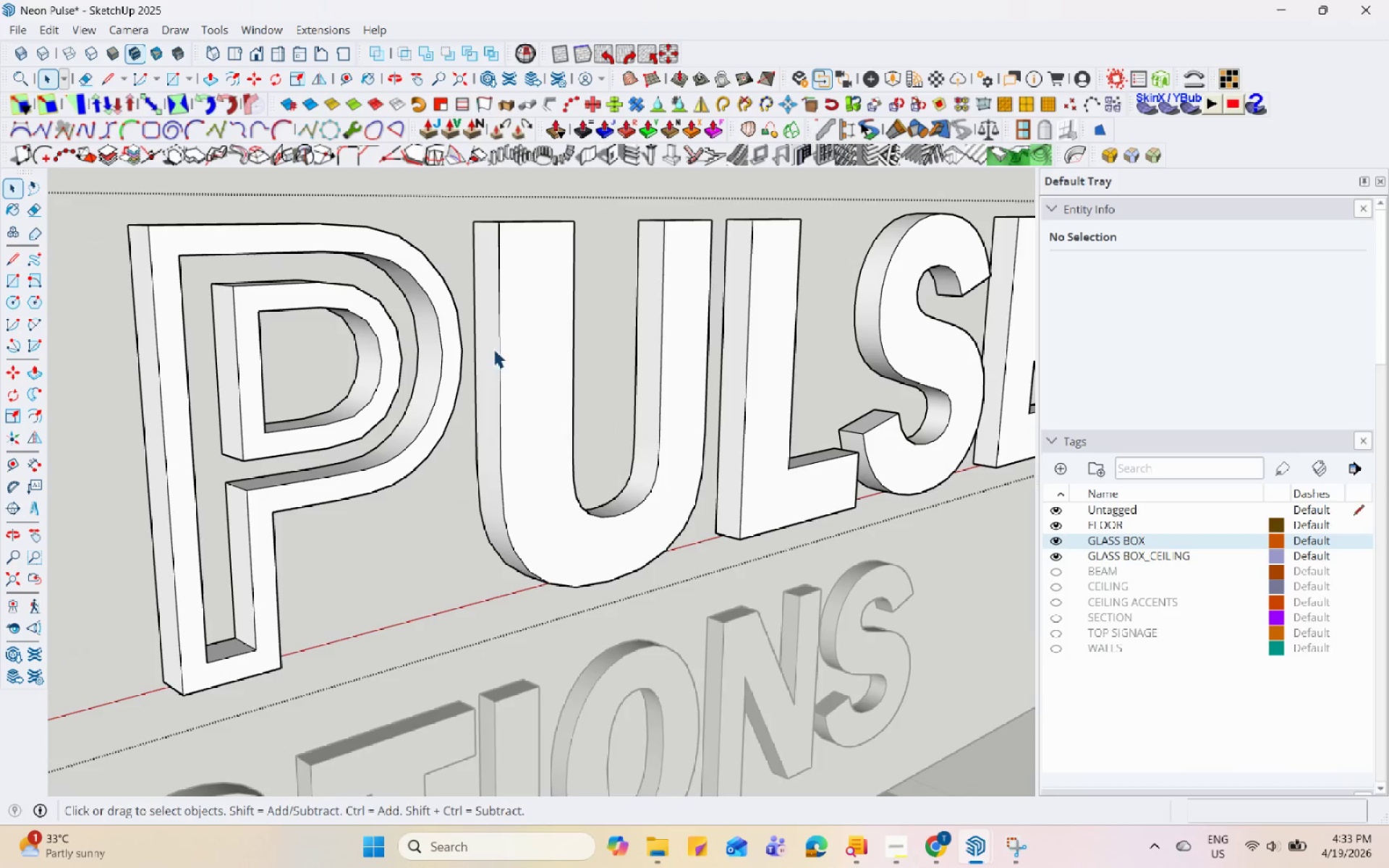 
left_click([547, 396])
 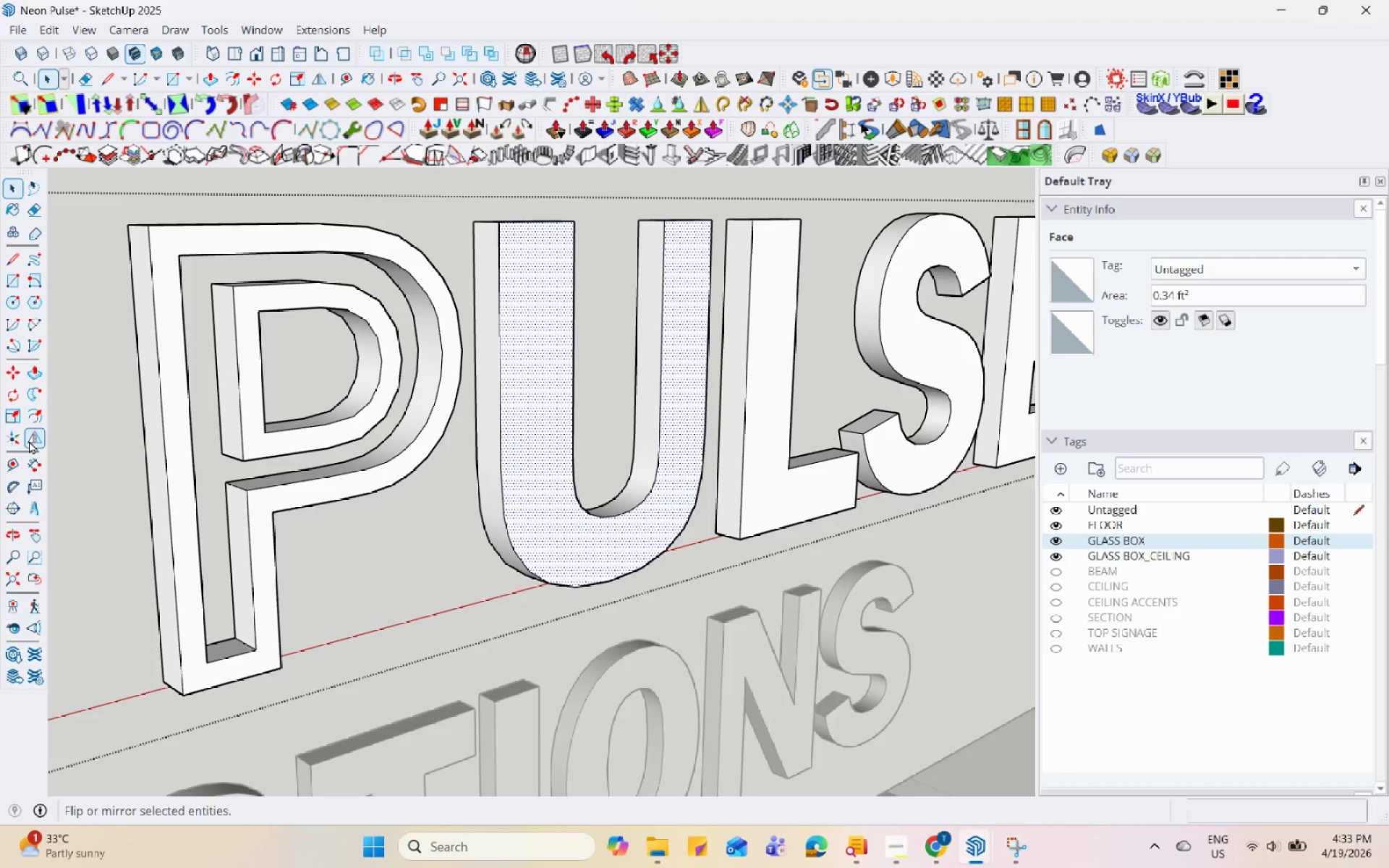 
left_click([31, 414])
 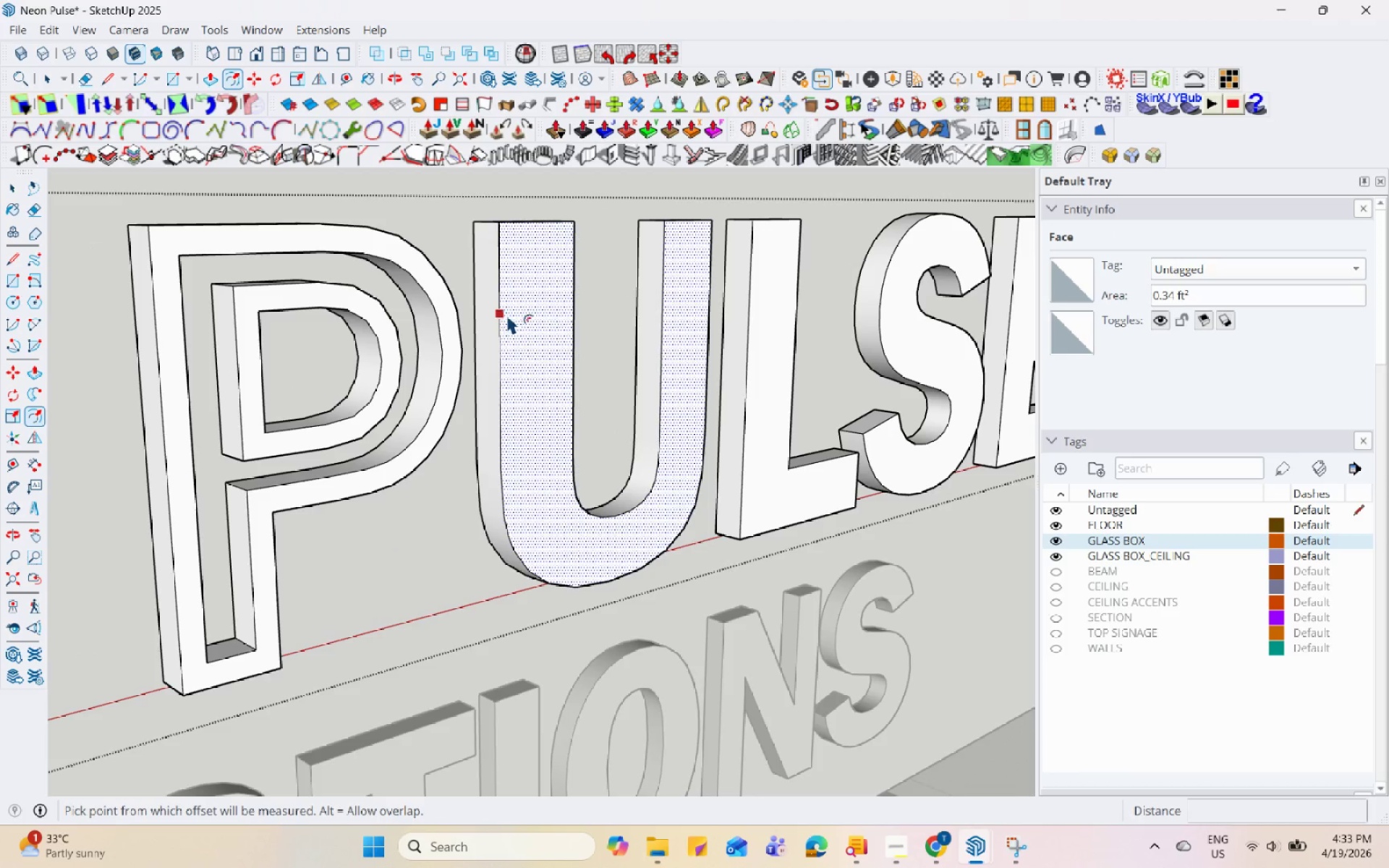 
double_click([506, 314])
 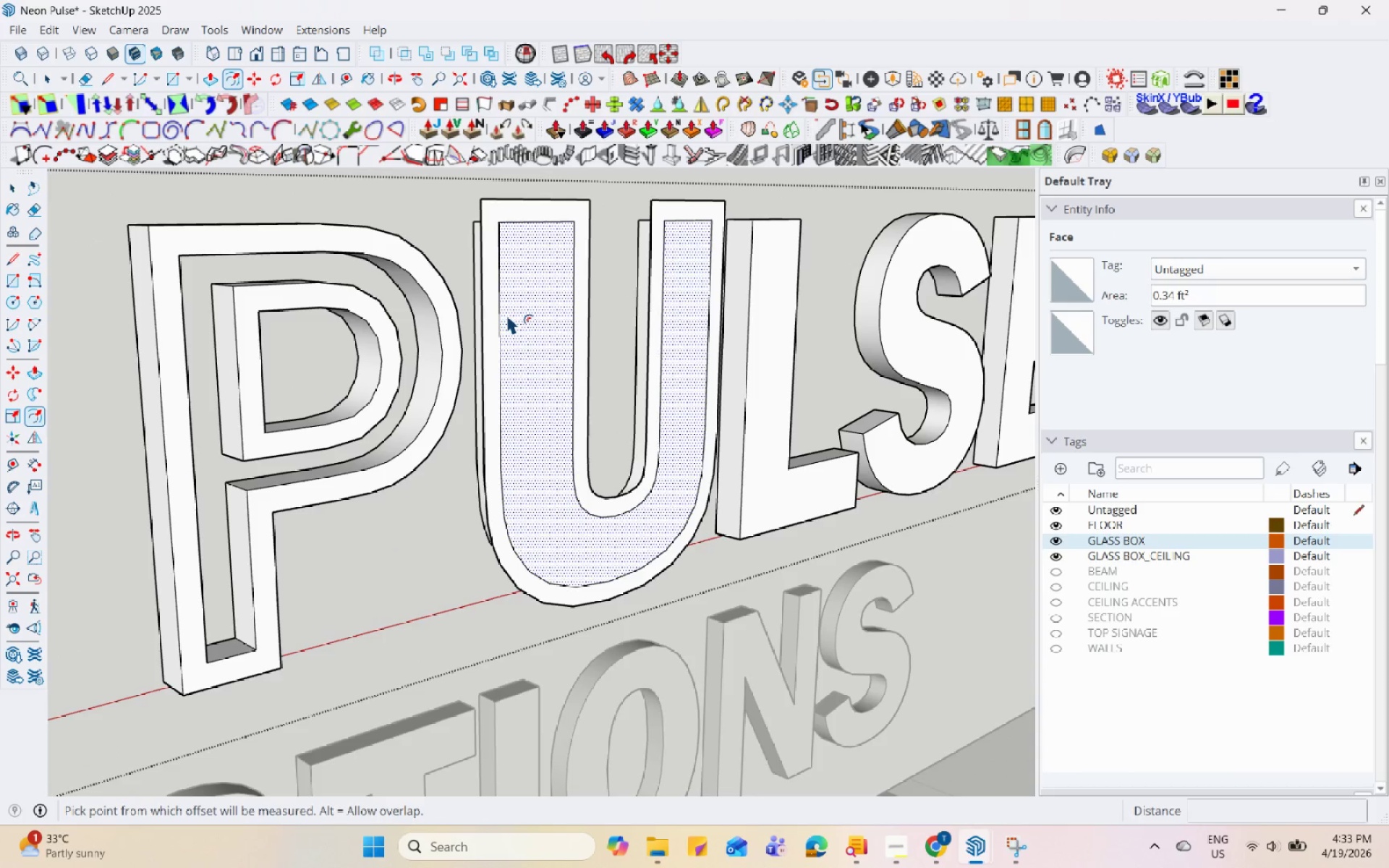 
key(Control+Z)
 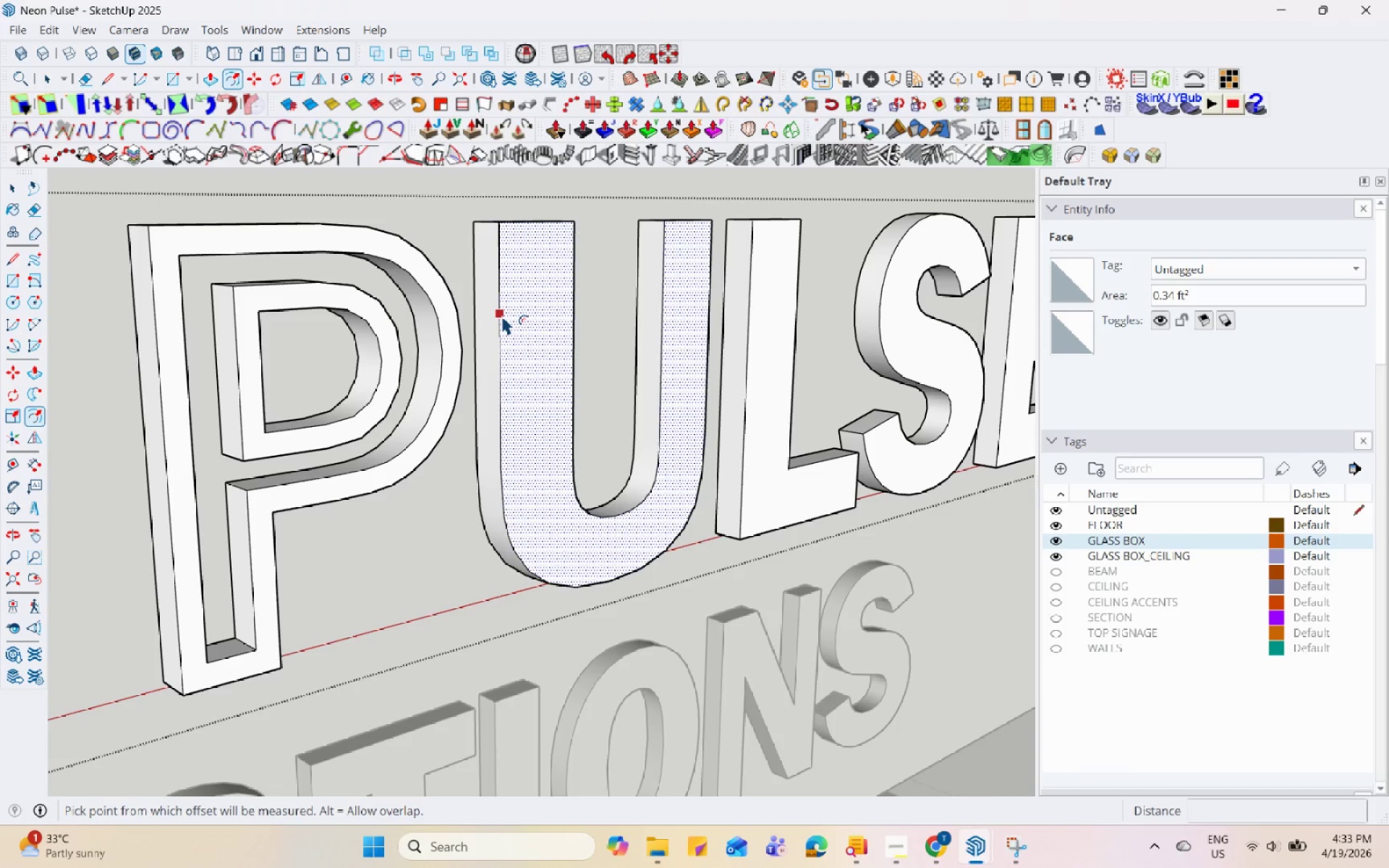 
double_click([501, 315])
 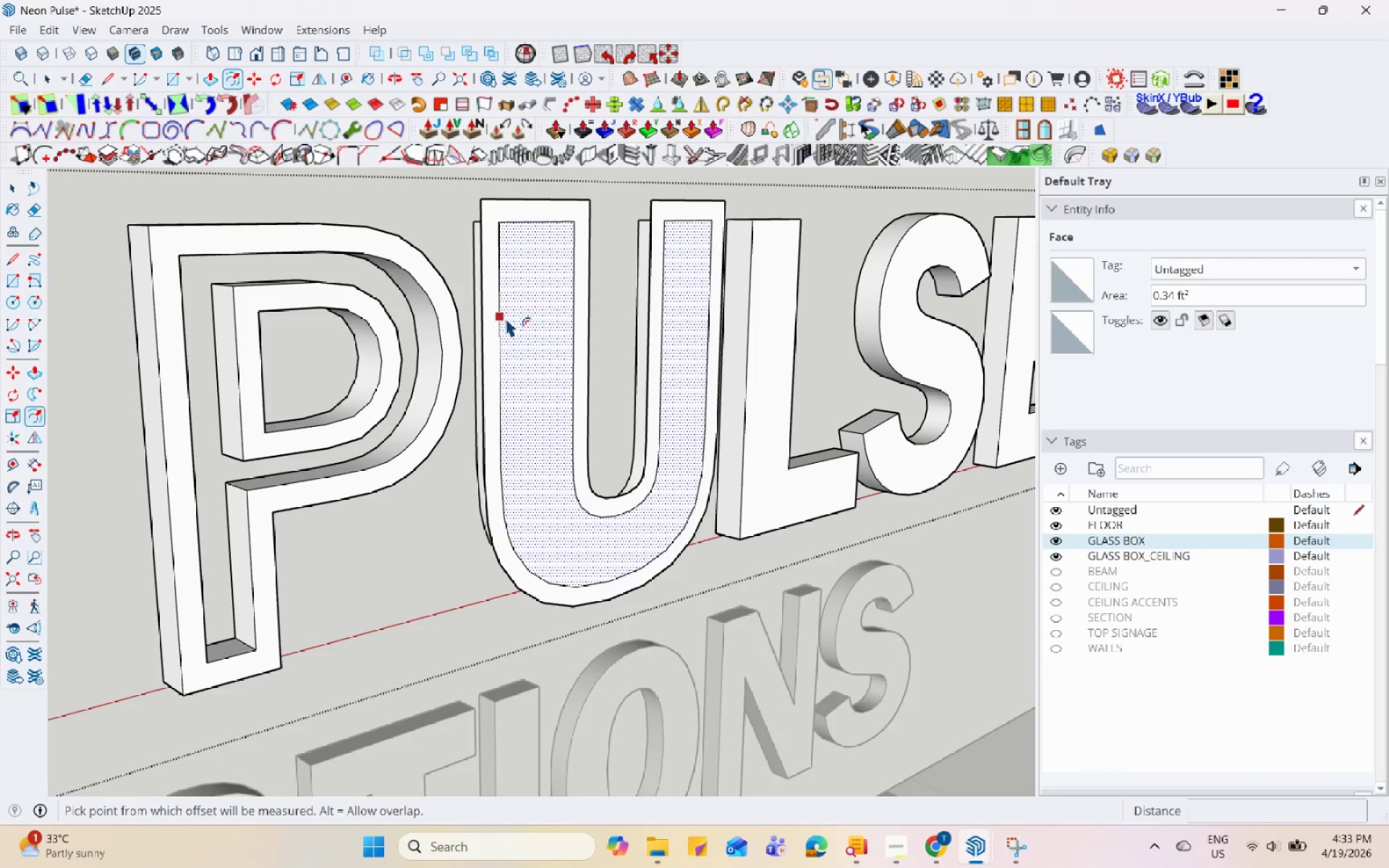 
key(Control+Z)
 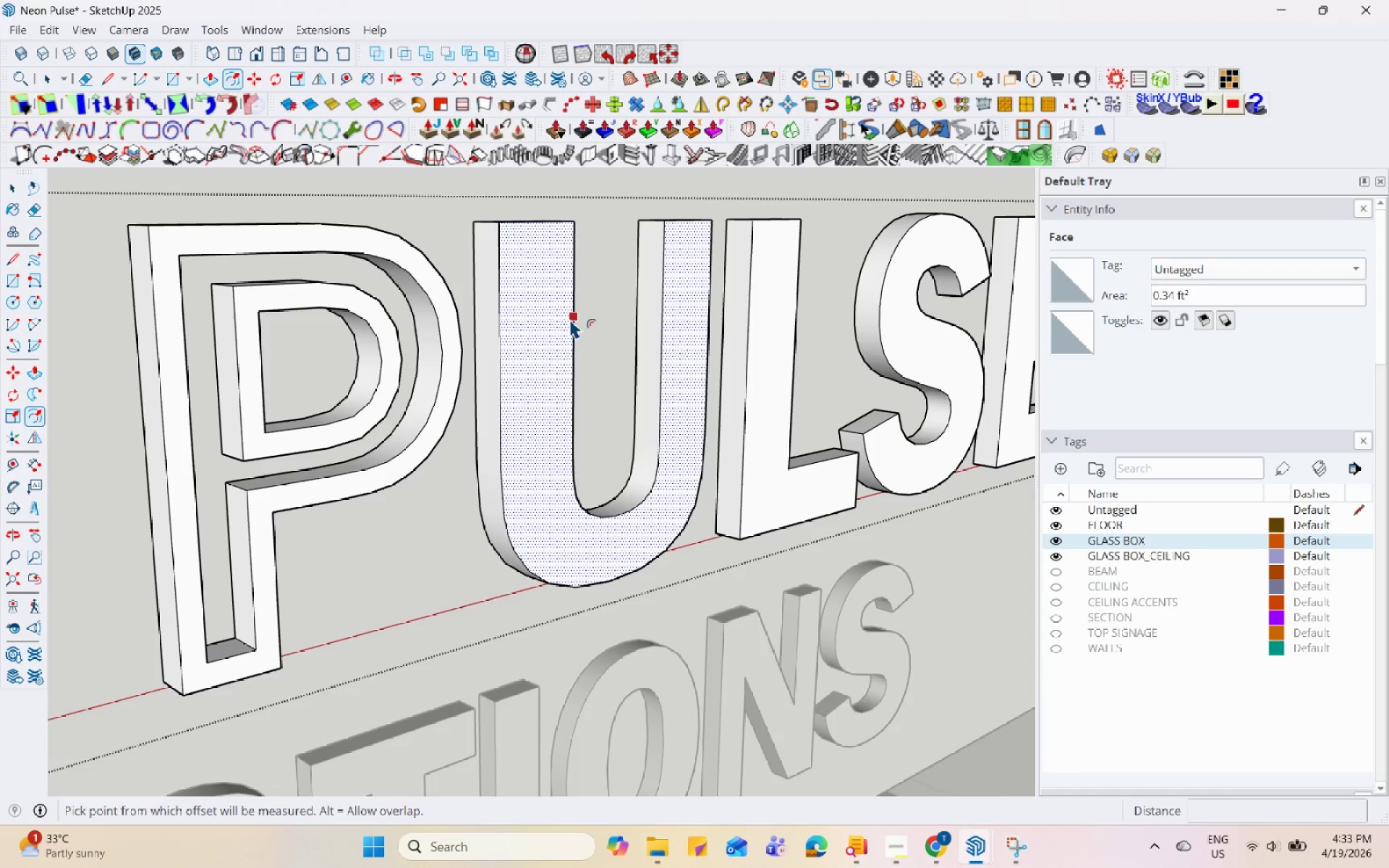 
double_click([569, 318])
 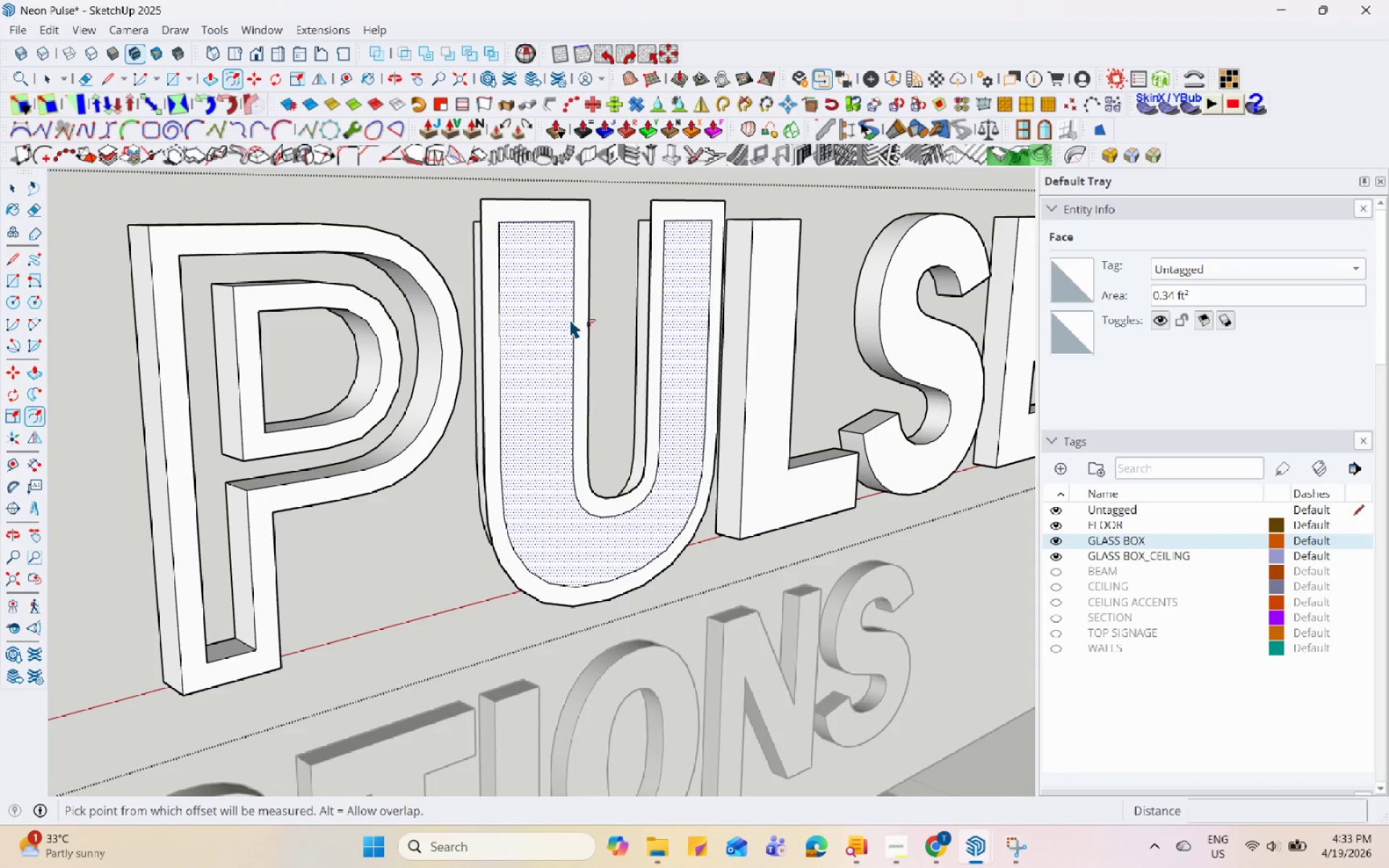 
key(Control+Z)
 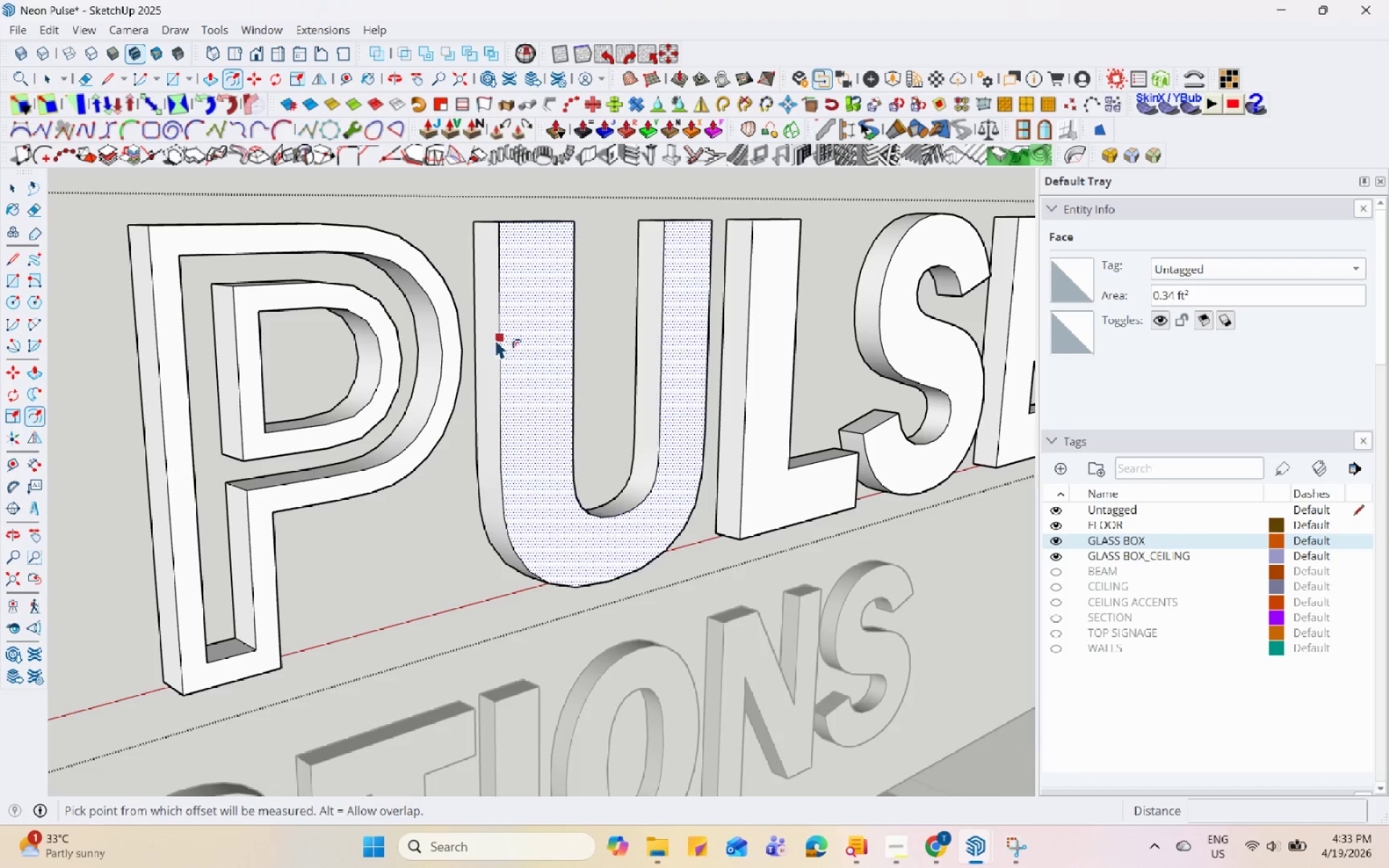 
left_click([506, 333])
 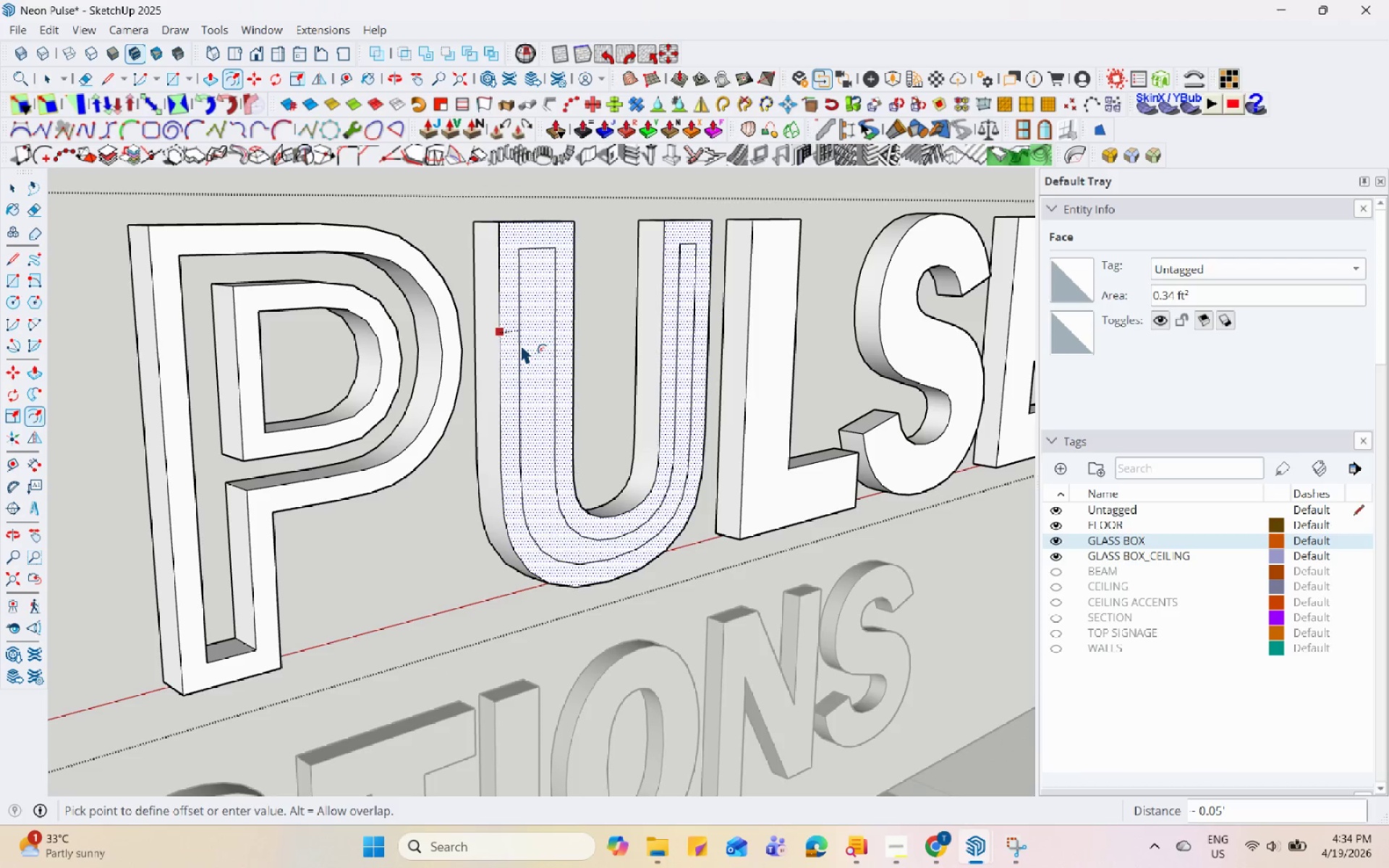 
wait(6.16)
 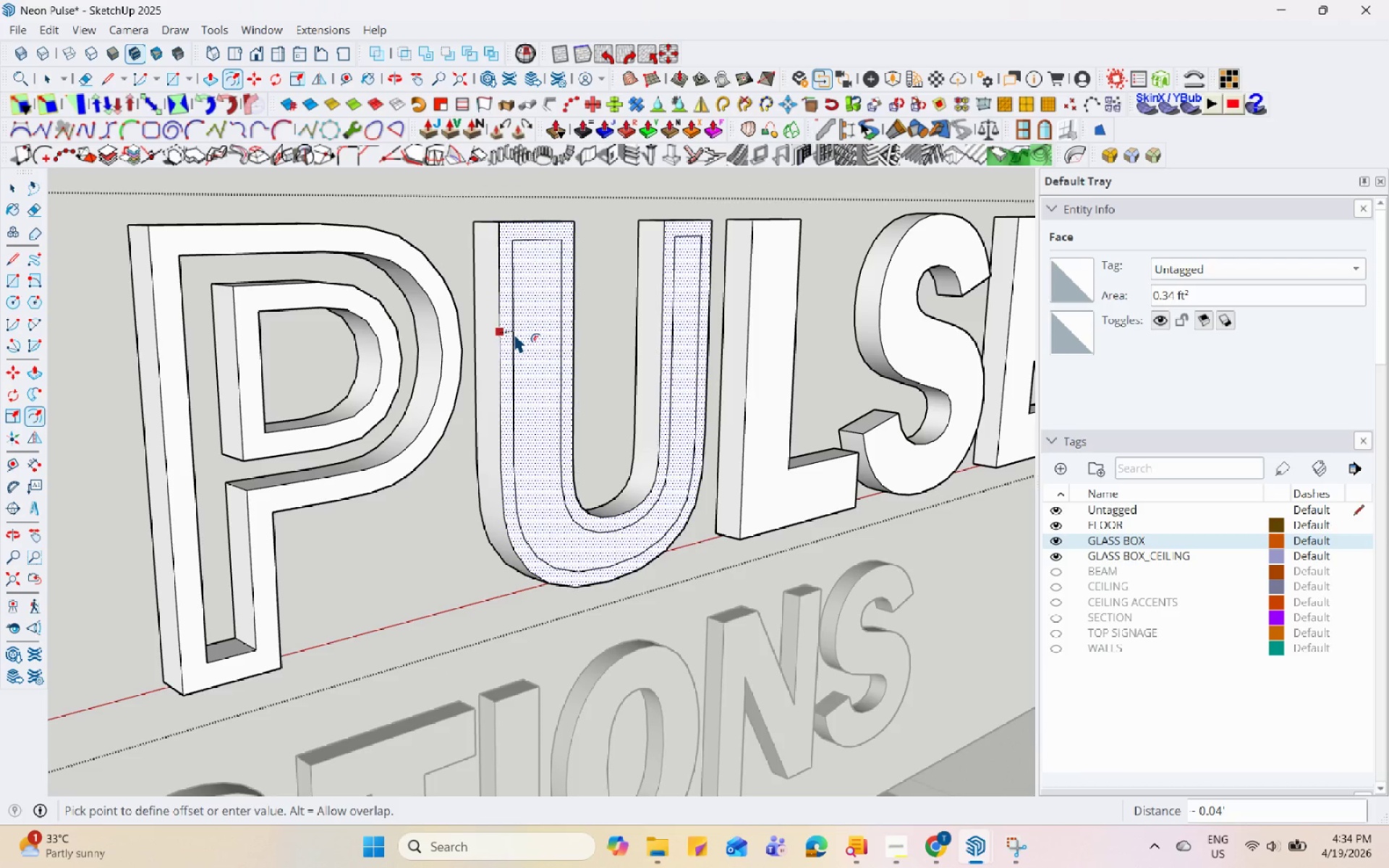 
key(Numpad0)
 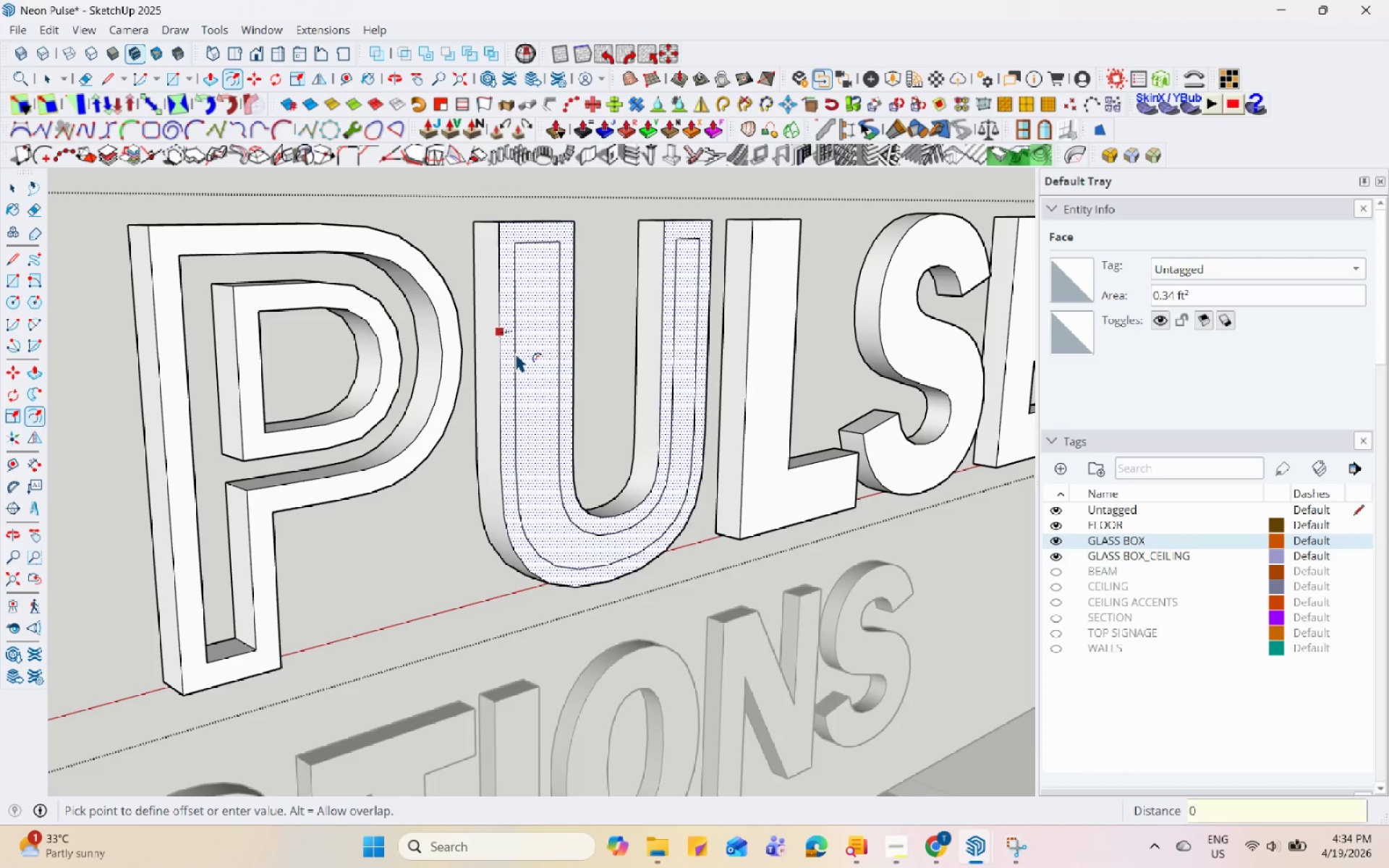 
key(NumpadDecimal)
 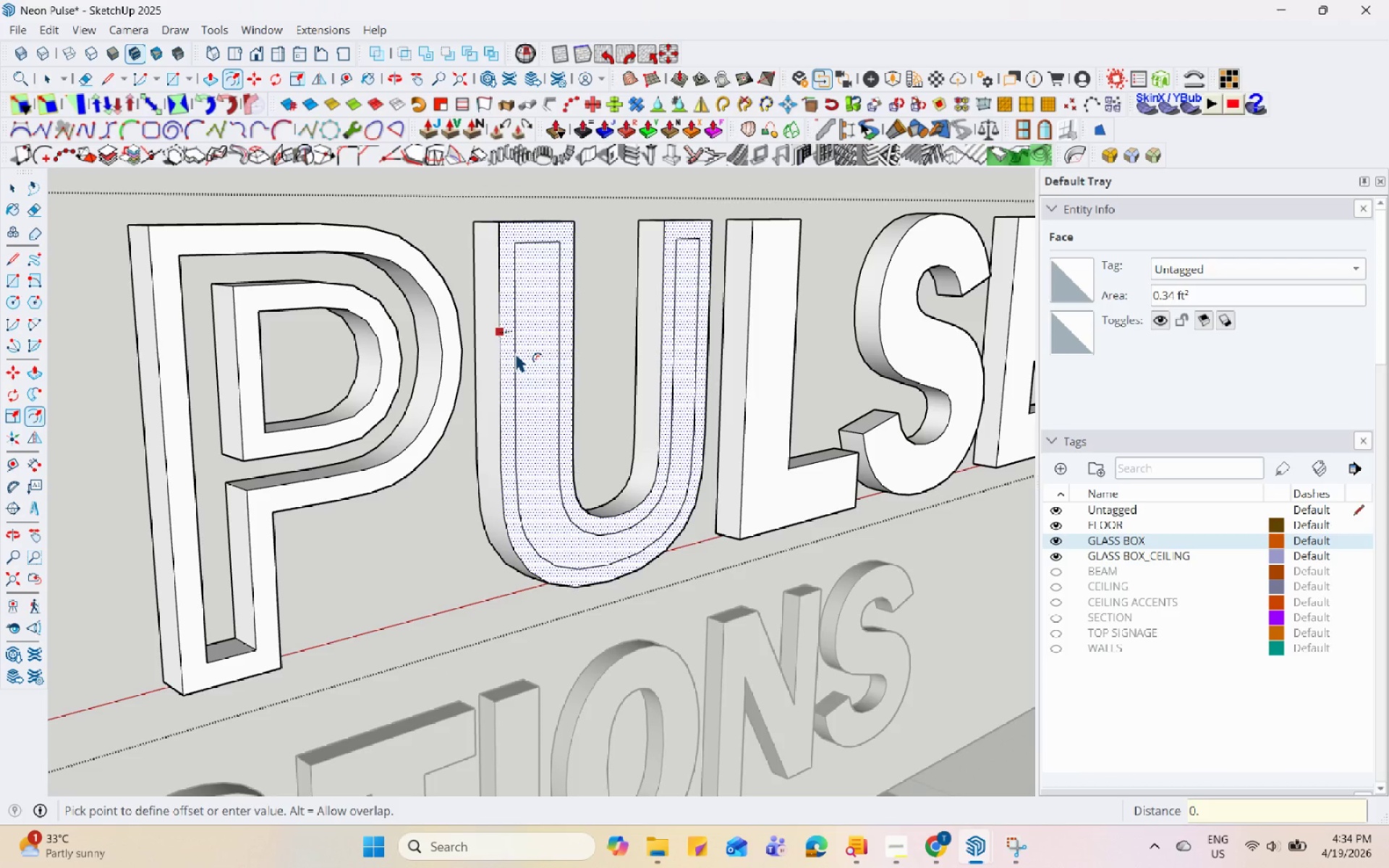 
key(Numpad0)
 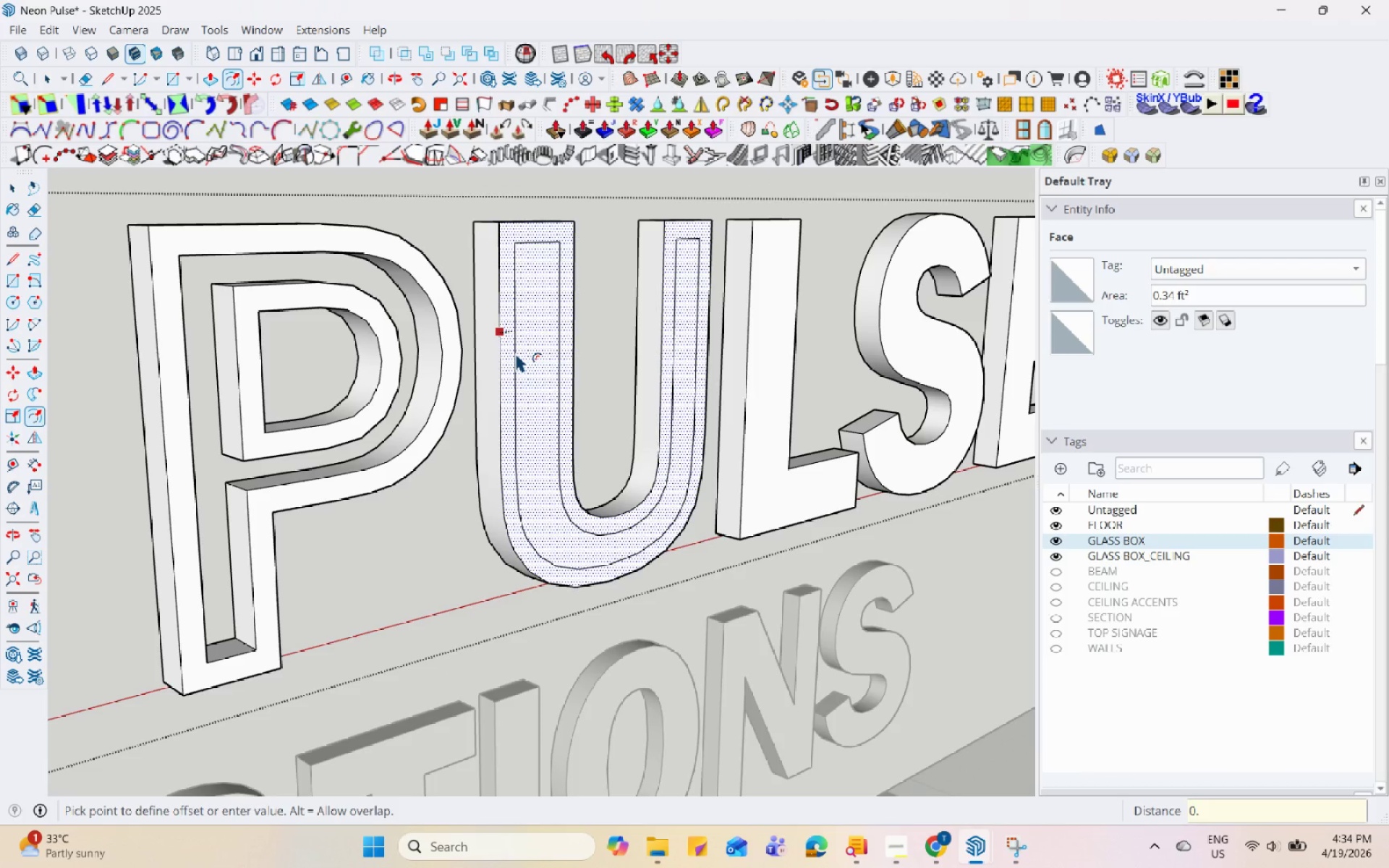 
key(NumpadDecimal)
 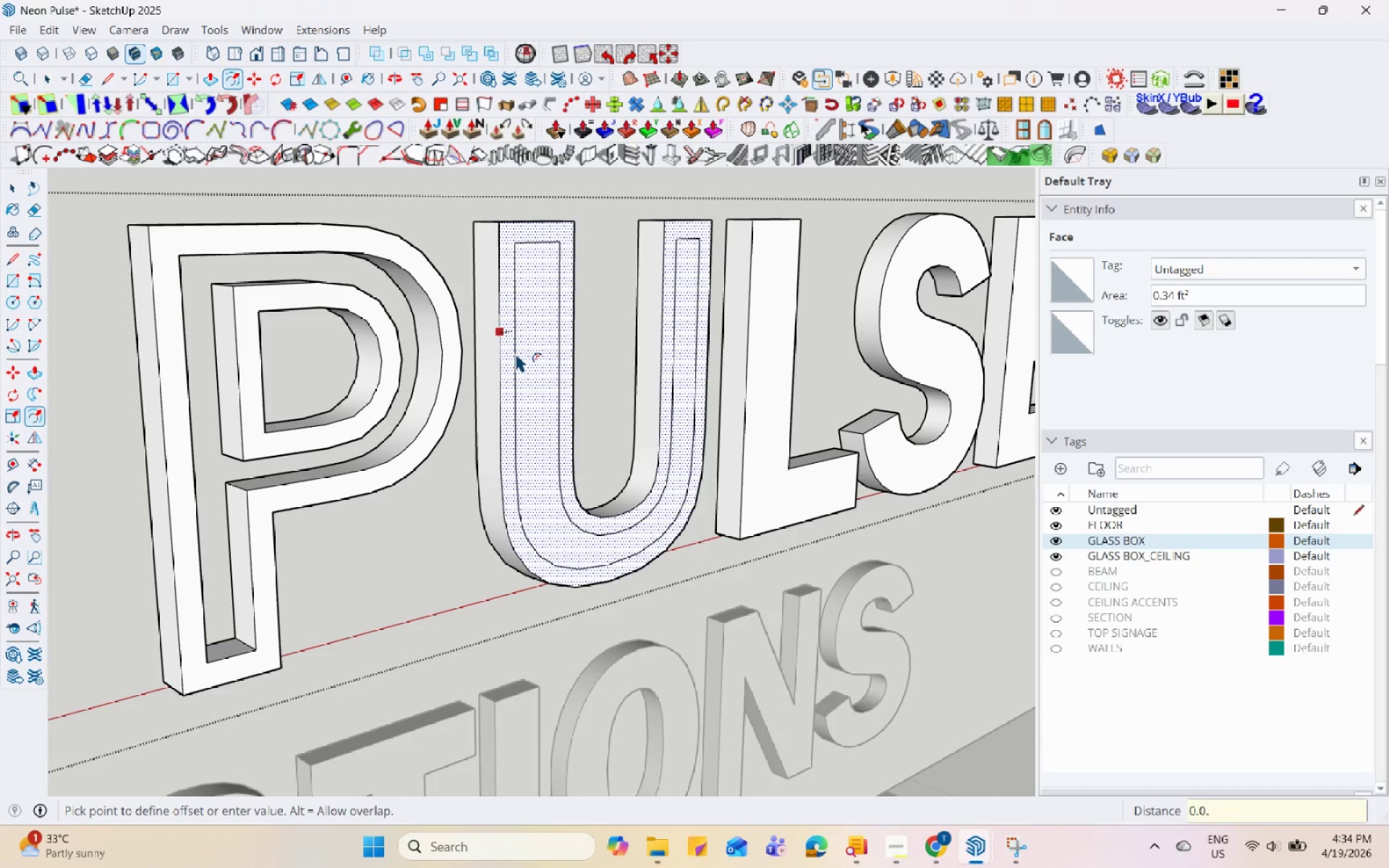 
key(Backspace)
 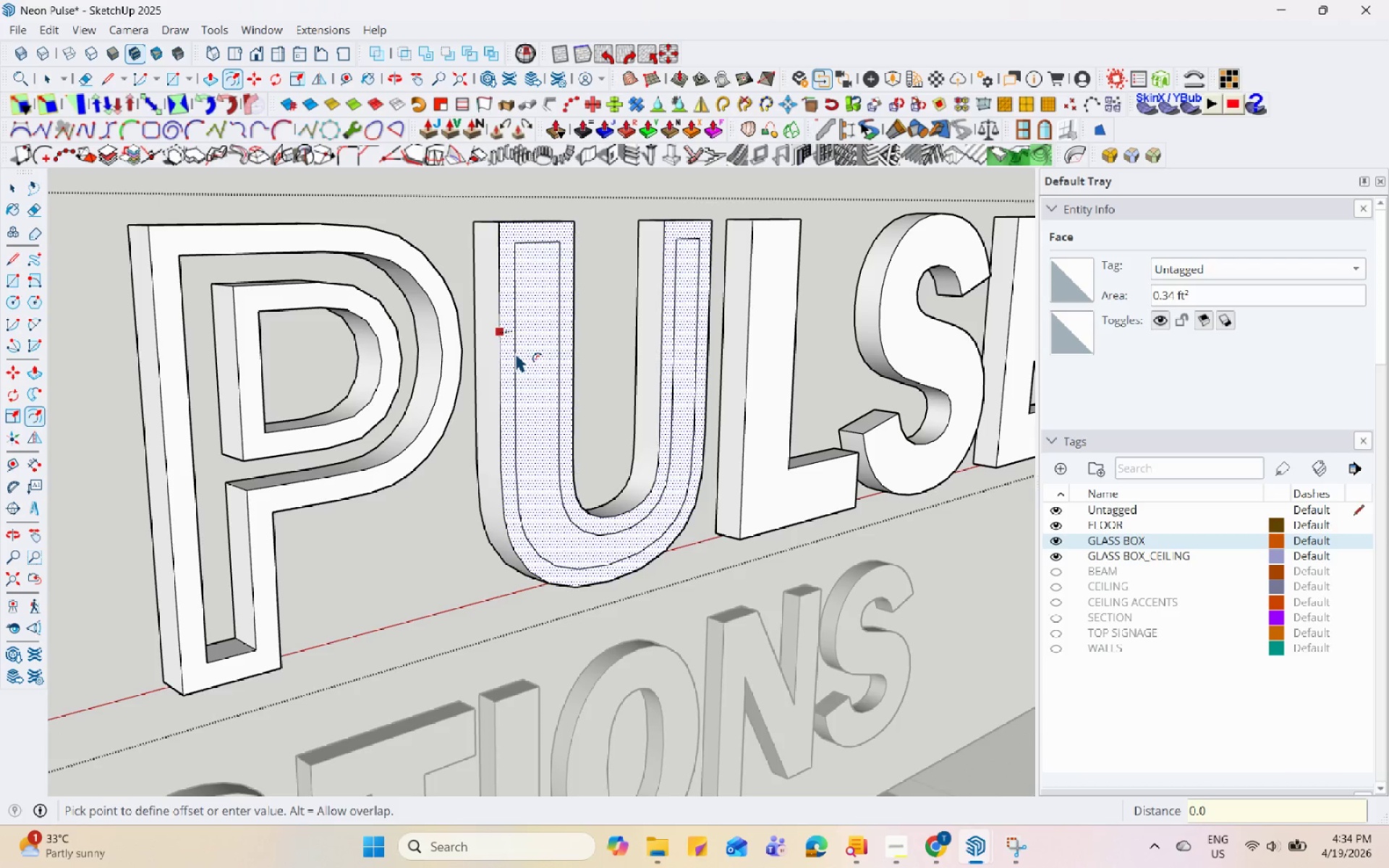 
key(Numpad5)
 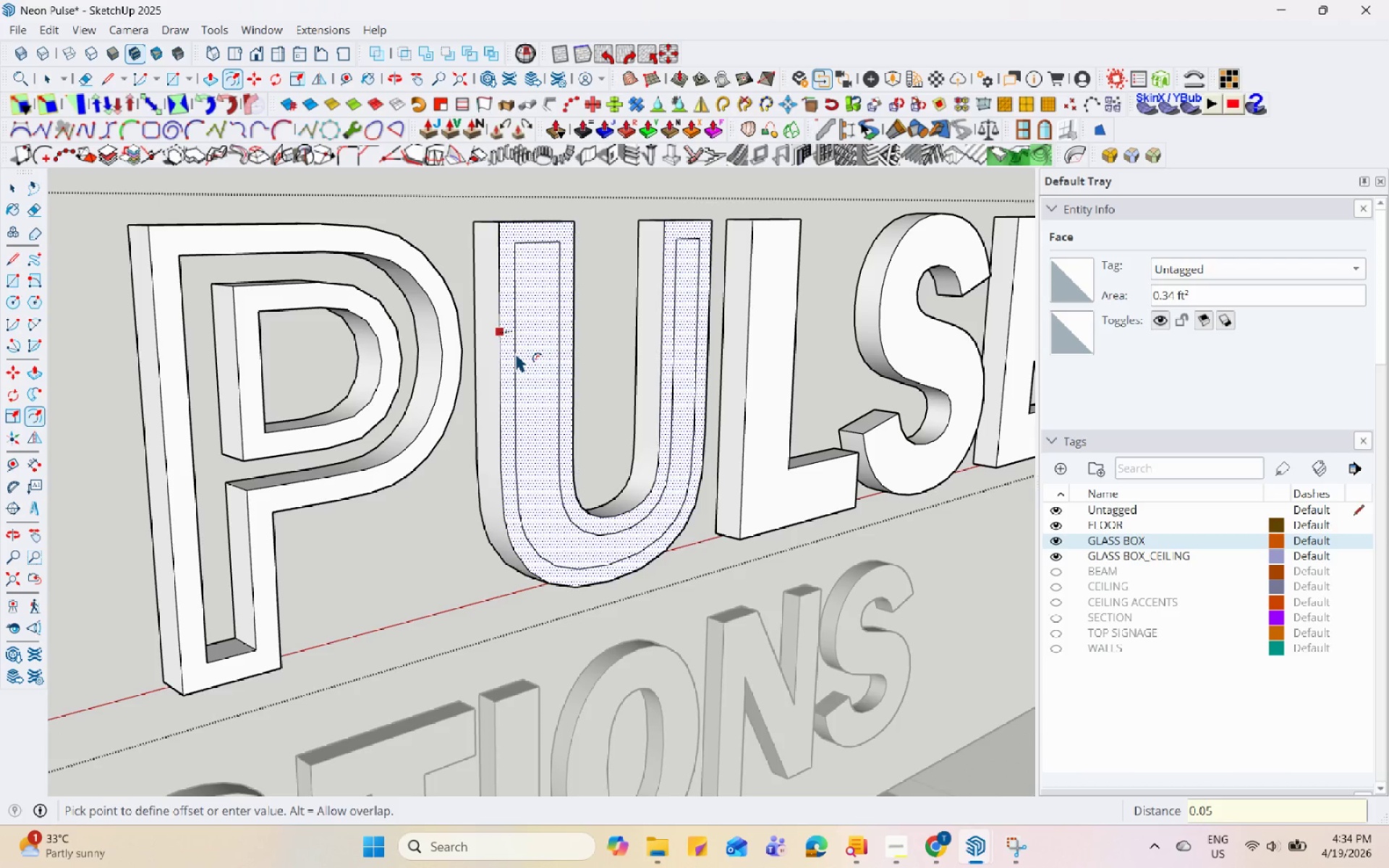 
key(Enter)
 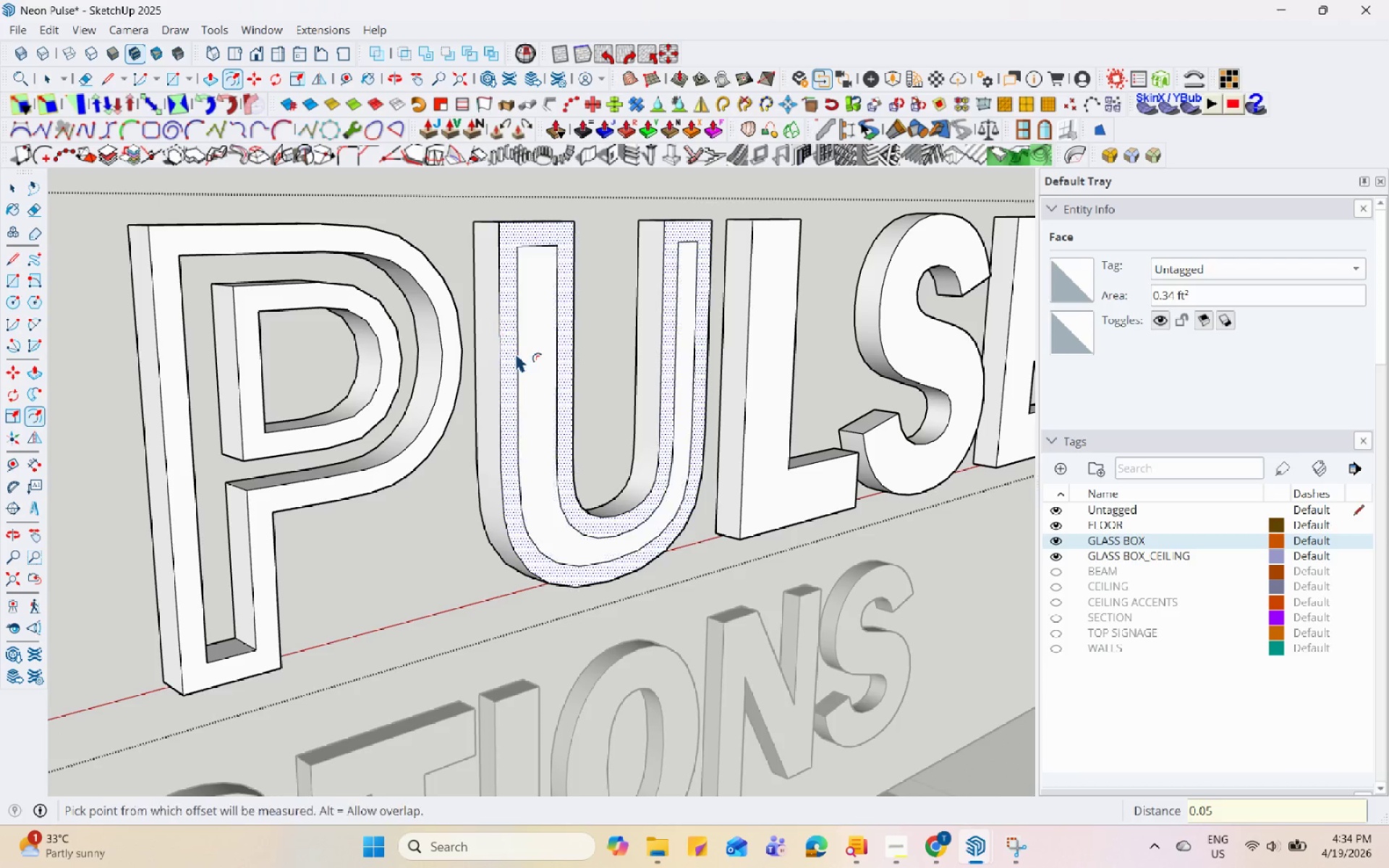 
key(Space)
 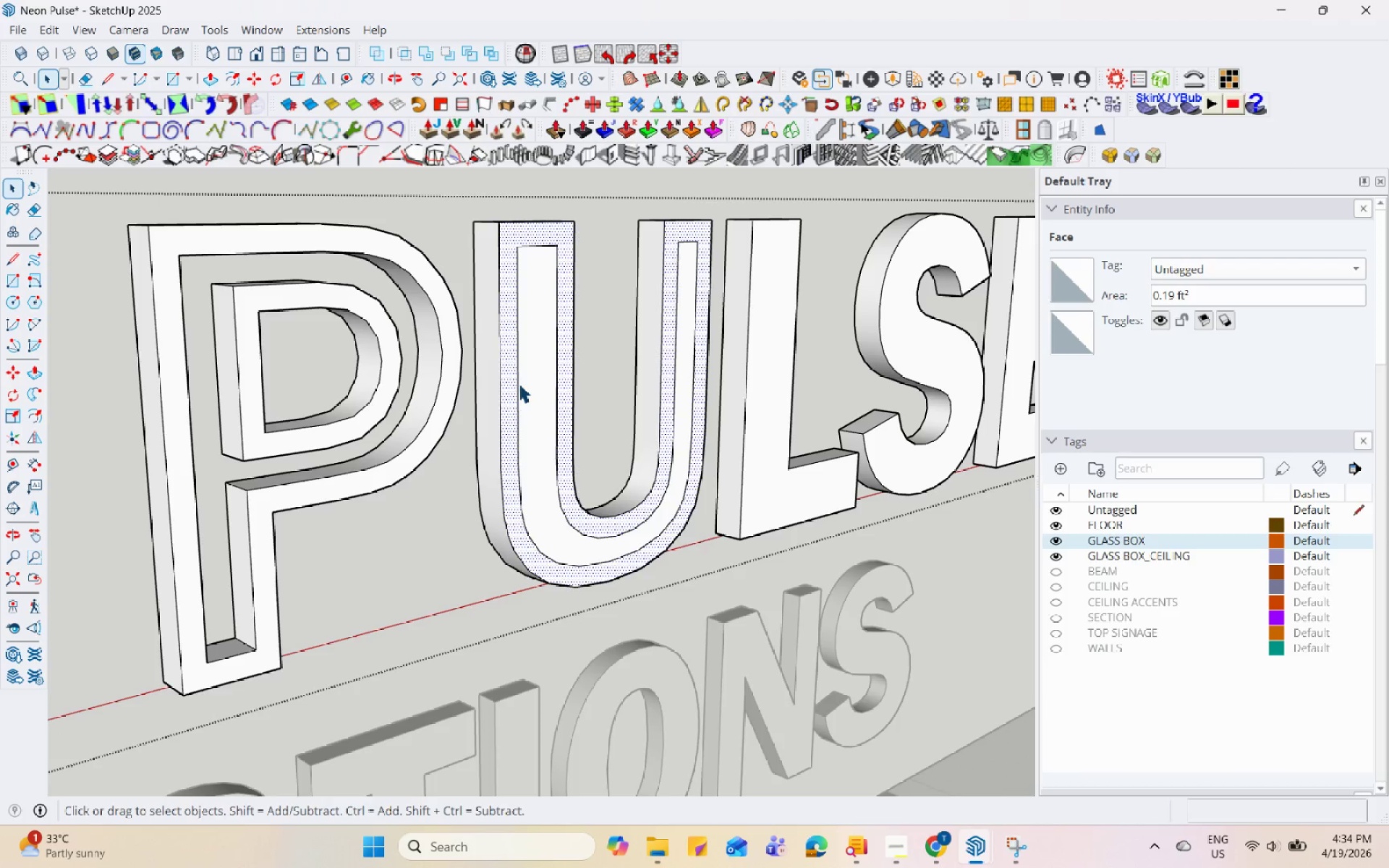 
left_click([538, 372])
 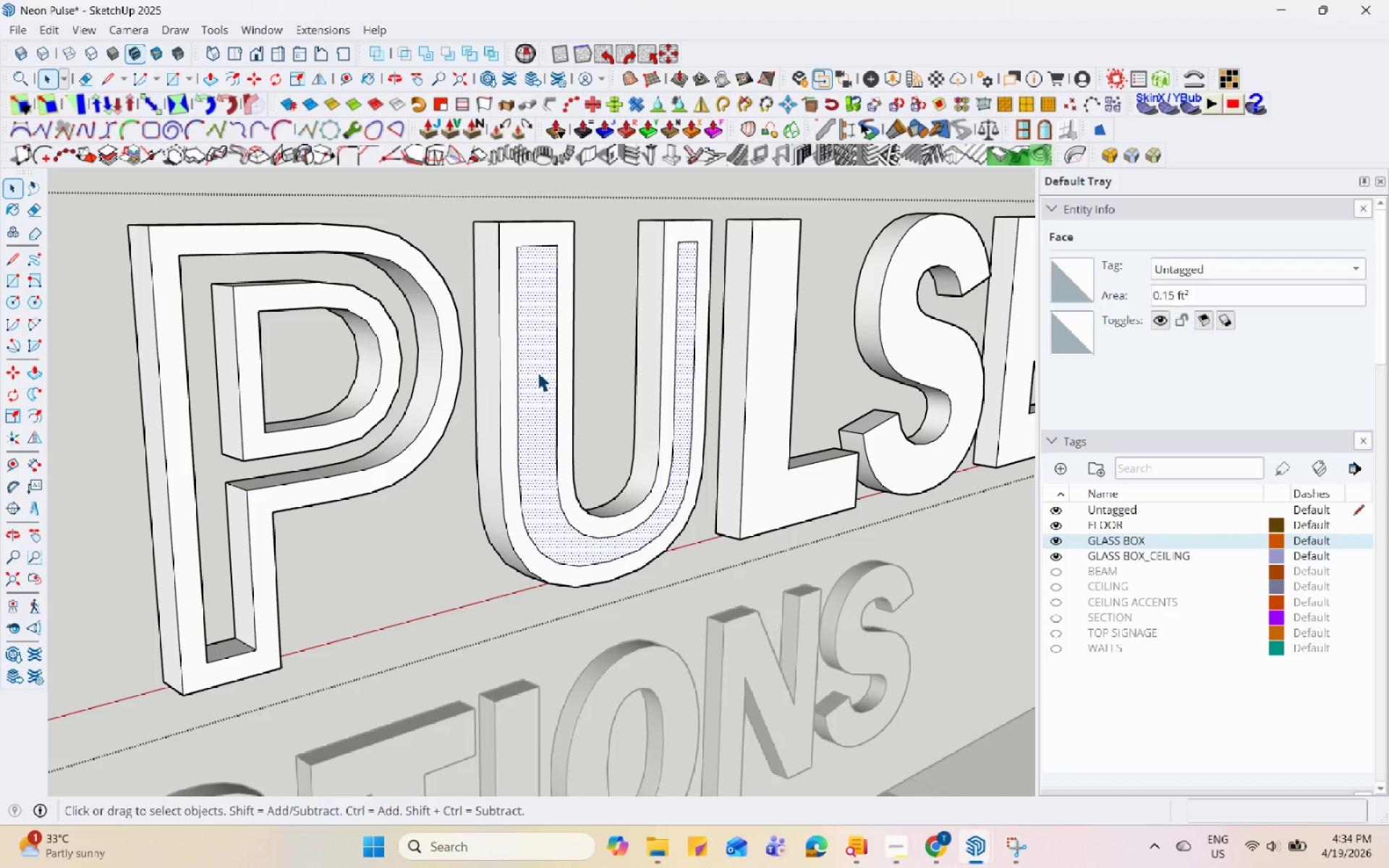 
key(P)
 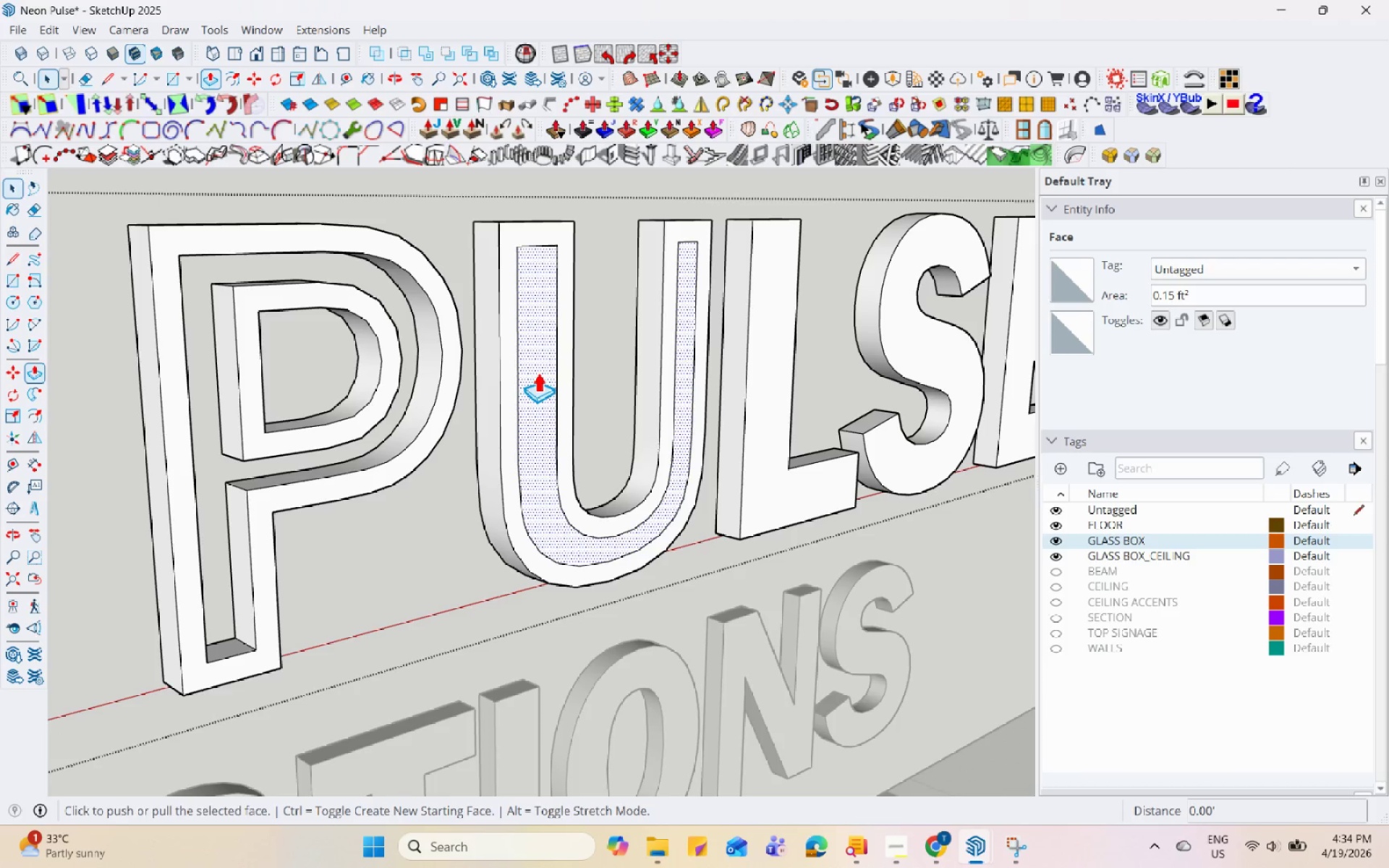 
left_click([538, 372])
 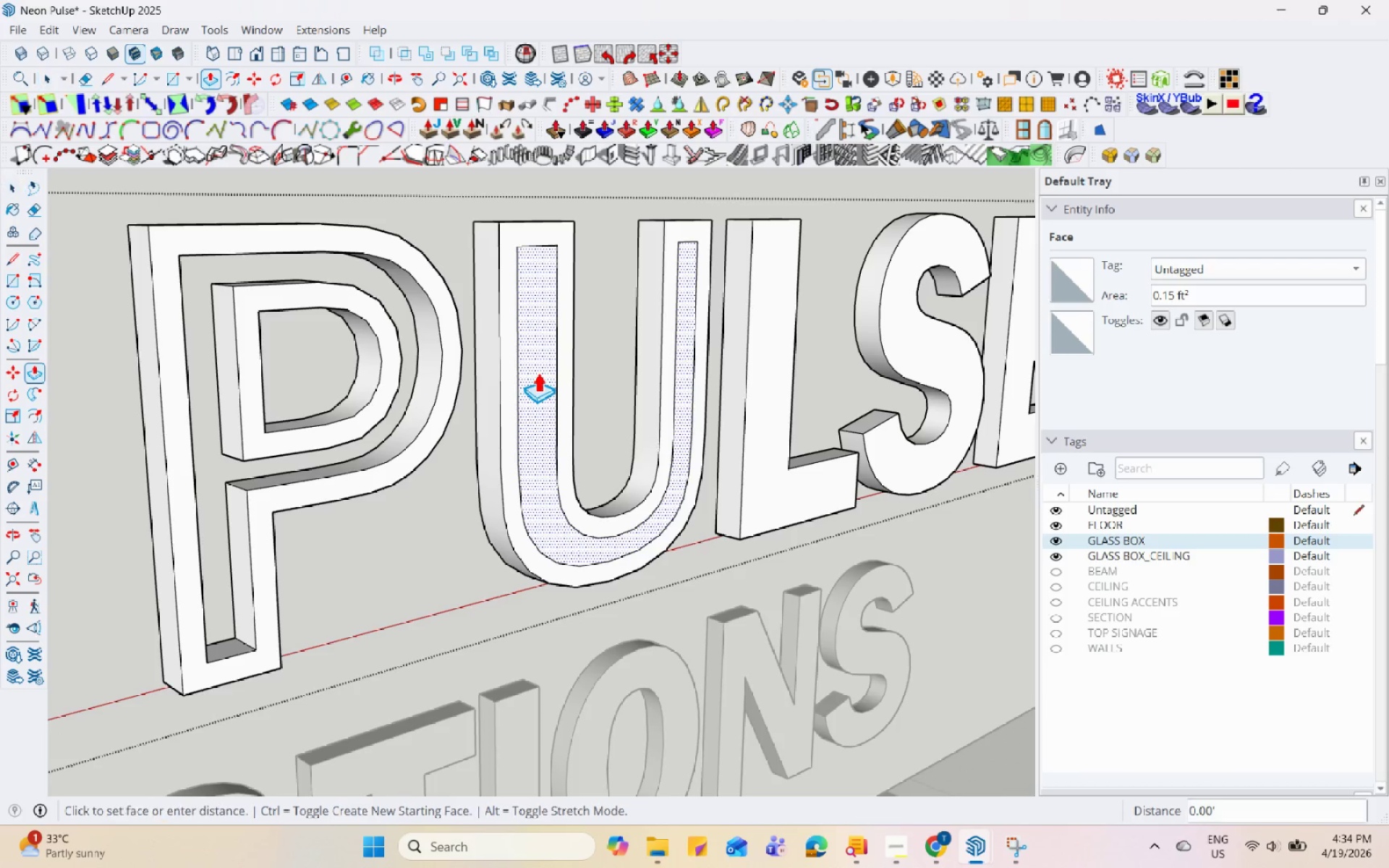 
double_click([538, 372])
 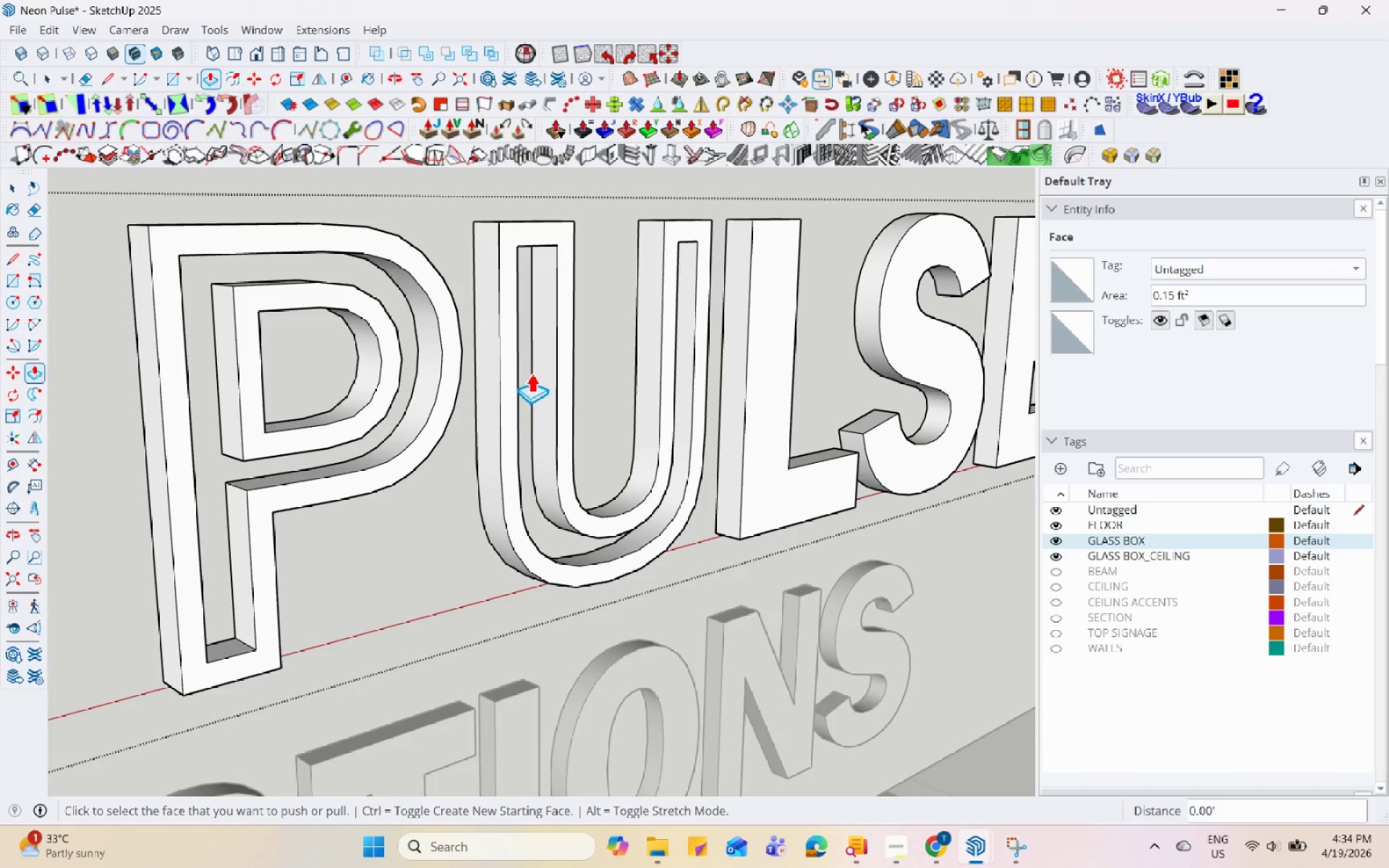 
scroll: coordinate [501, 383], scroll_direction: down, amount: 6.0
 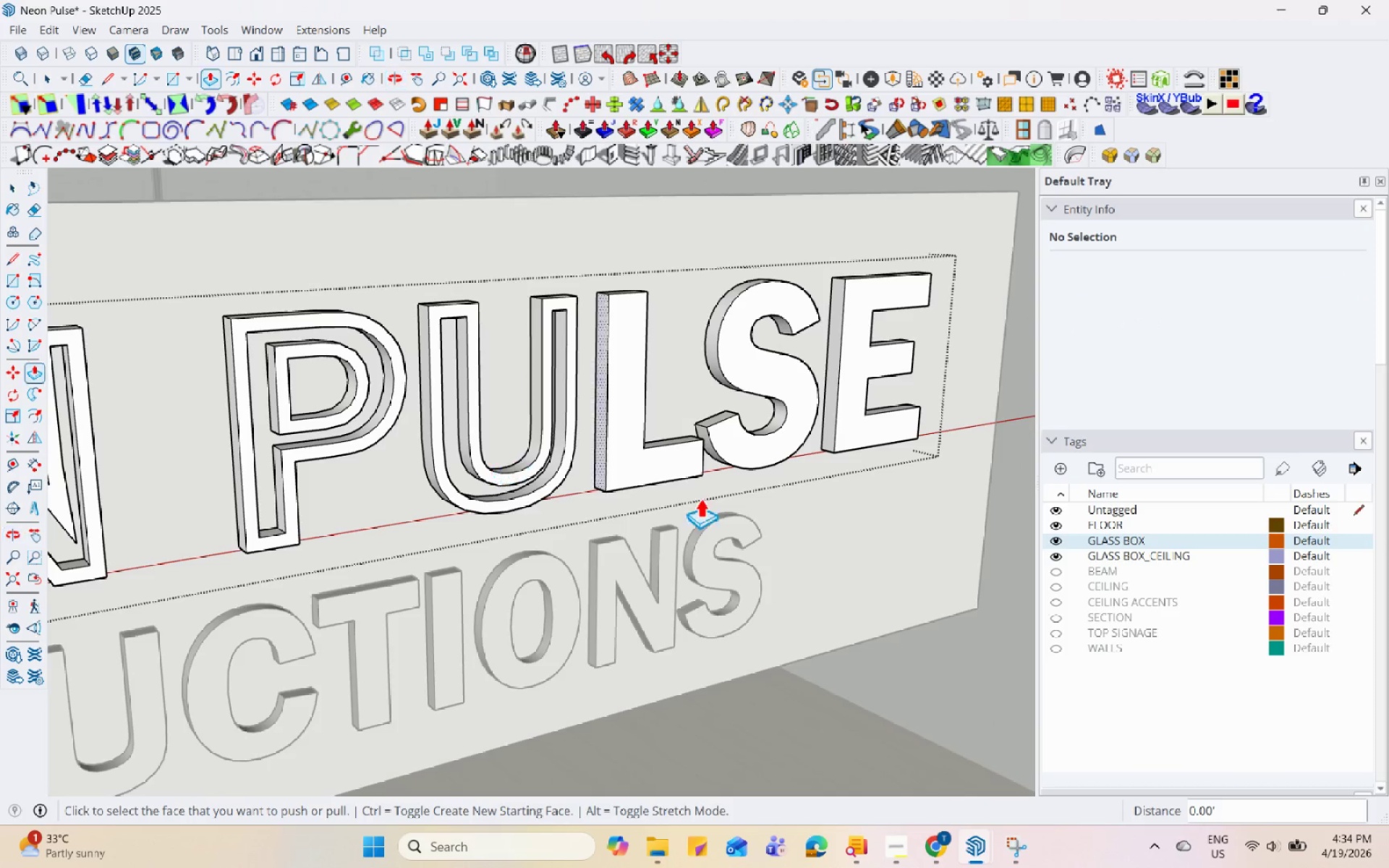 
key(Space)
 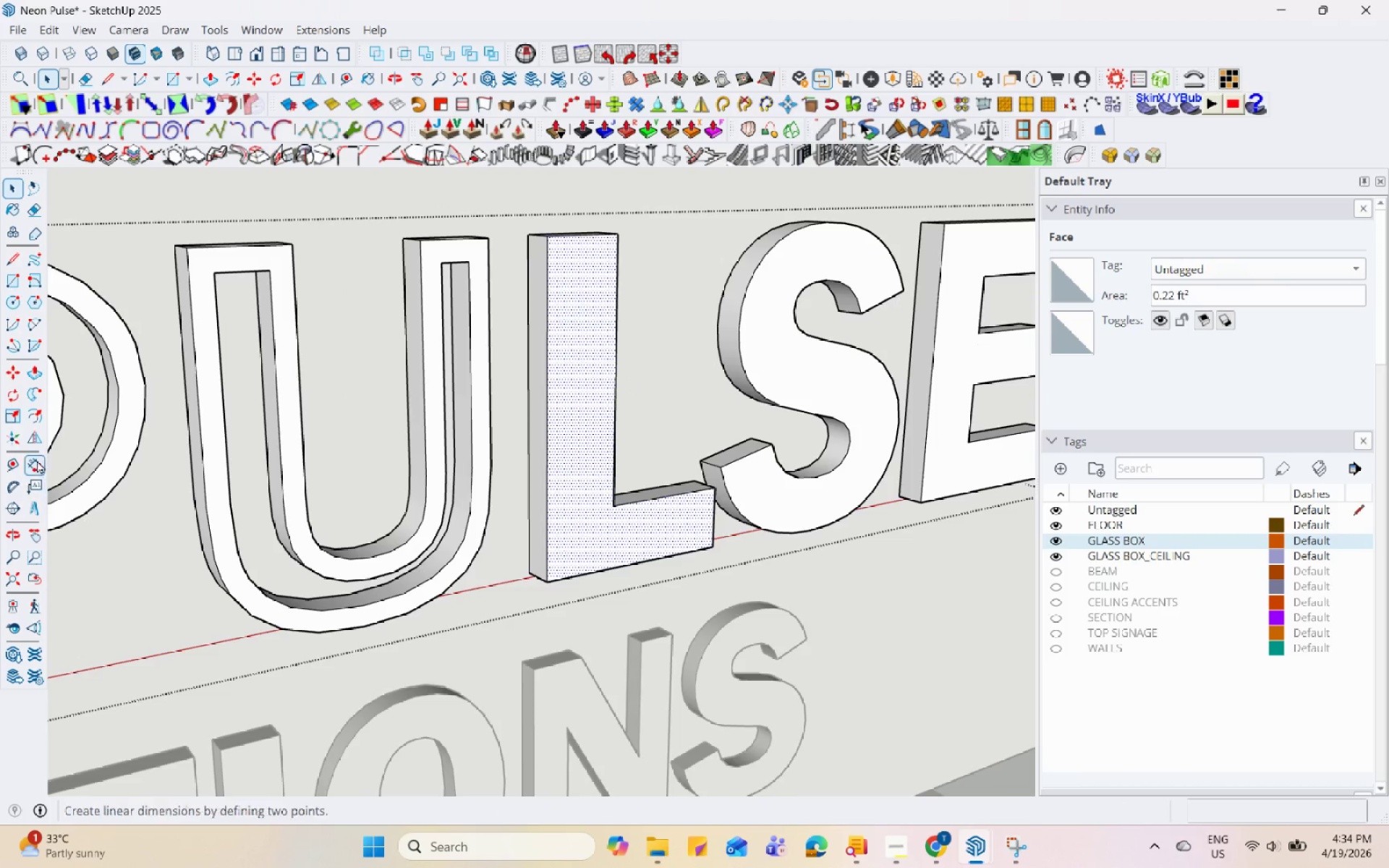 
scroll: coordinate [679, 374], scroll_direction: up, amount: 5.0
 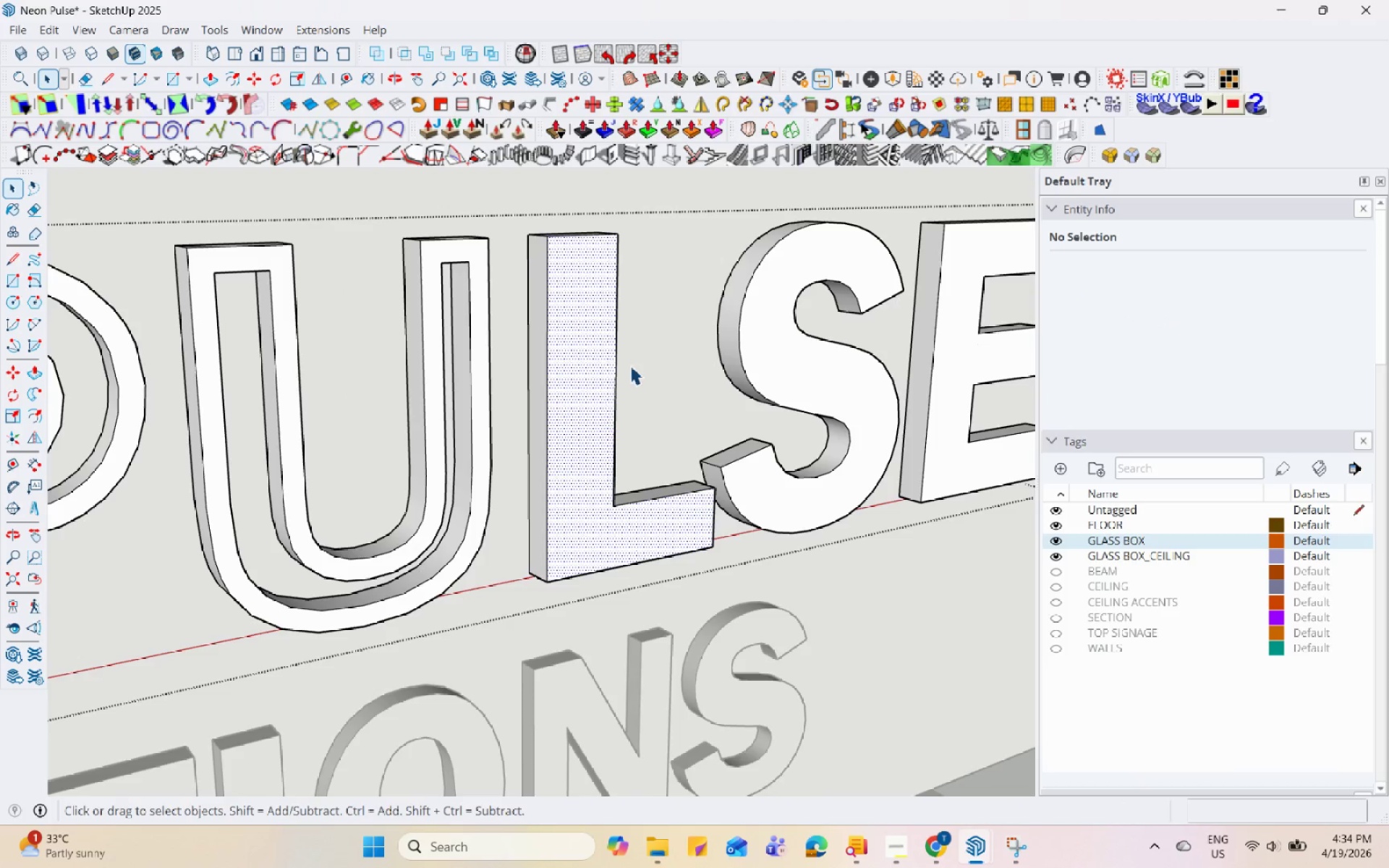 
left_click([35, 419])
 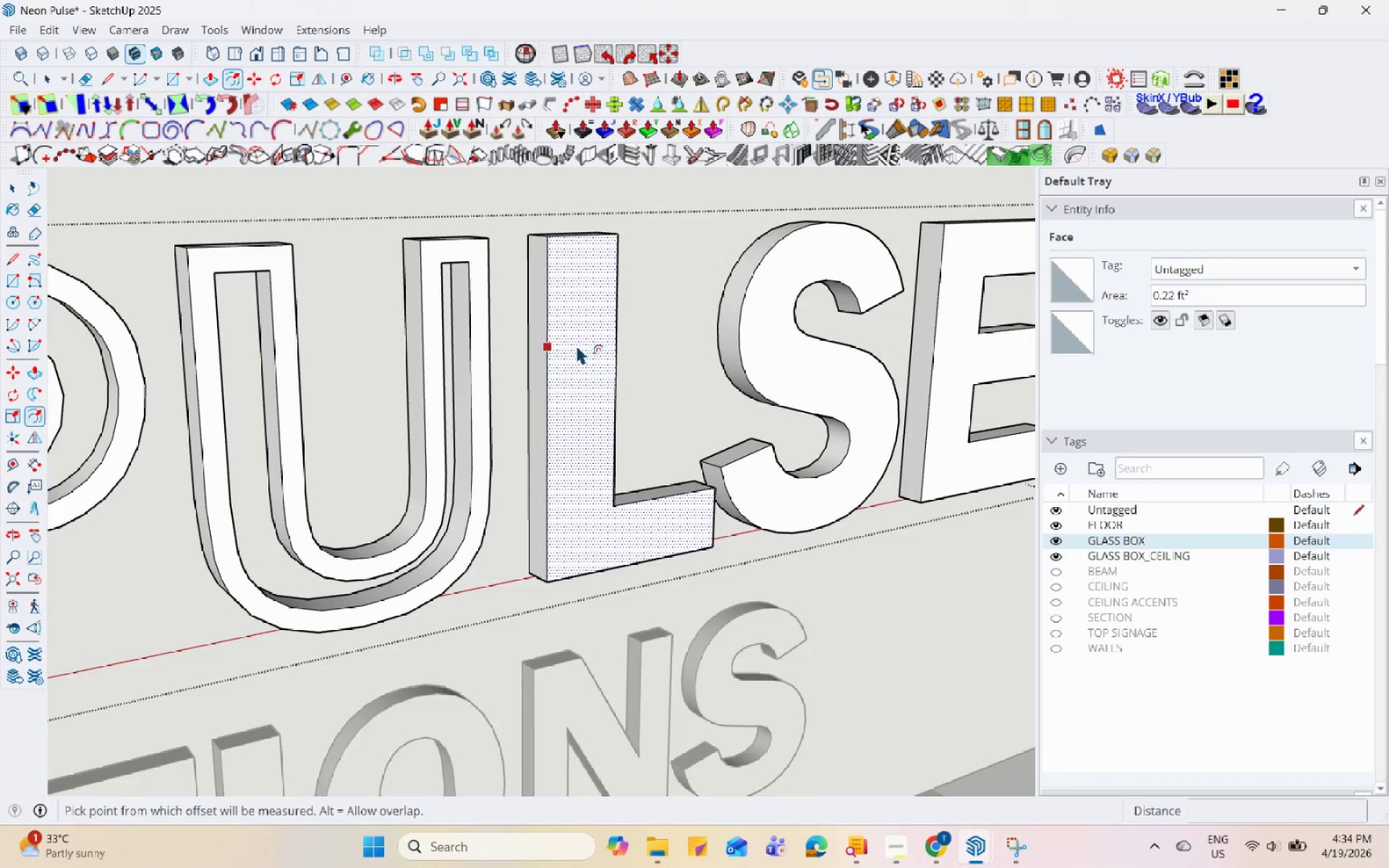 
scroll: coordinate [558, 340], scroll_direction: up, amount: 3.0
 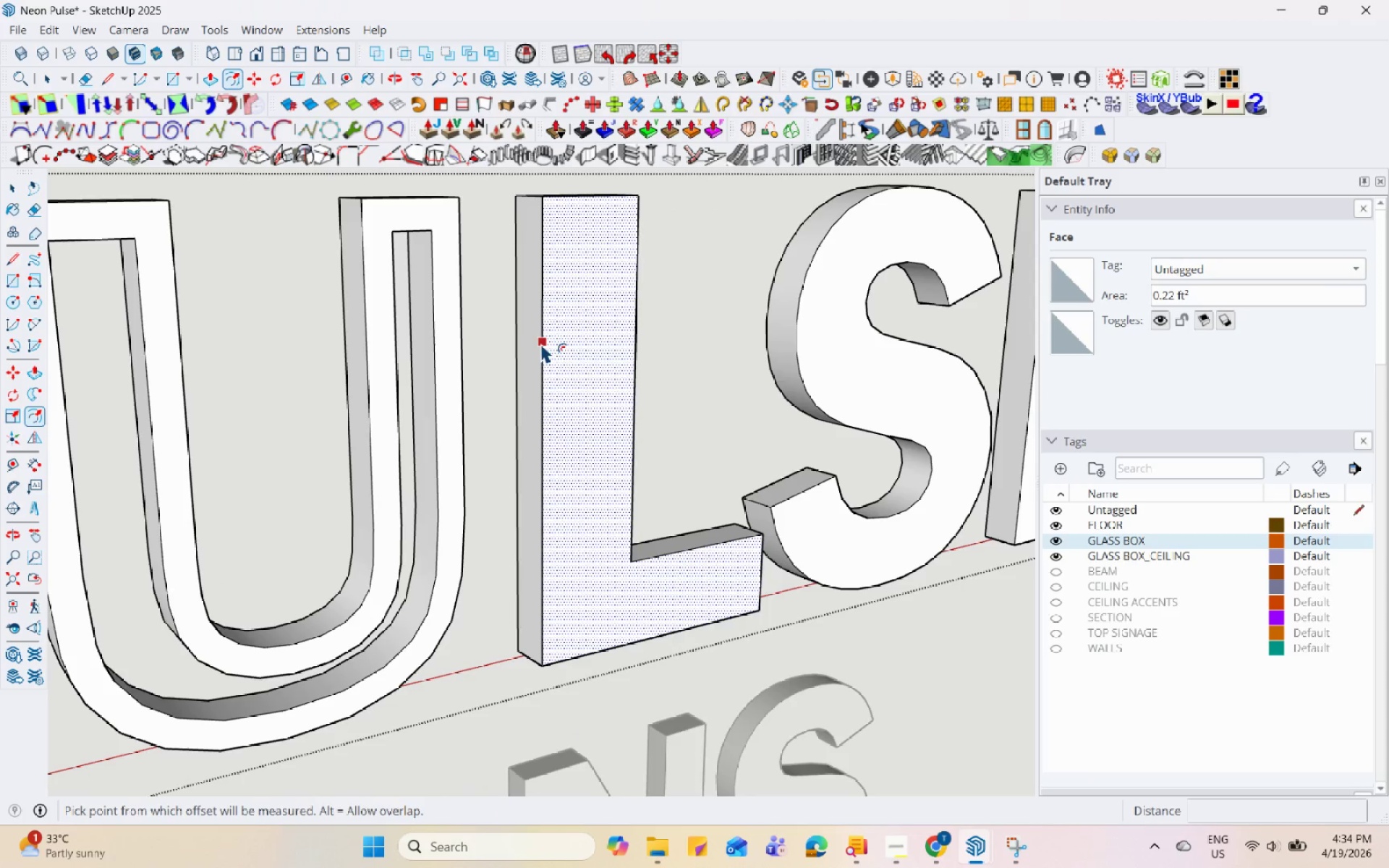 
left_click([540, 343])
 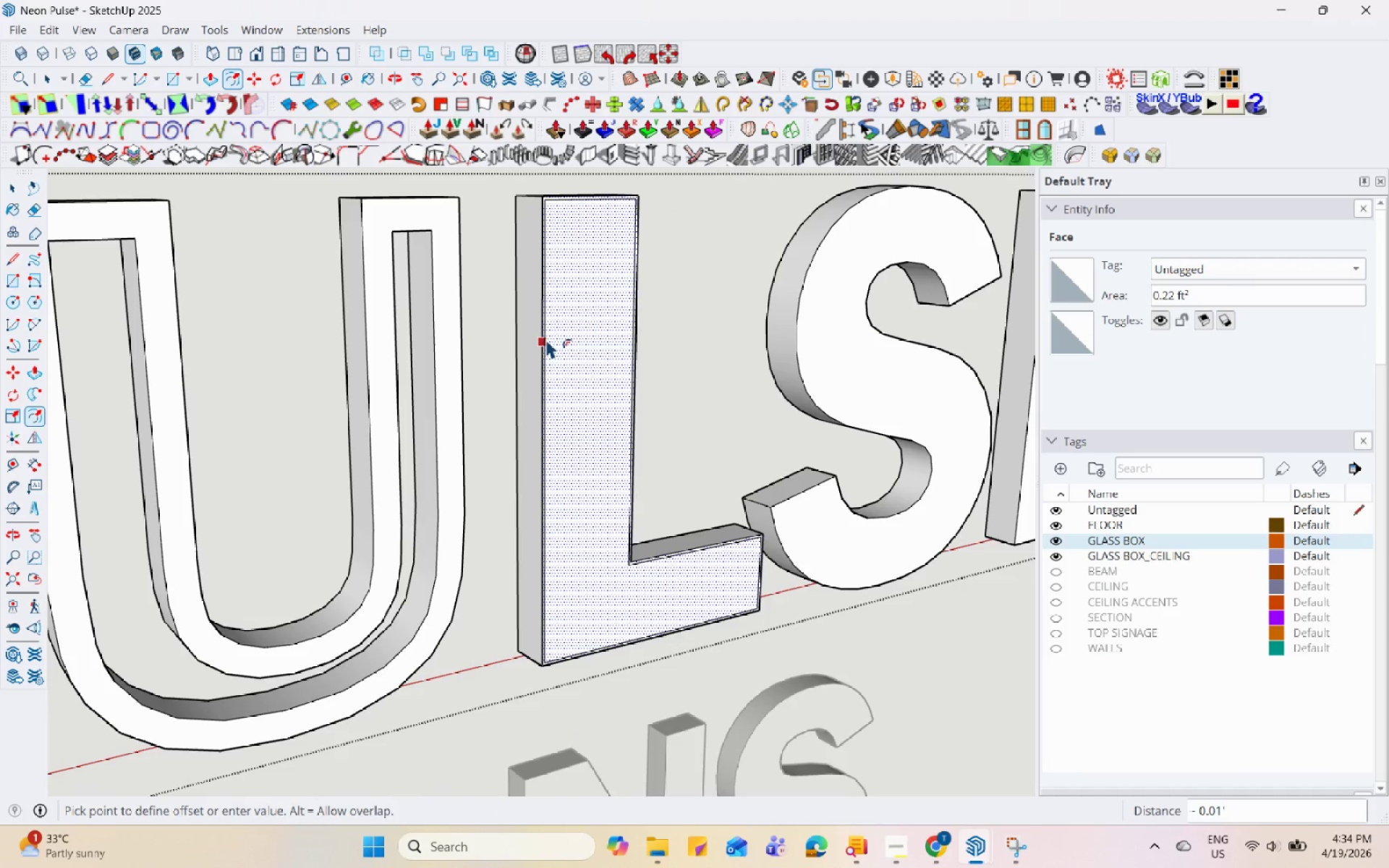 
key(Numpad0)
 